 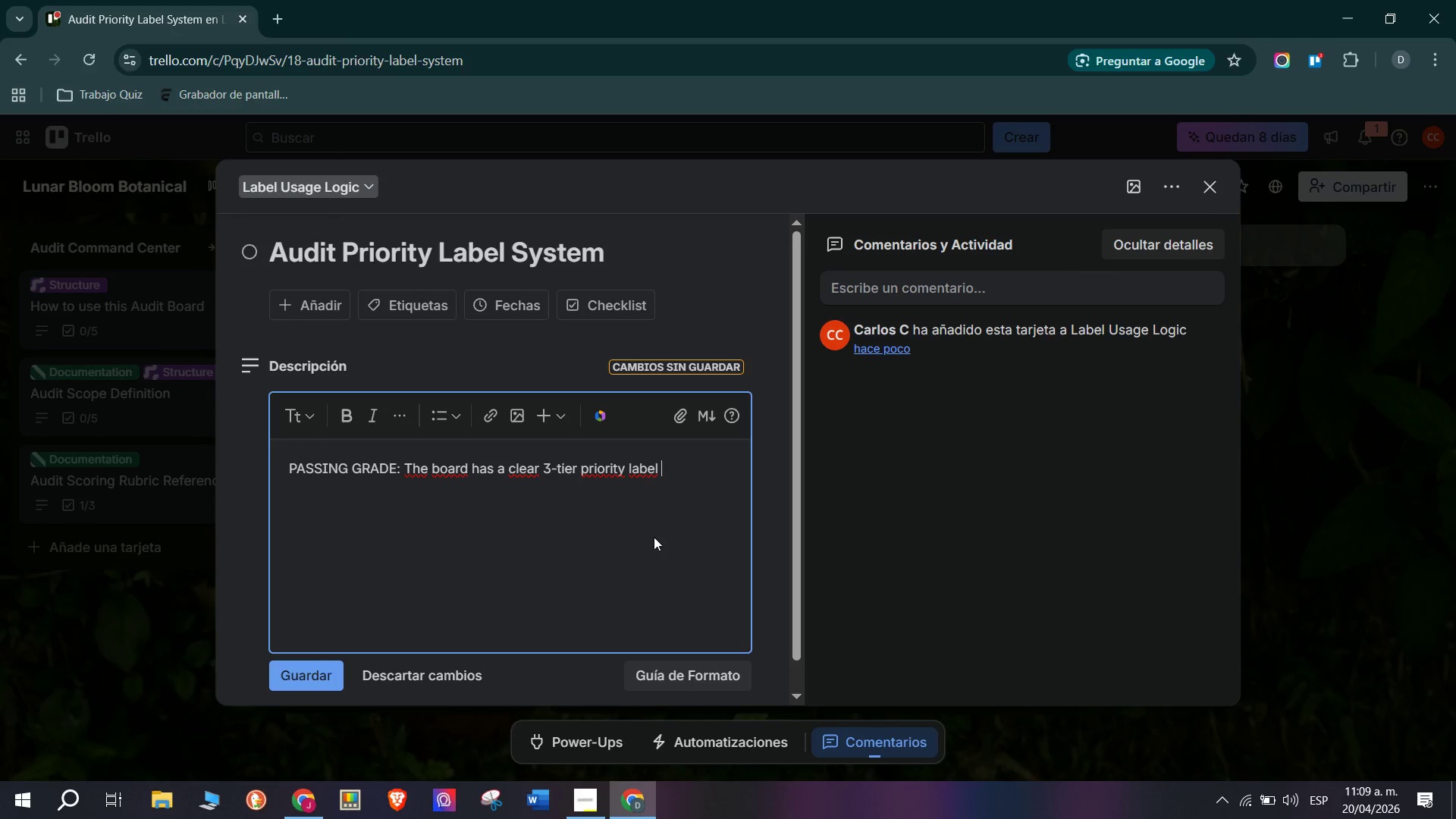 
type(System)
 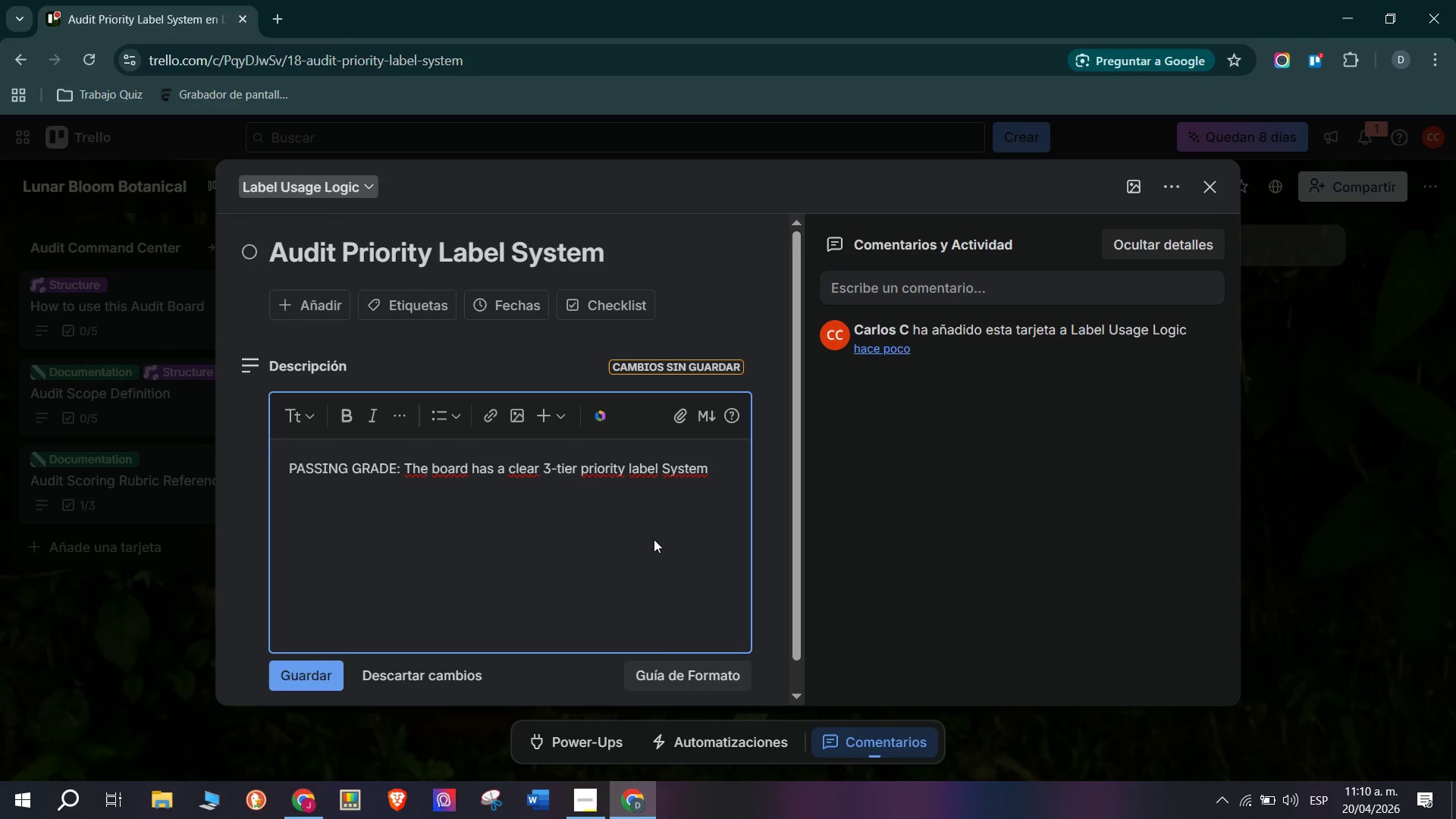 
wait(6.52)
 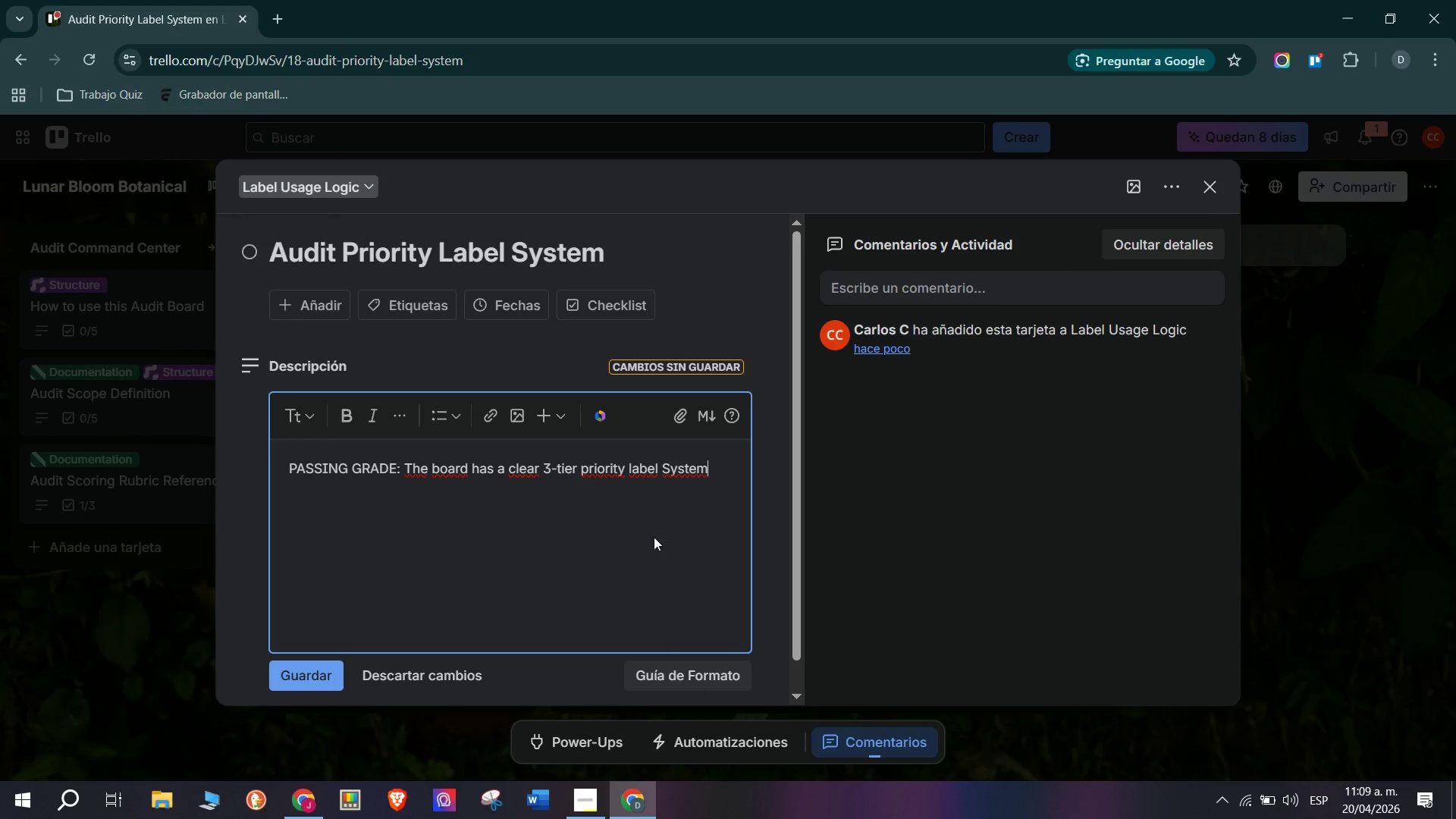 
key(Space)
 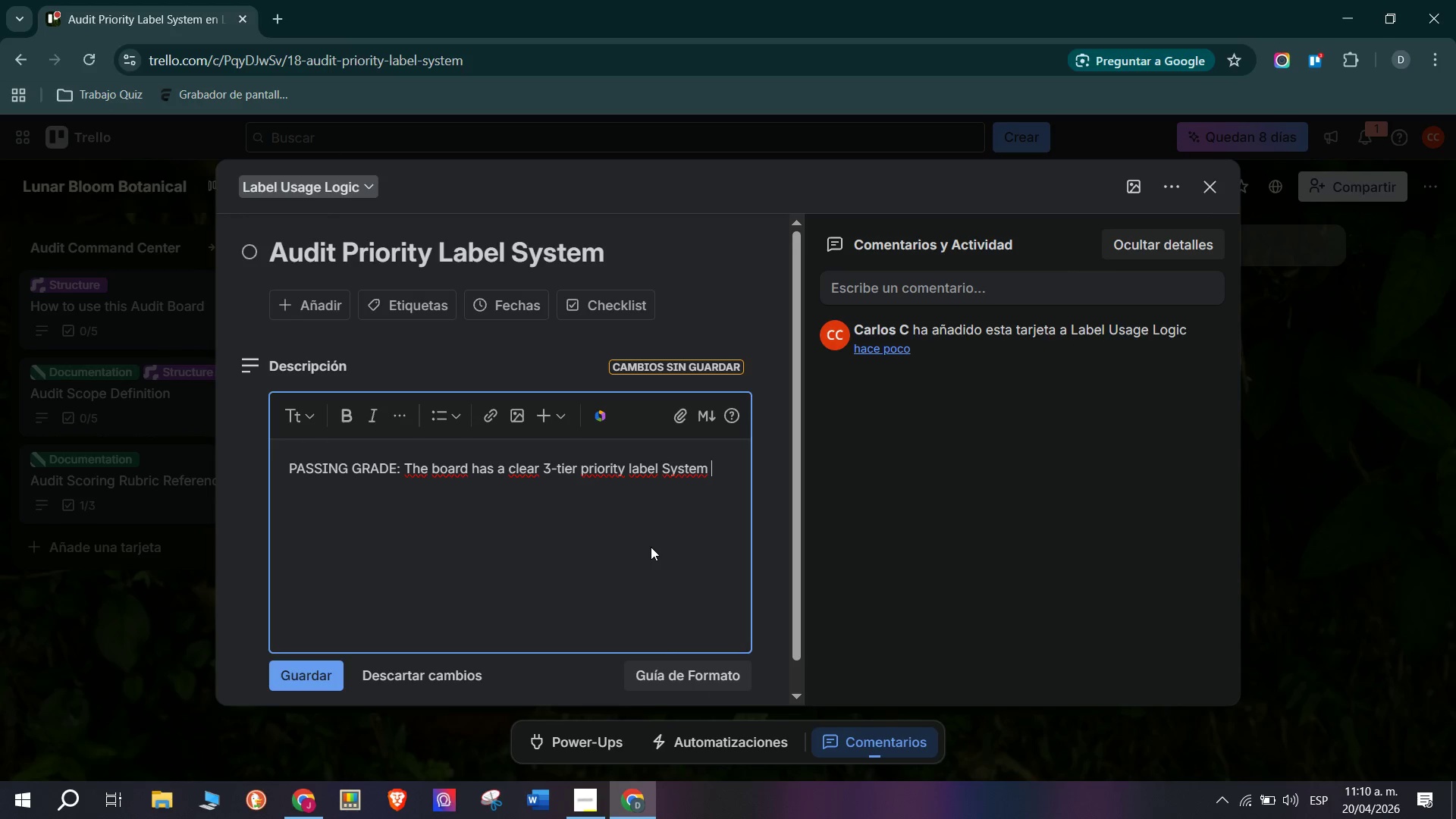 
type(*hight&Medium)
 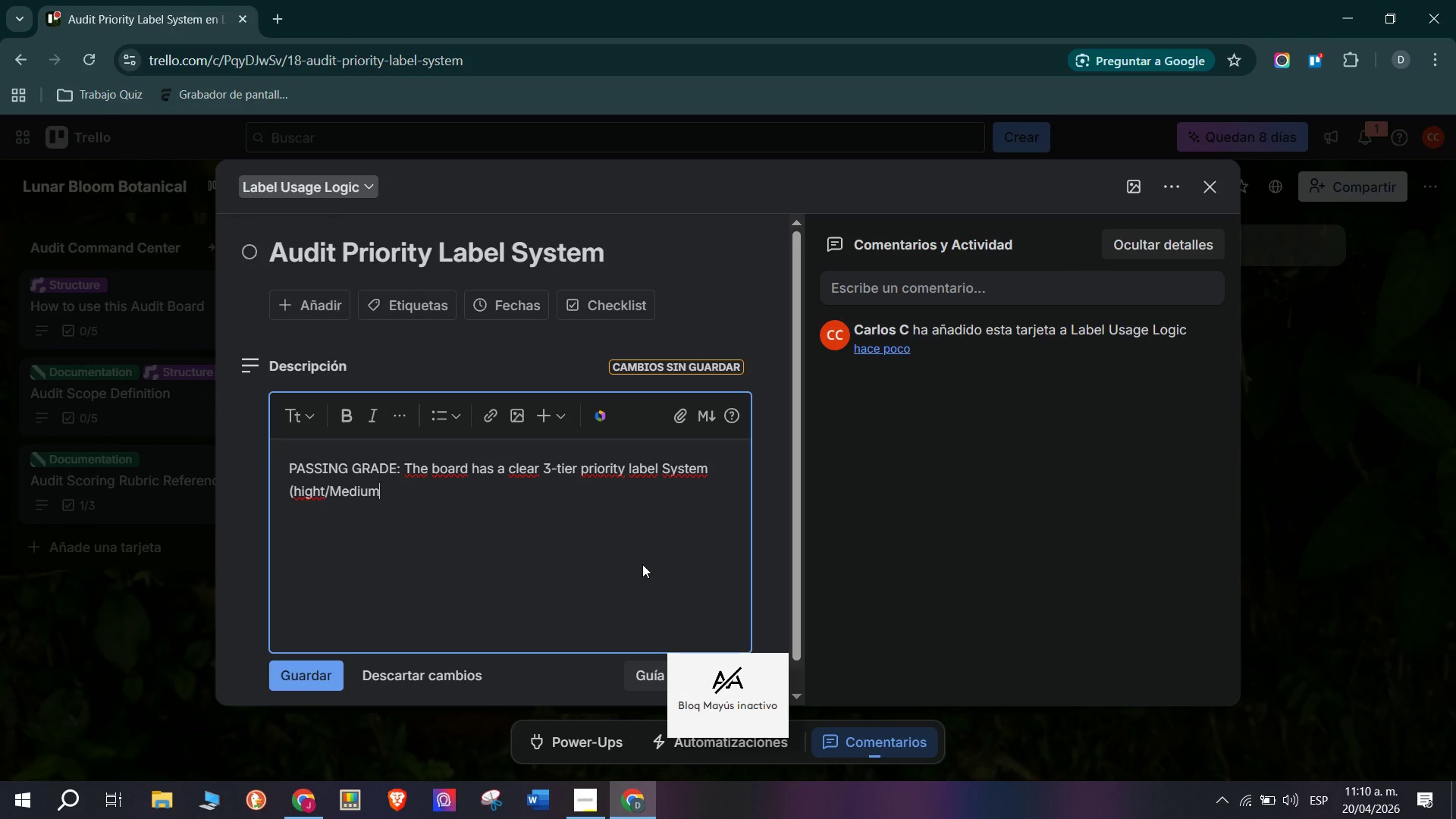 
type(&Low or equivalent( appli)
 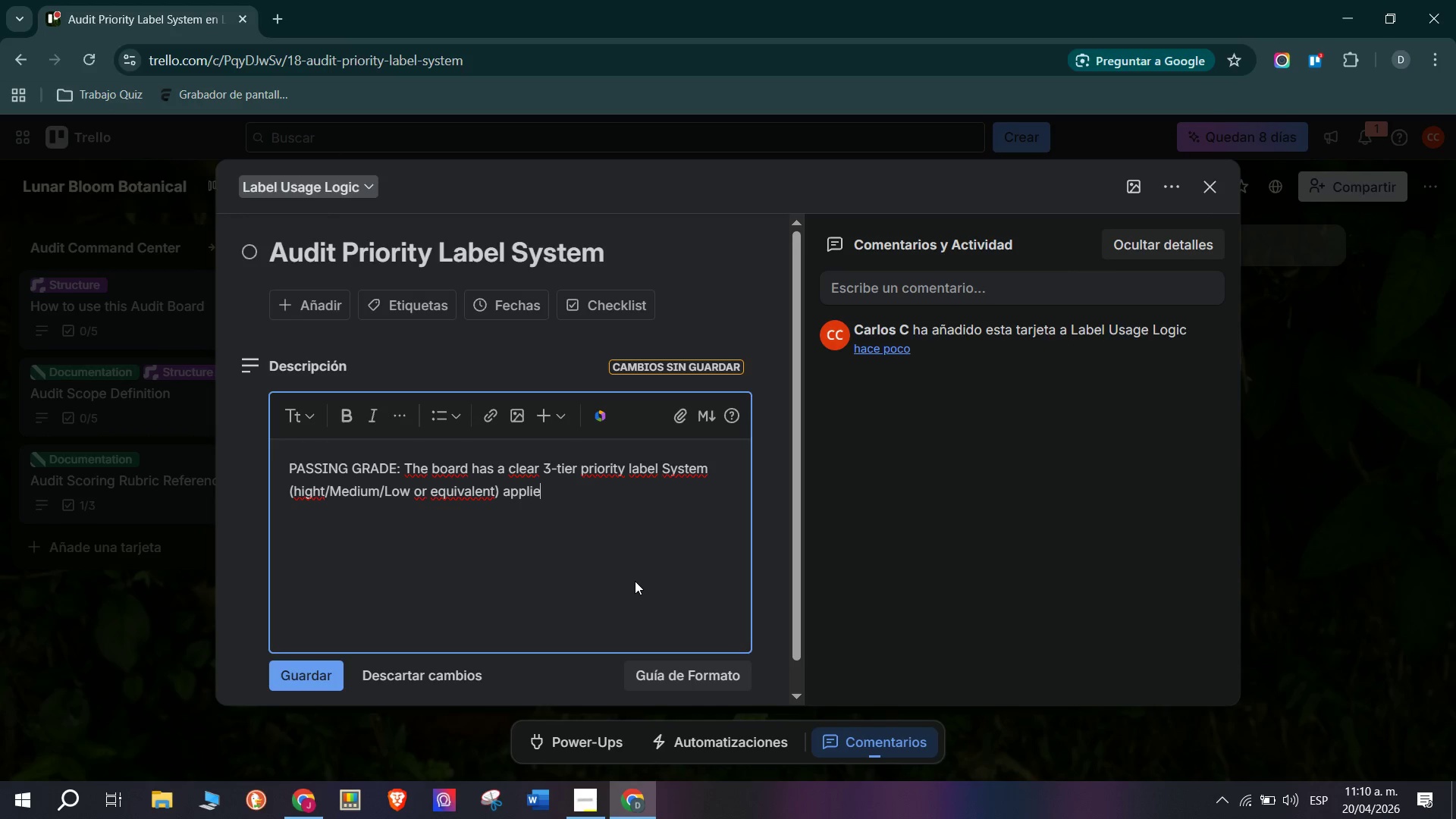 
 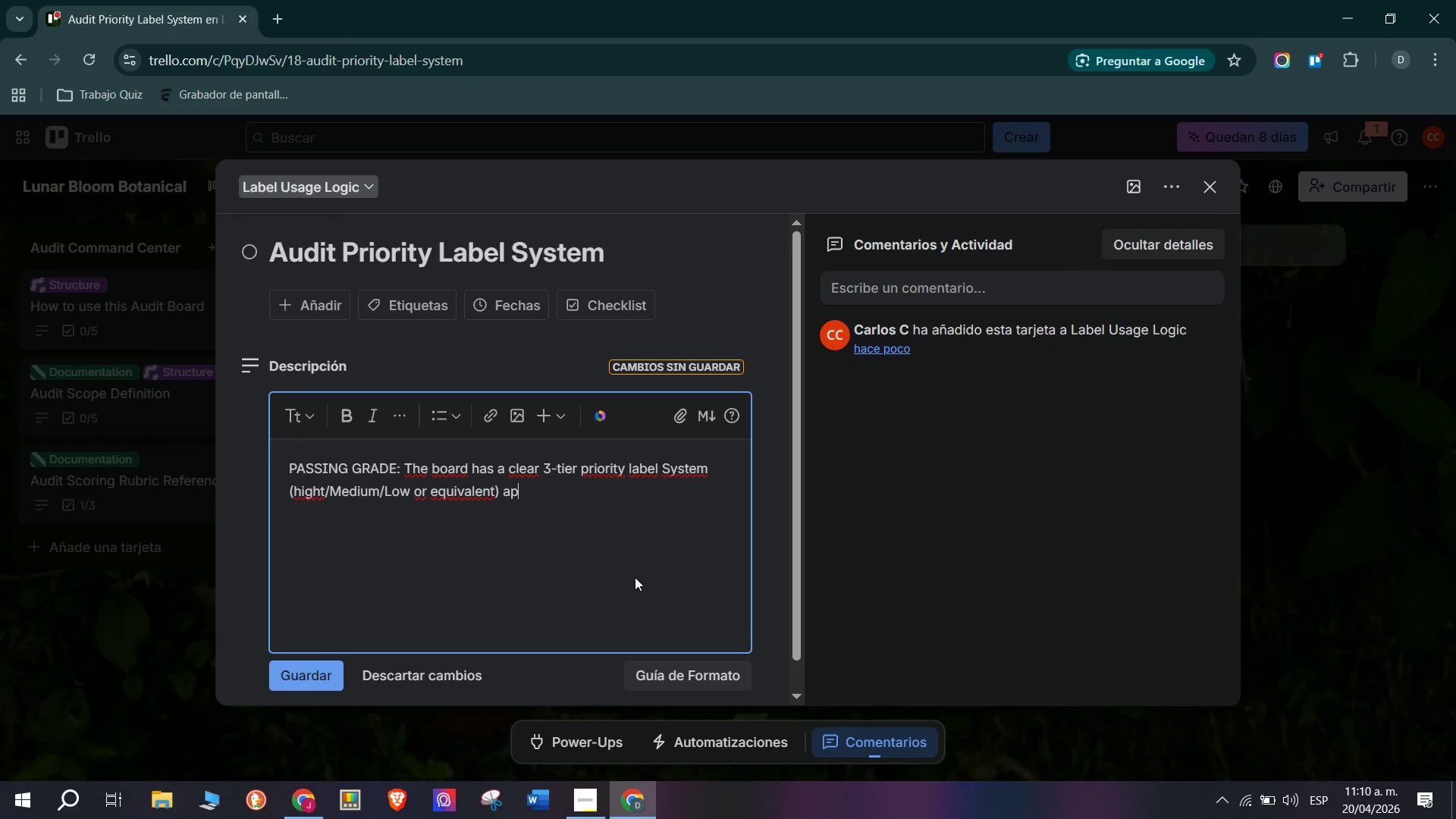 
type(ed consistently)
 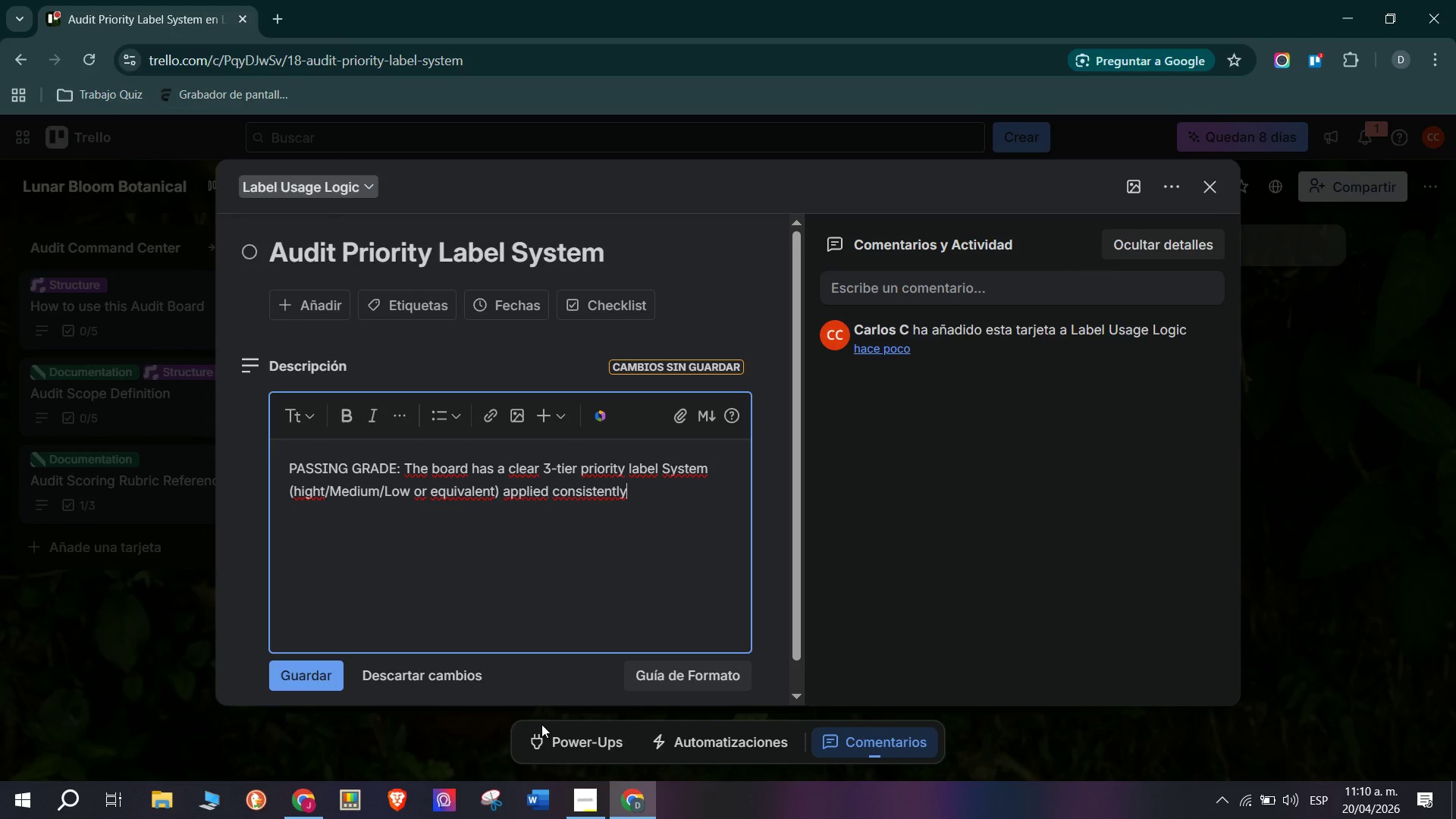 
type(. Everey)
key(Backspace)
key(Backspace)
type(y)
 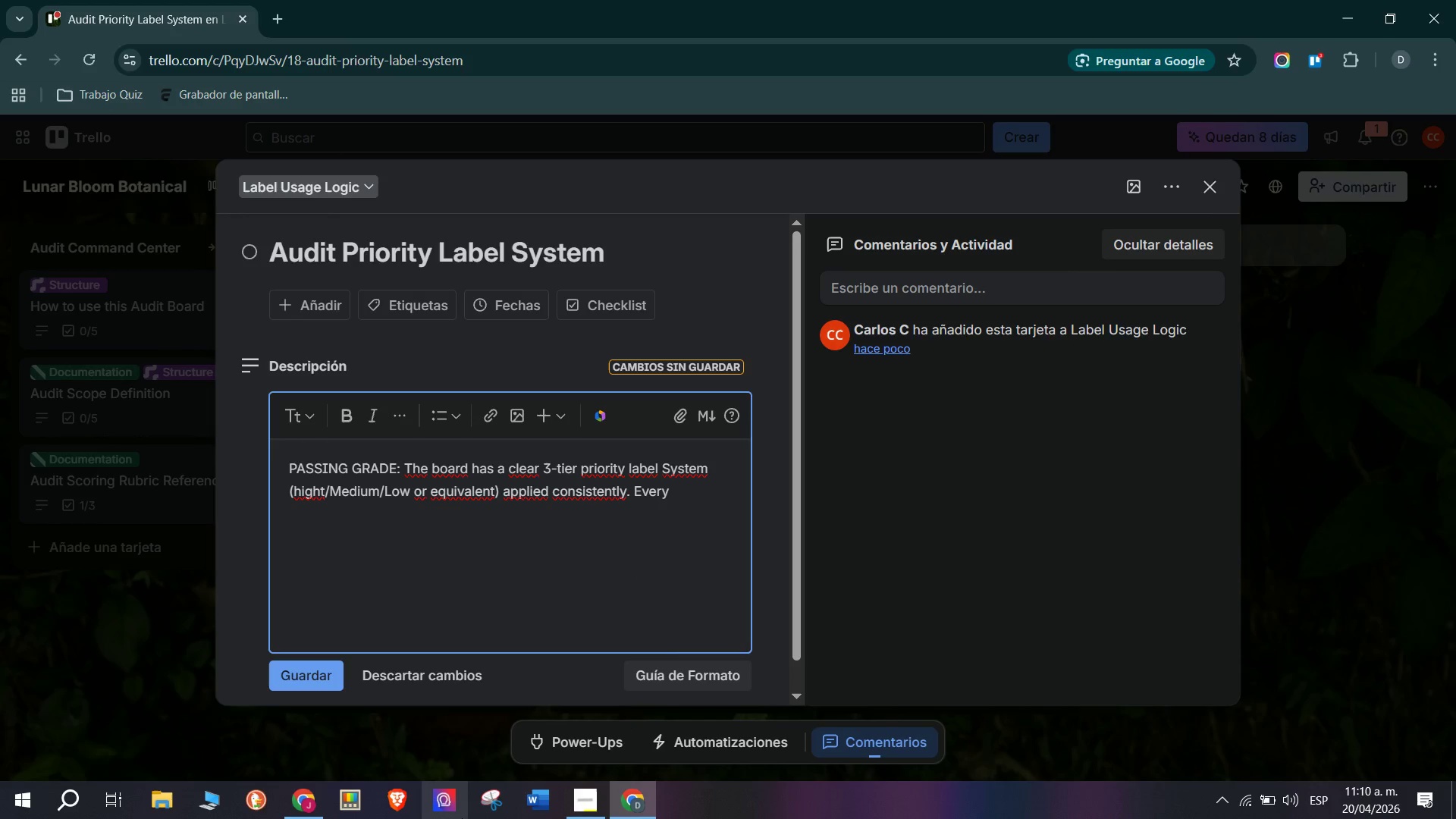 
type( card )
 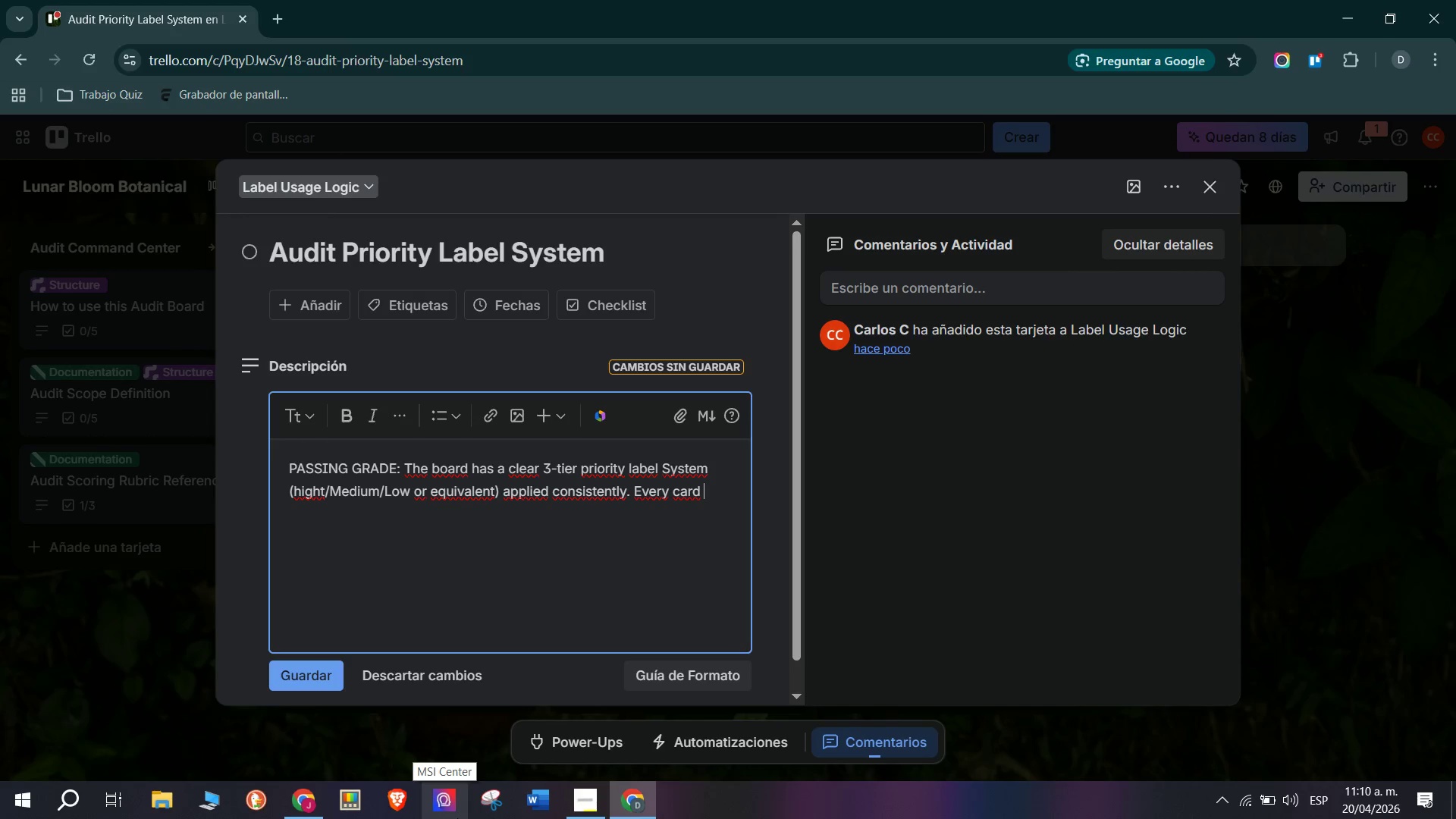 
type(in )
 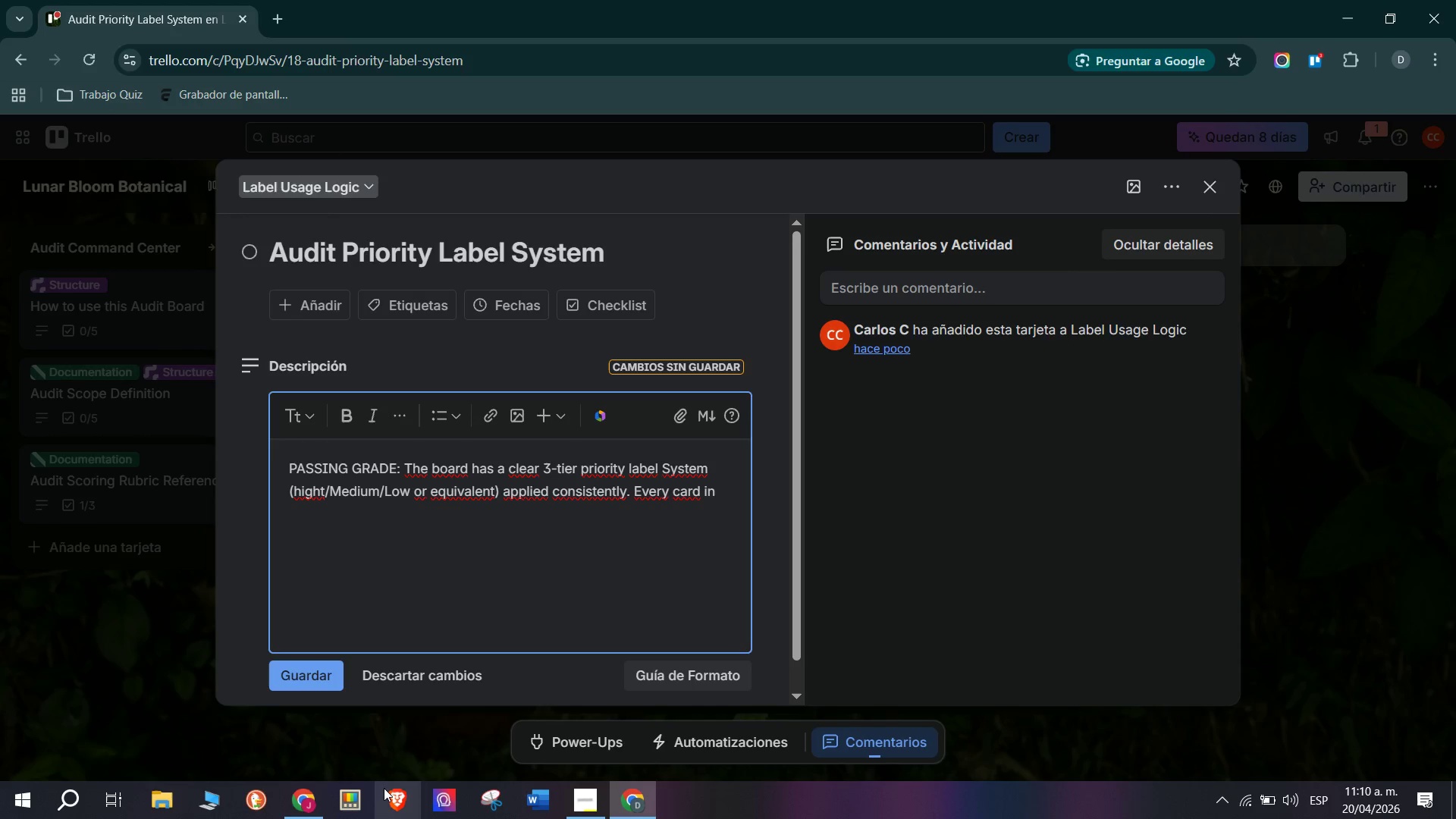 
type(@to do)
 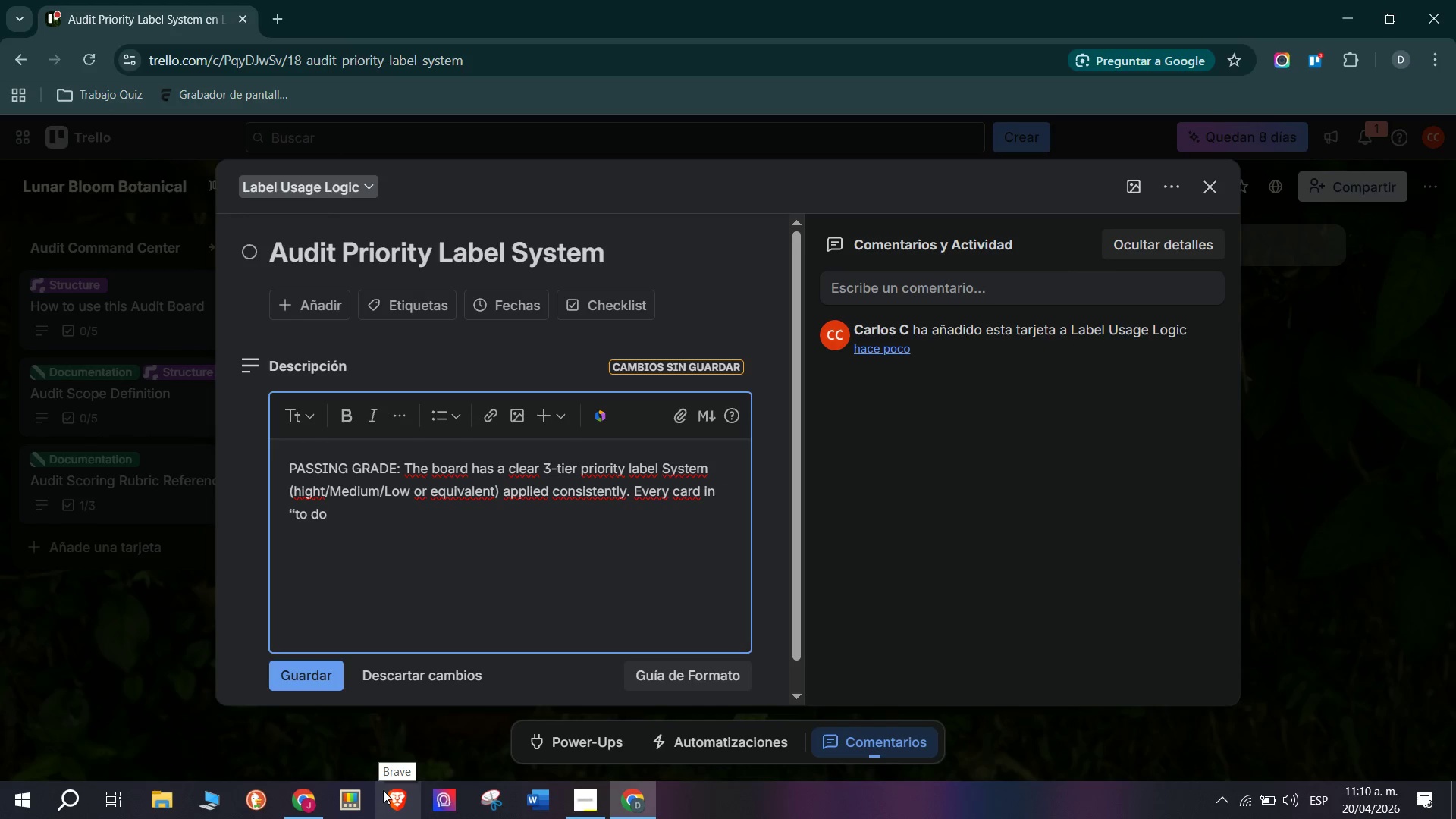 
key(Shift+ShiftRight)
 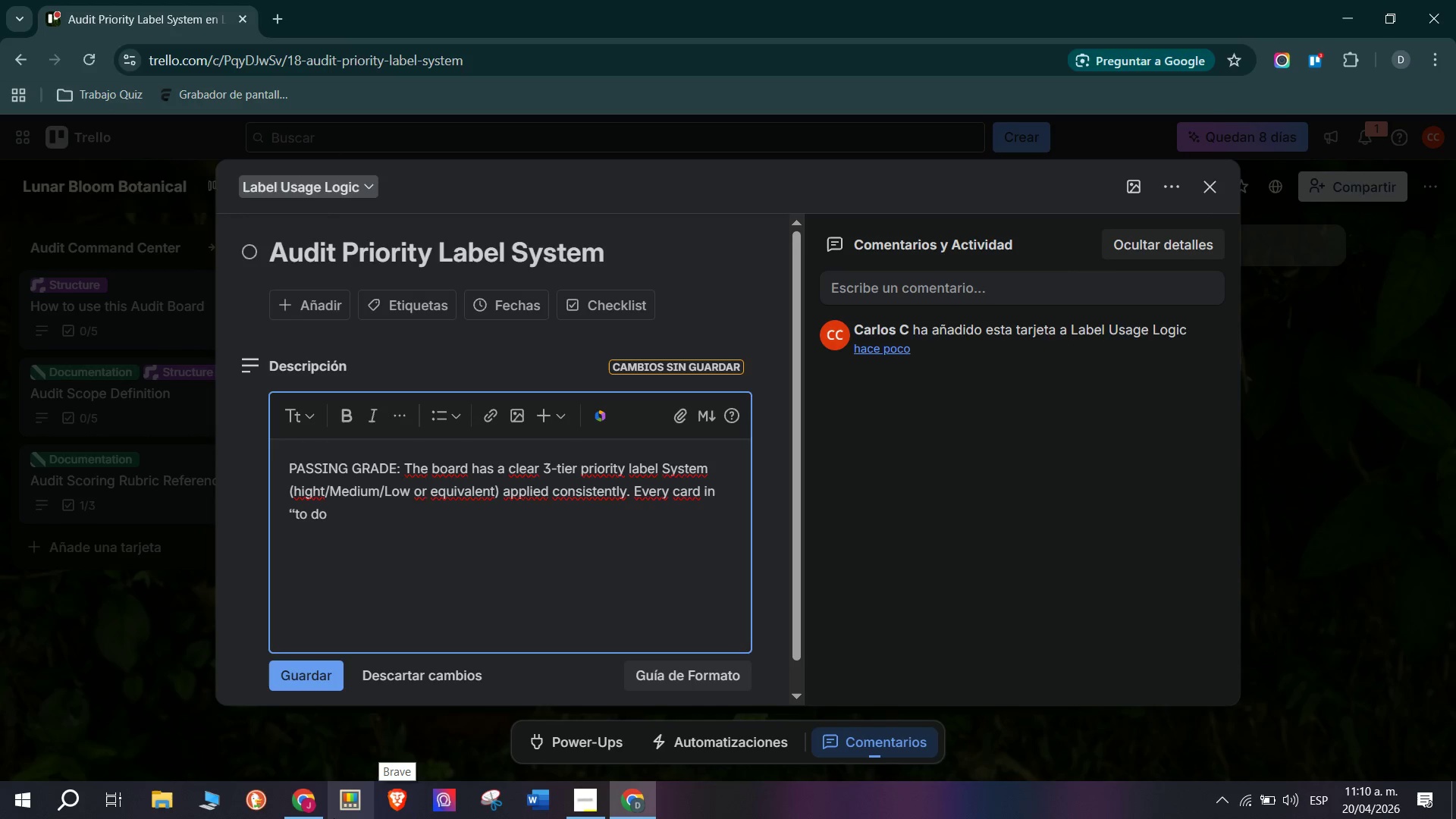 
key(Shift+2)
 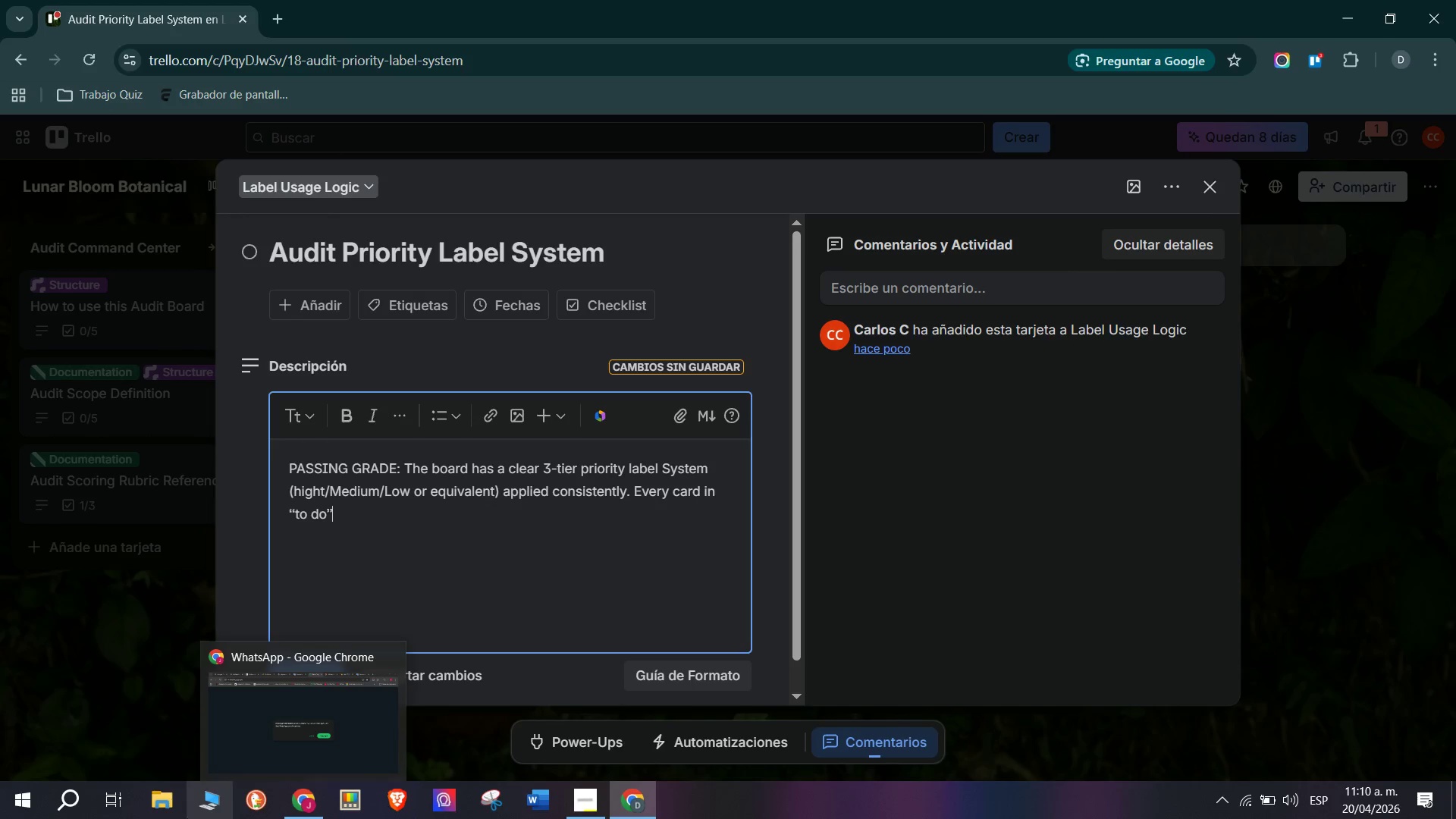 
key(Space)
 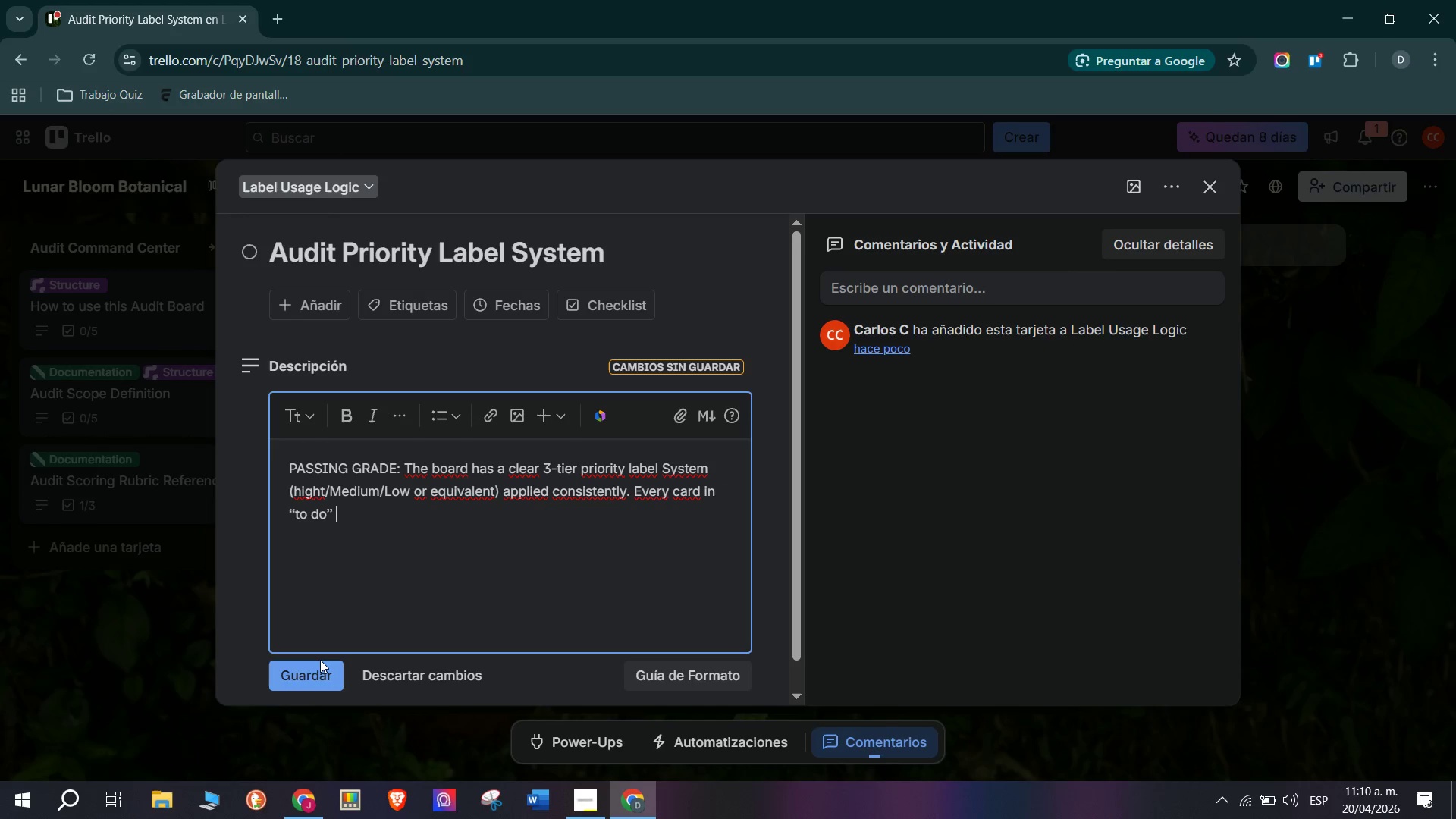 
key(Shift+2)
 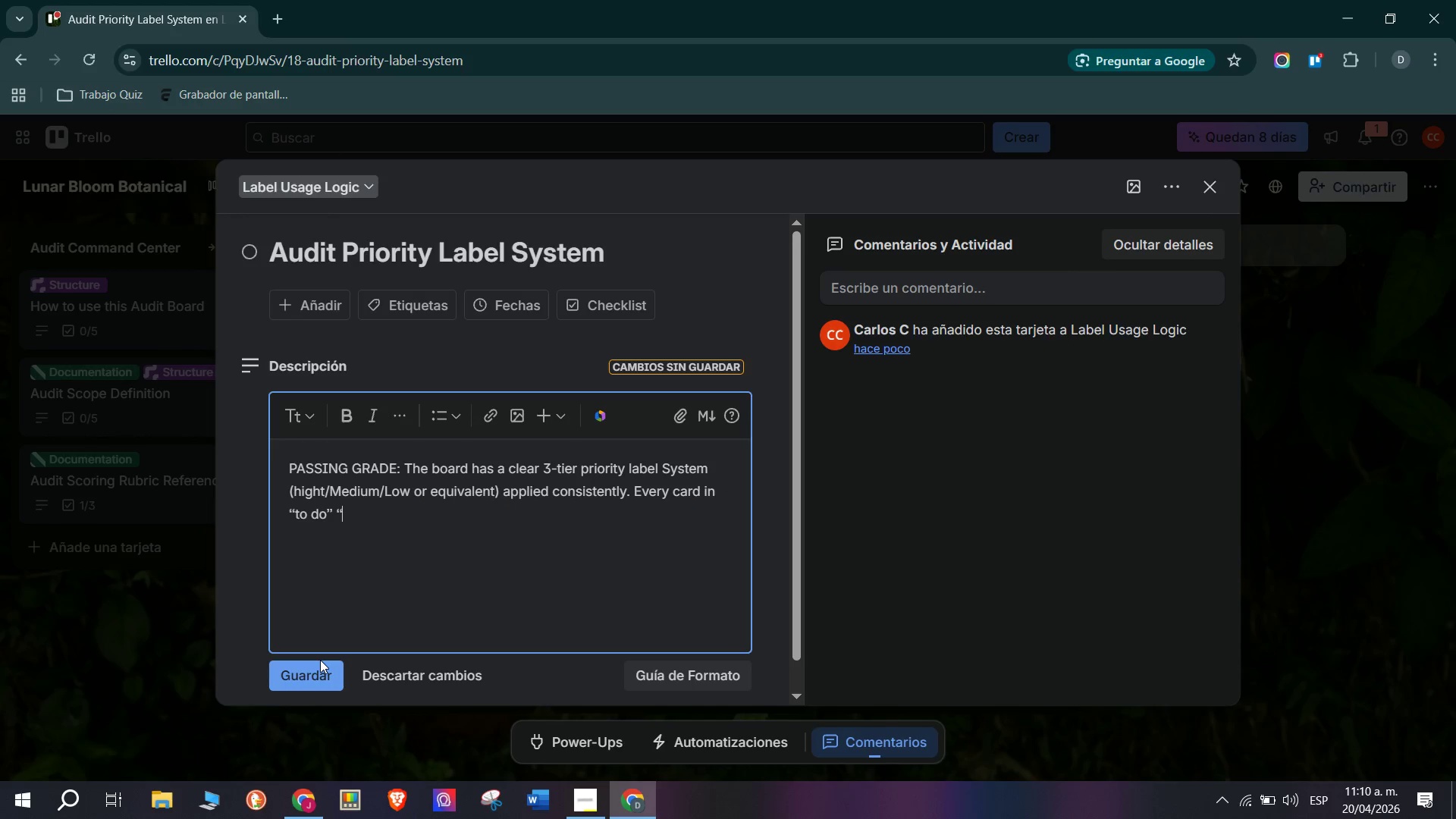 
type(in progress@ )
 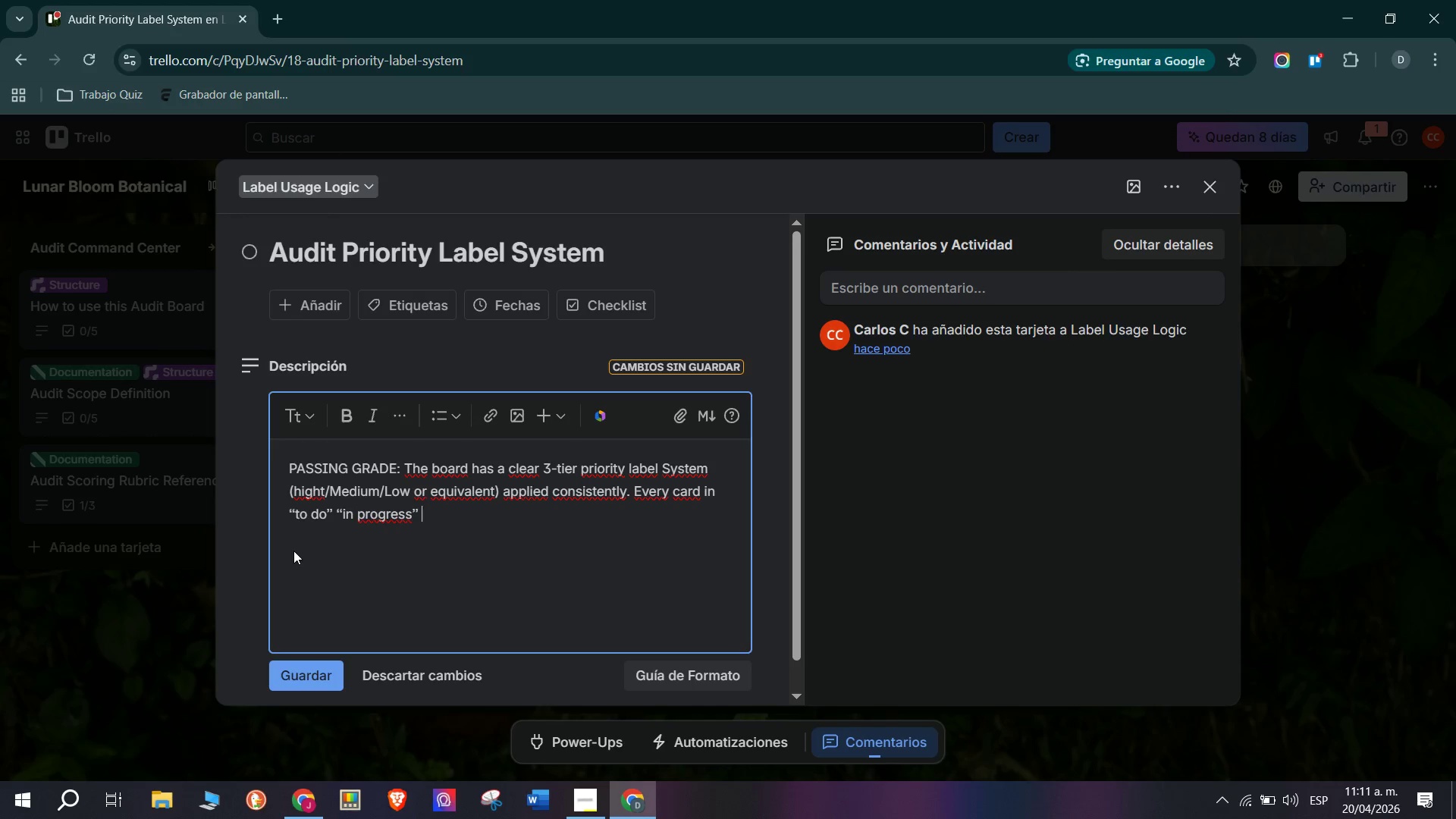 
wait(5.31)
 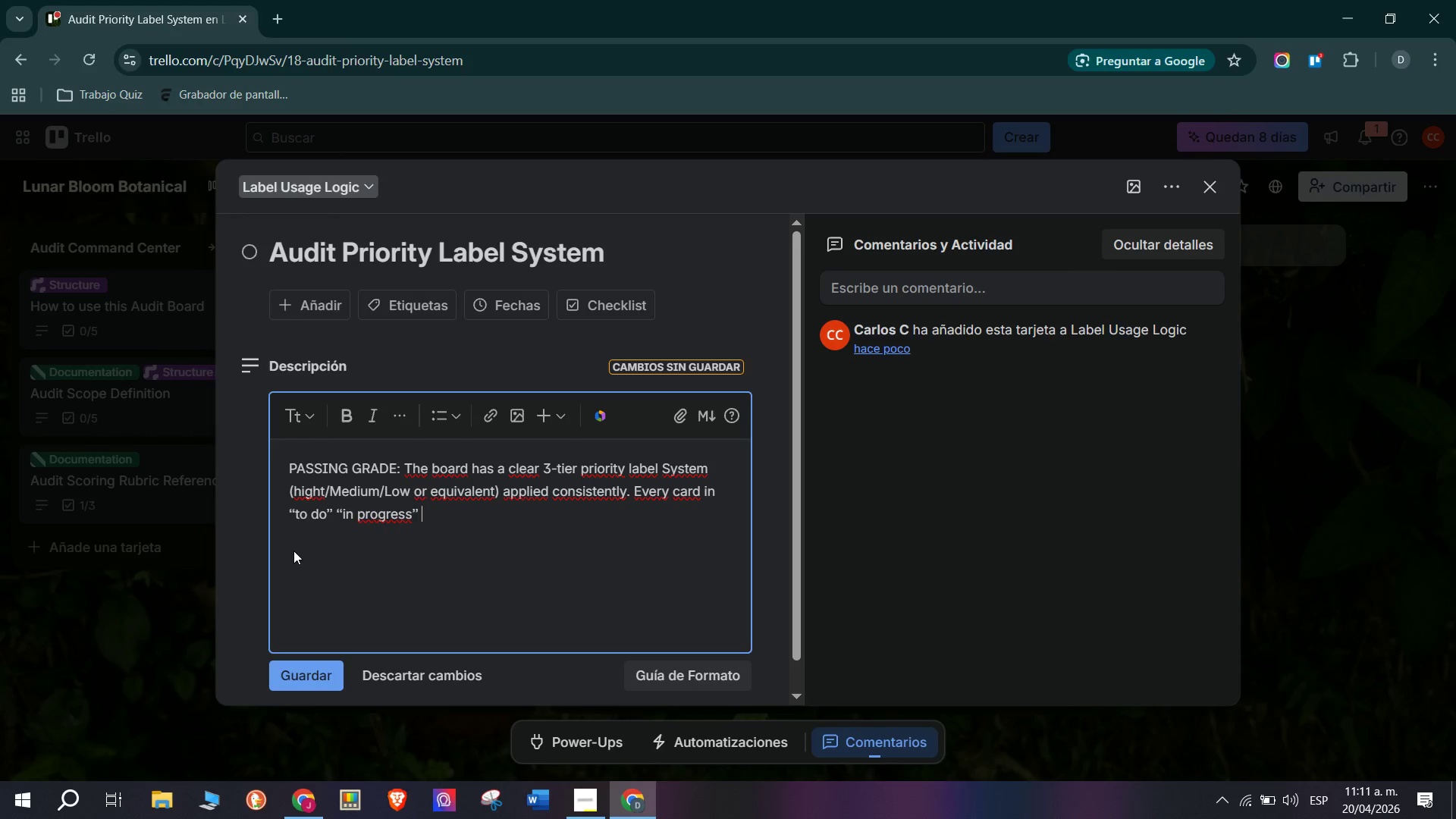 
type( and)
 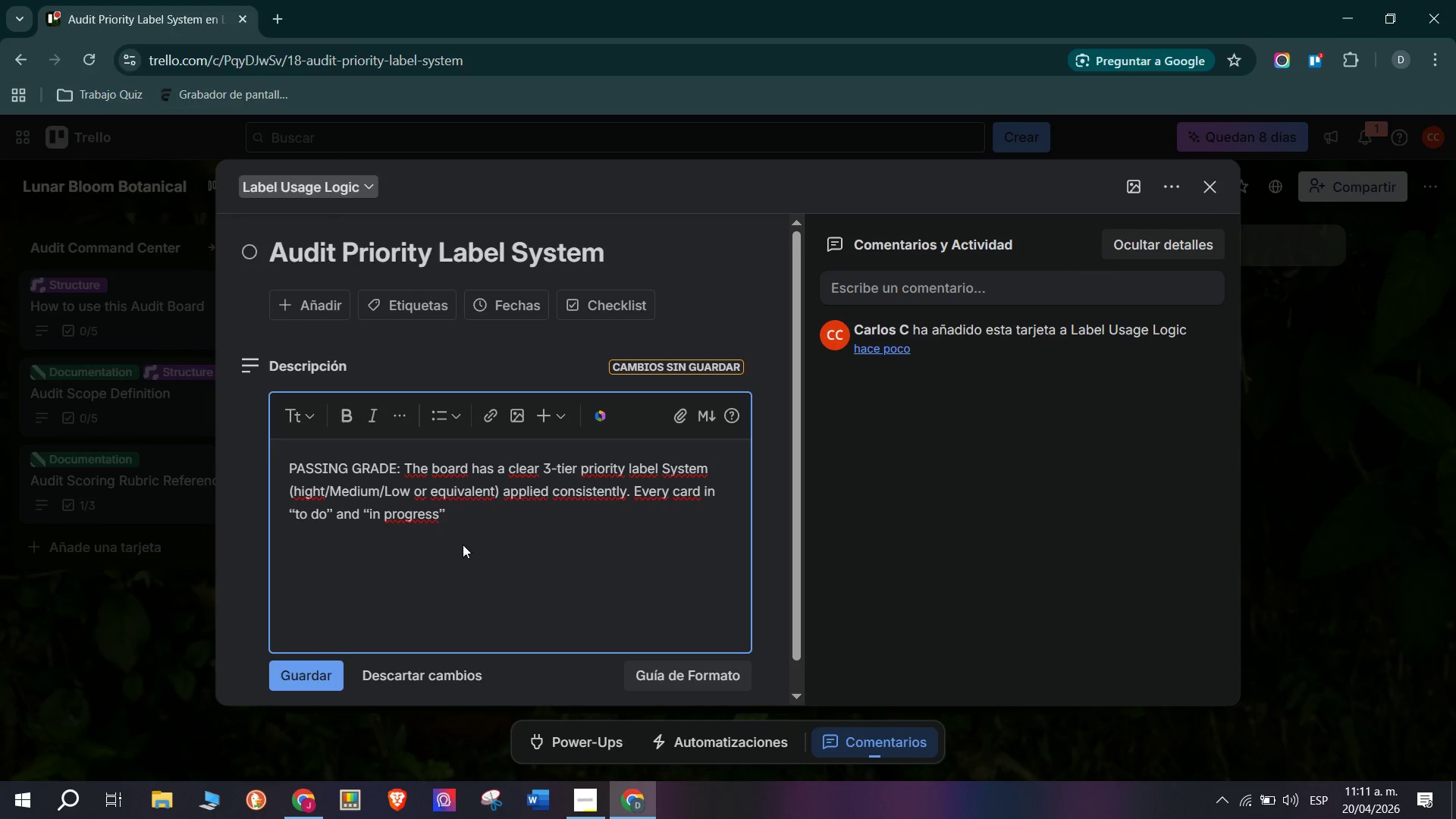 
left_click([488, 504])
 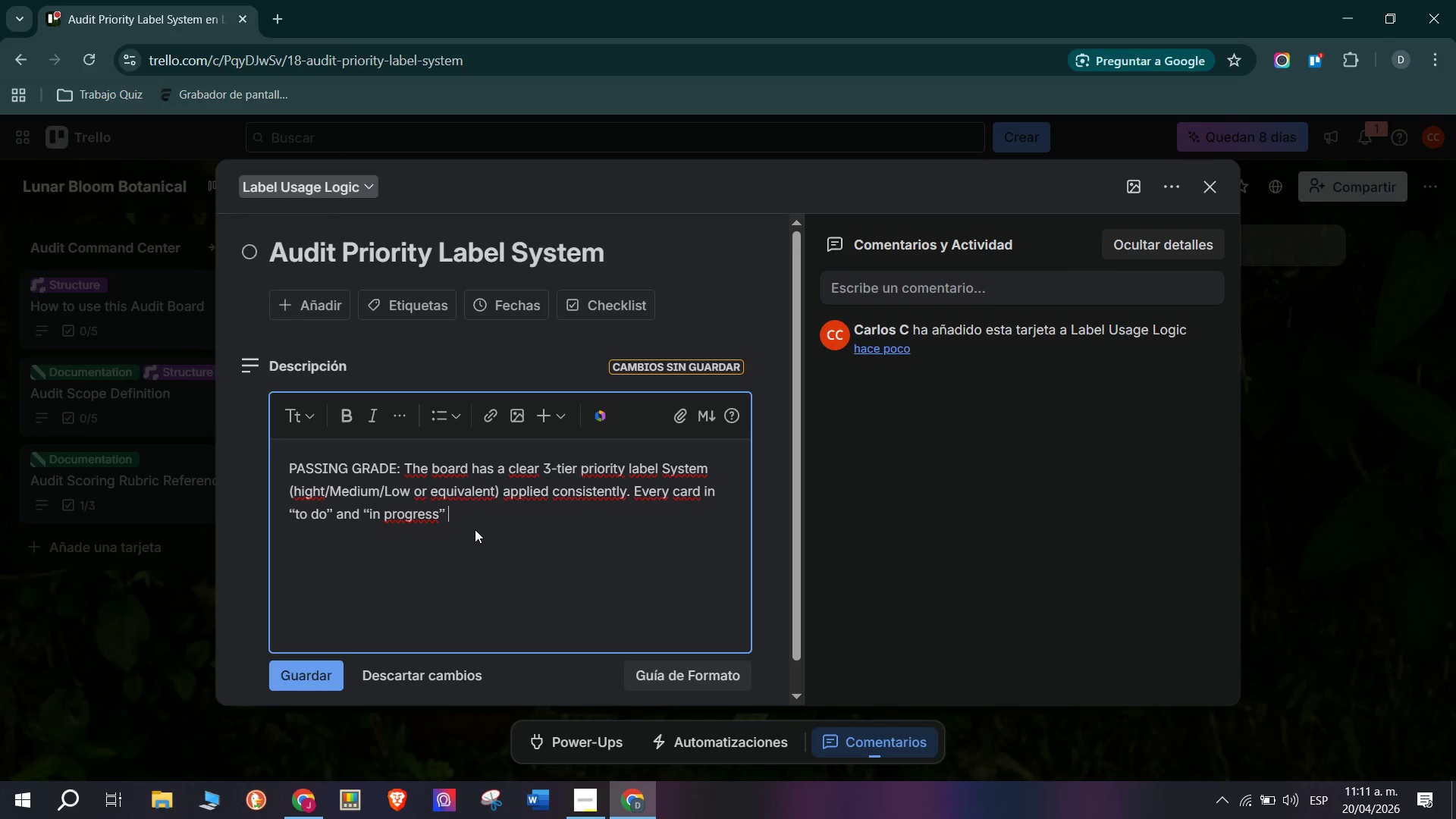 
type( has a priorit)
 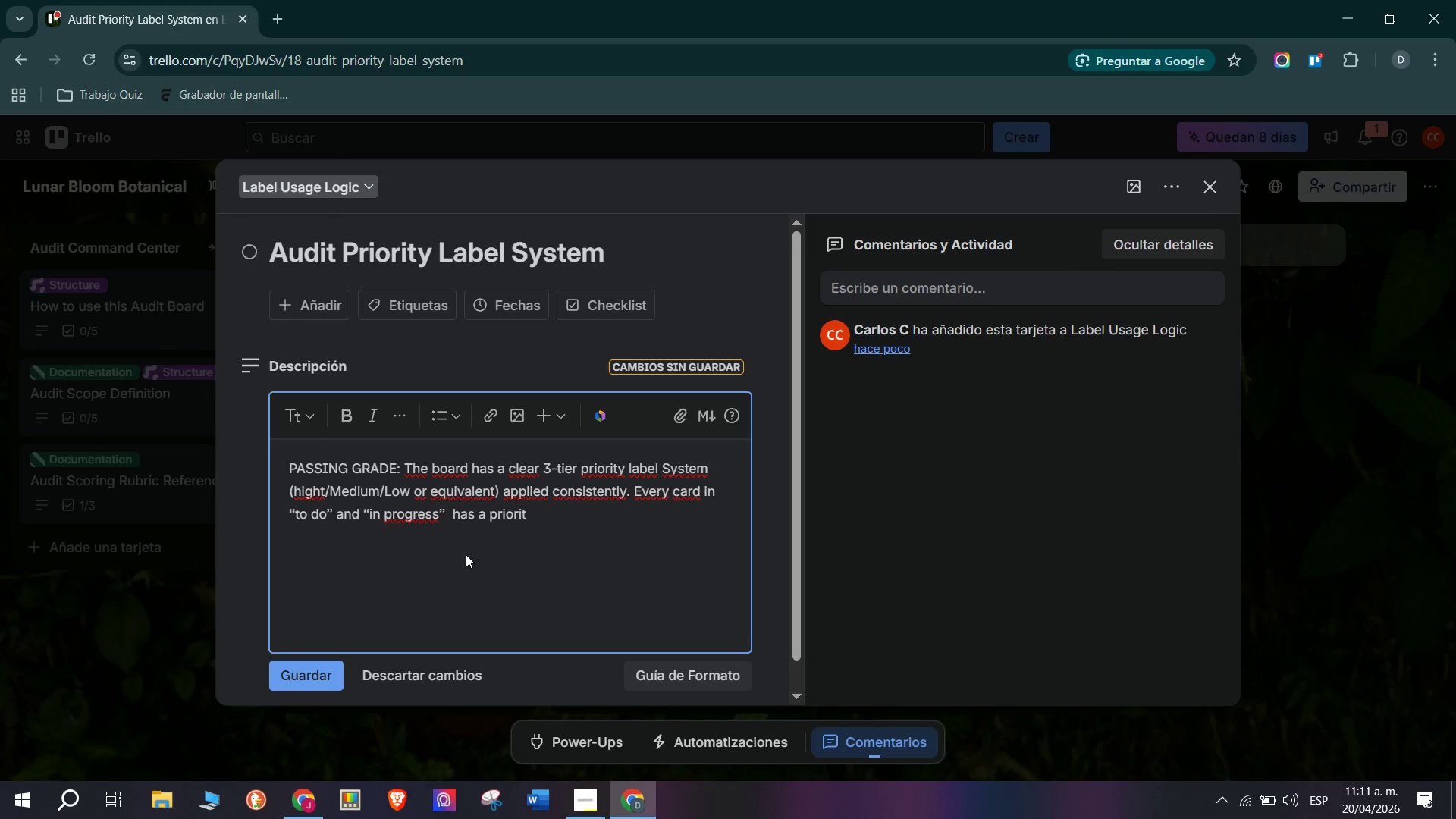 
key(Y)
 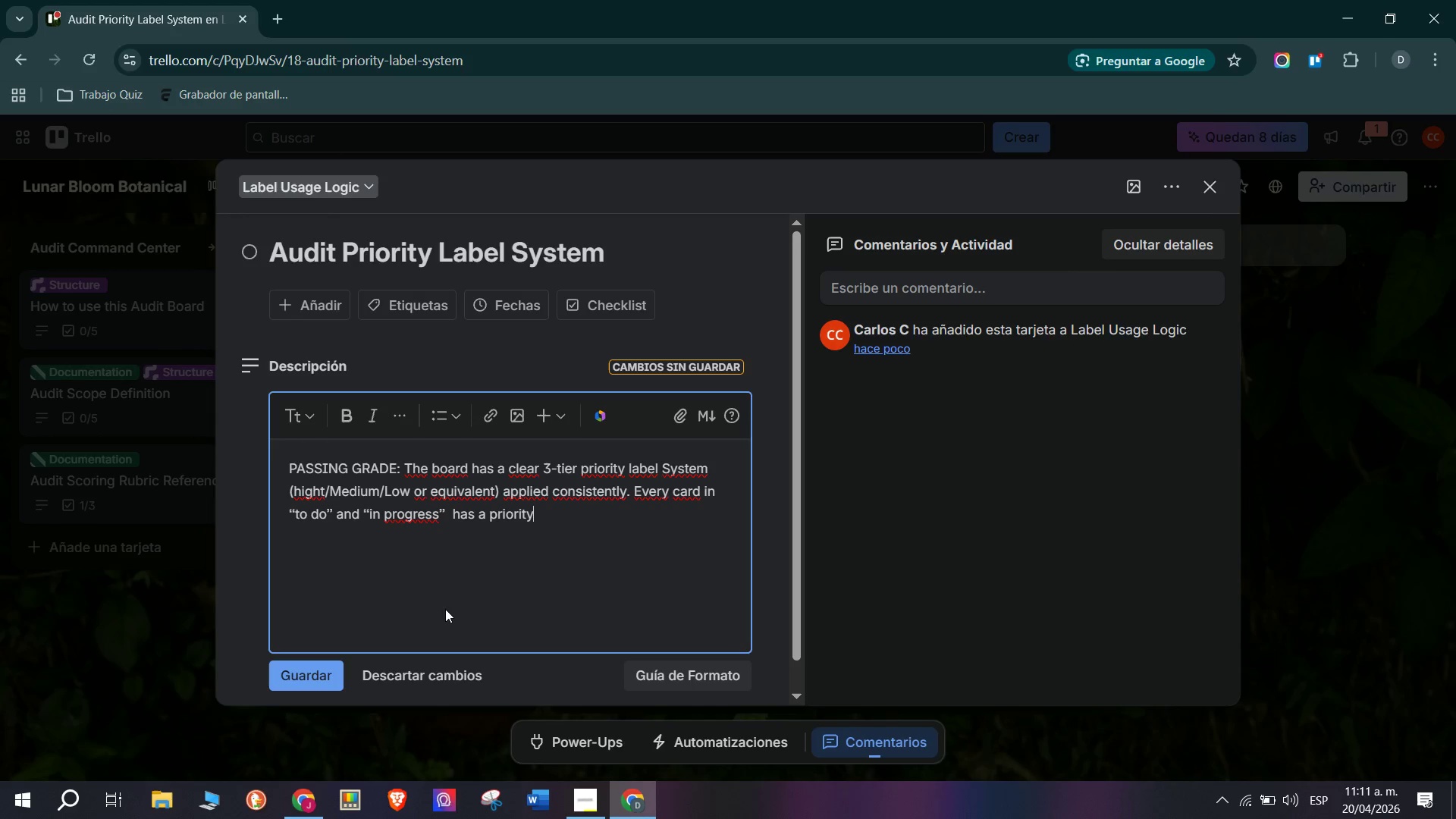 
key(Space)
 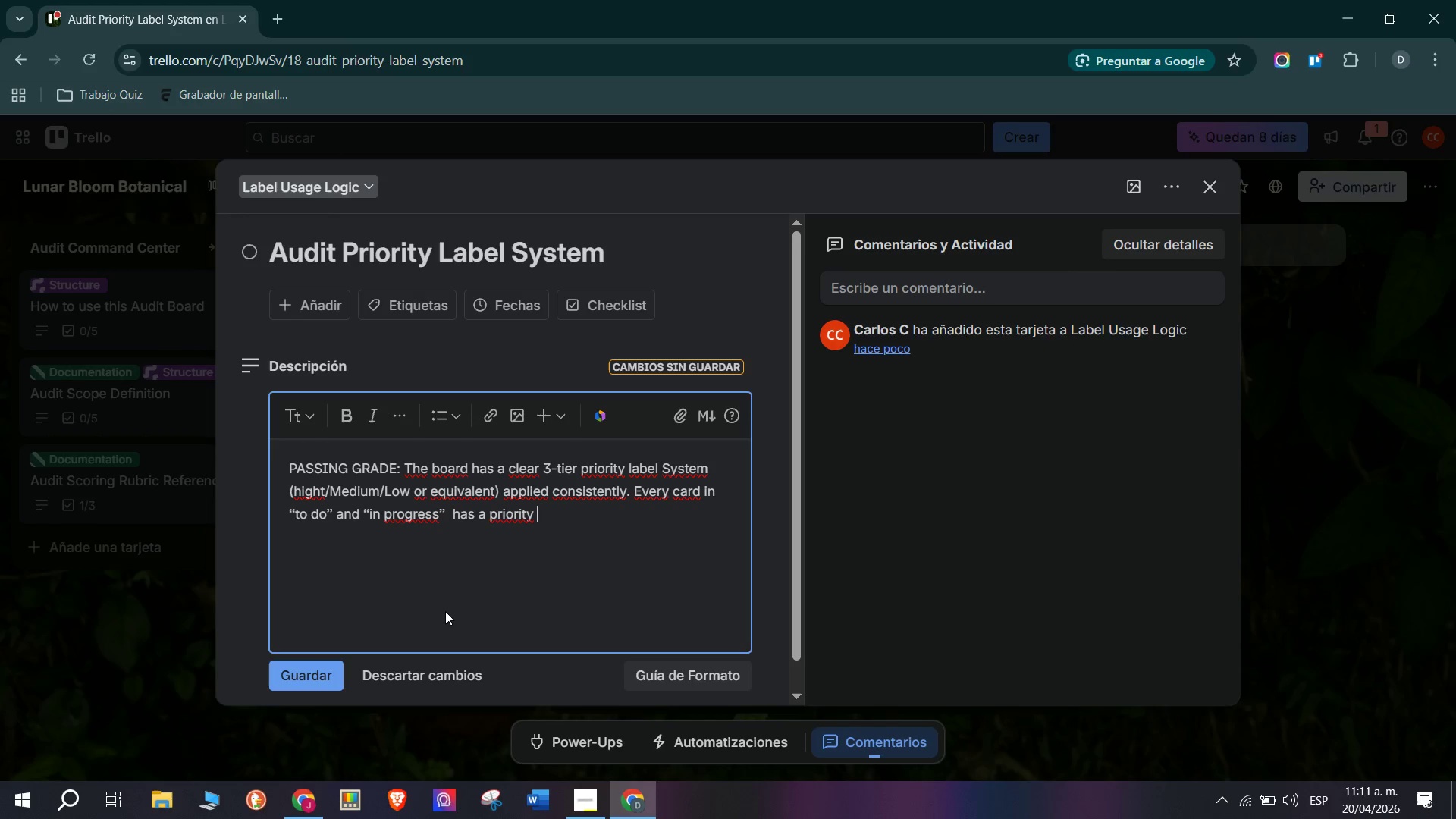 
type(label)
 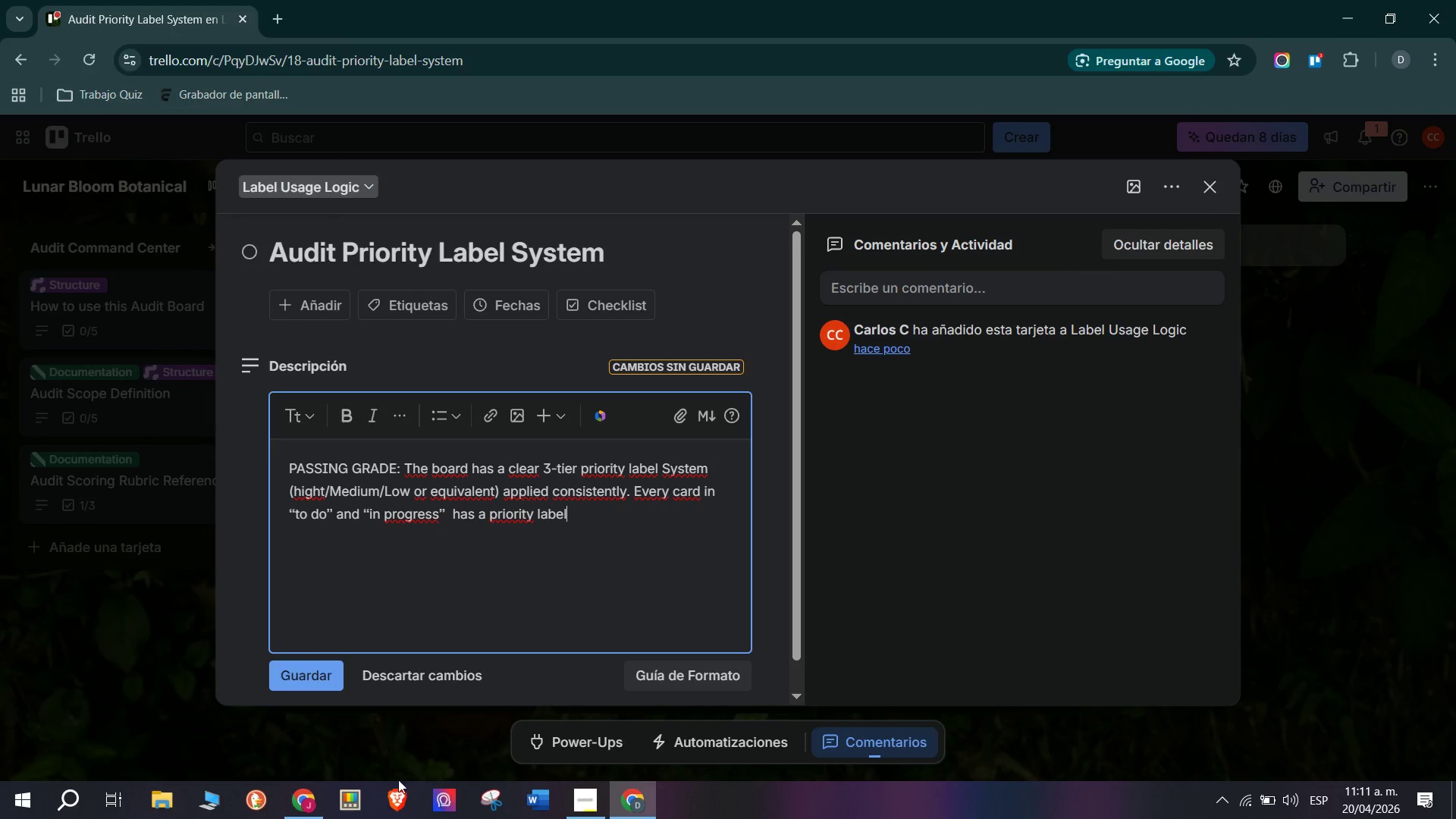 
key(Period)
 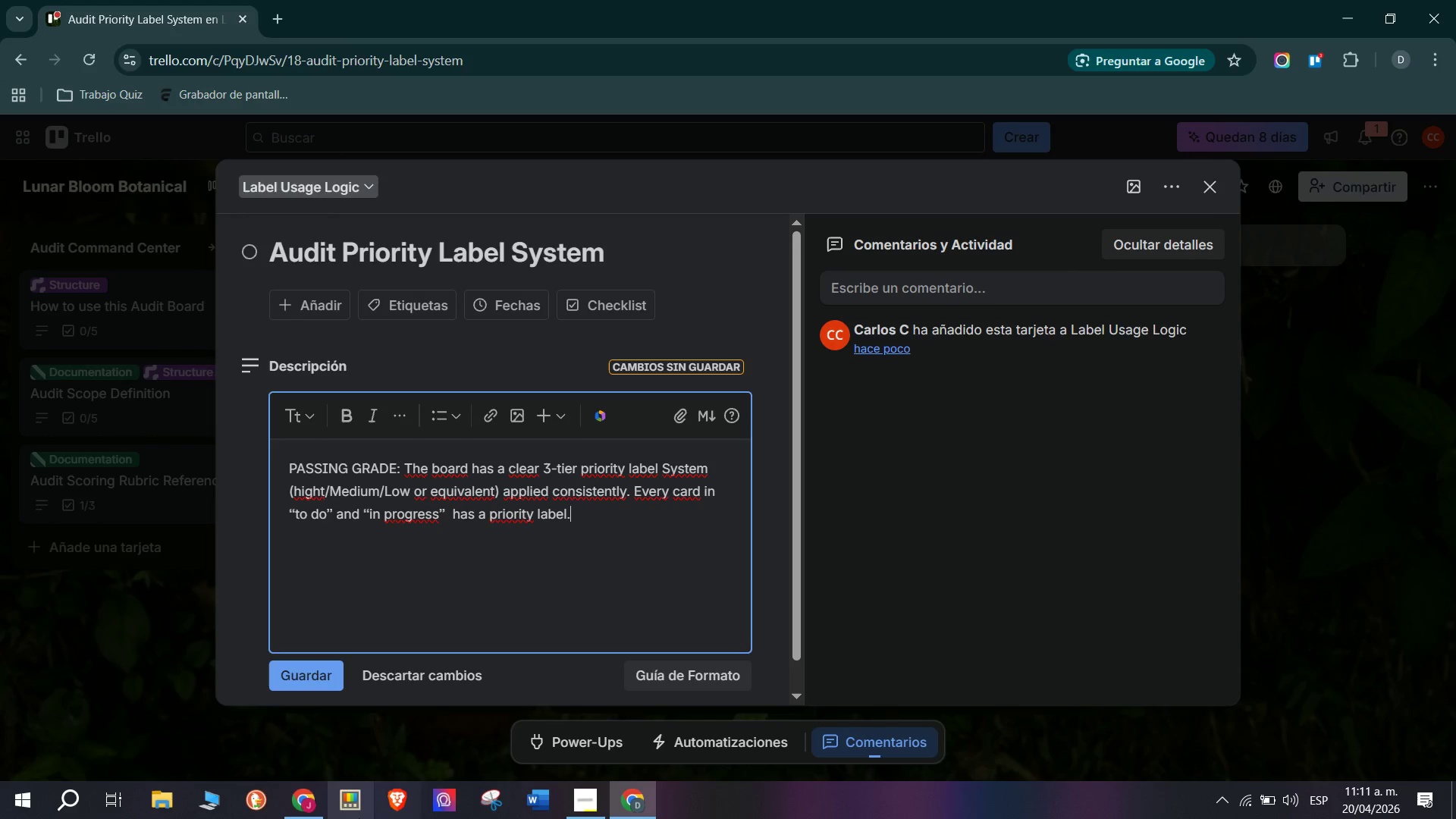 
key(Enter)
 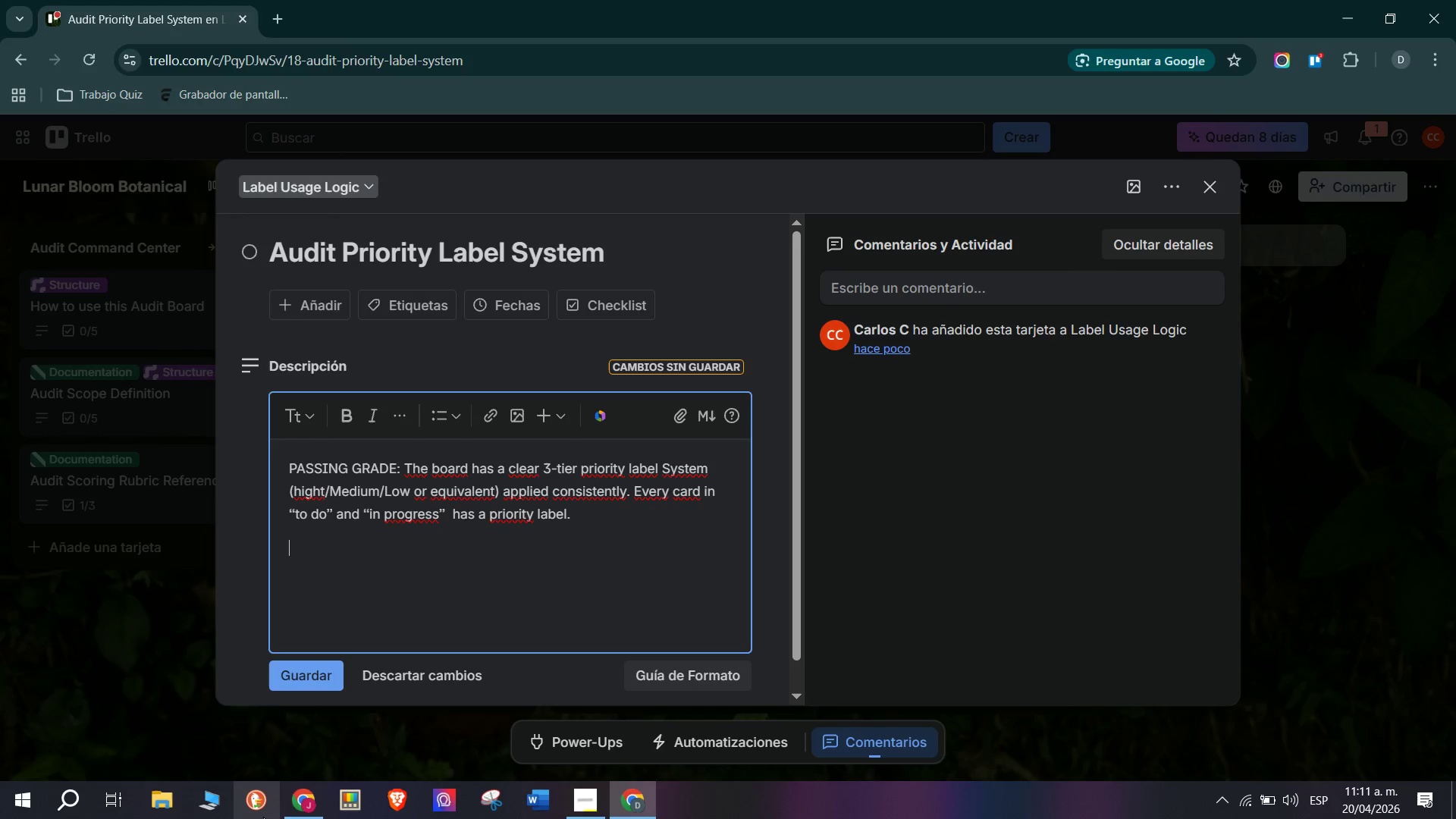 
type(Witho)
 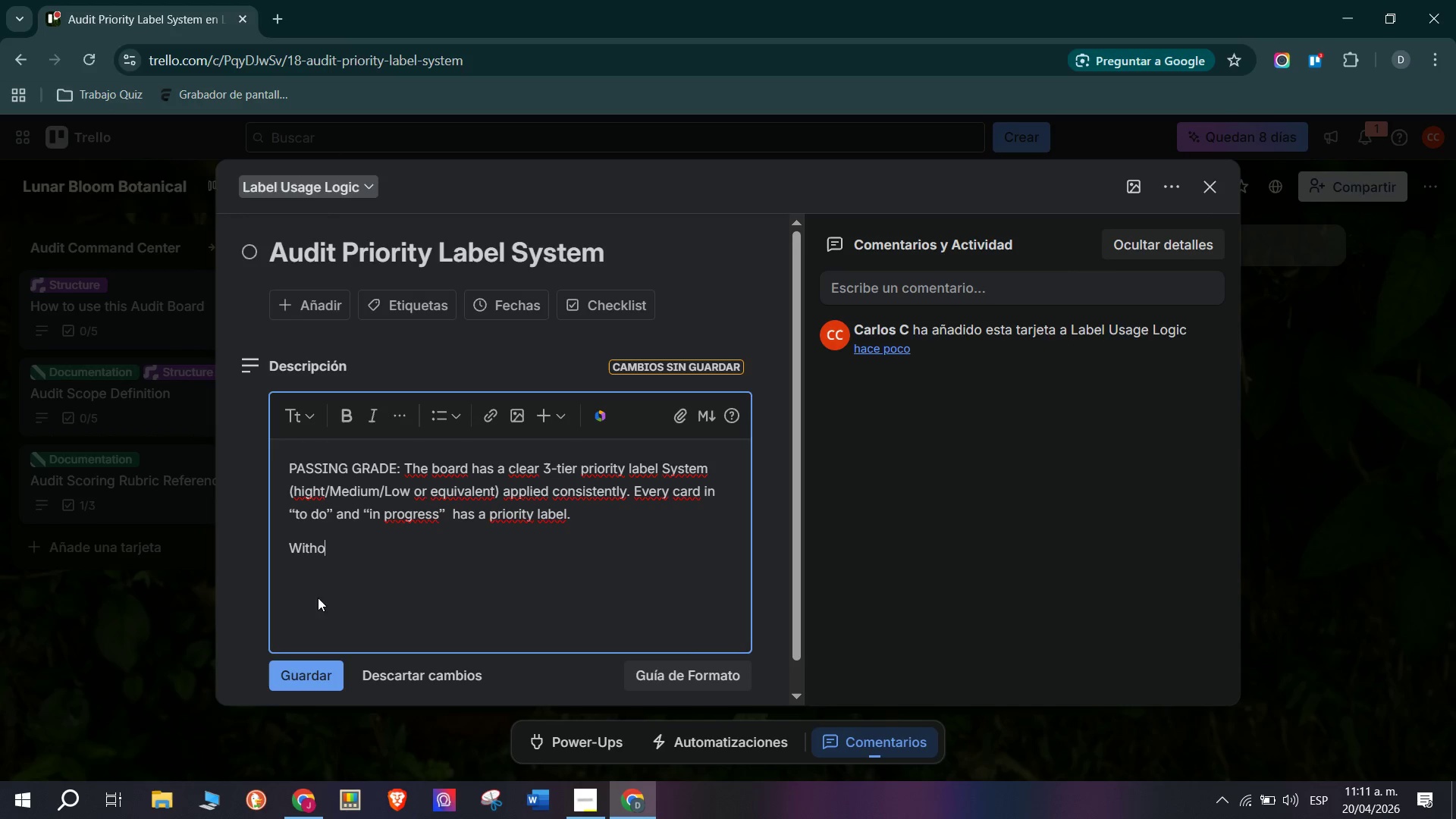 
type(ut )
 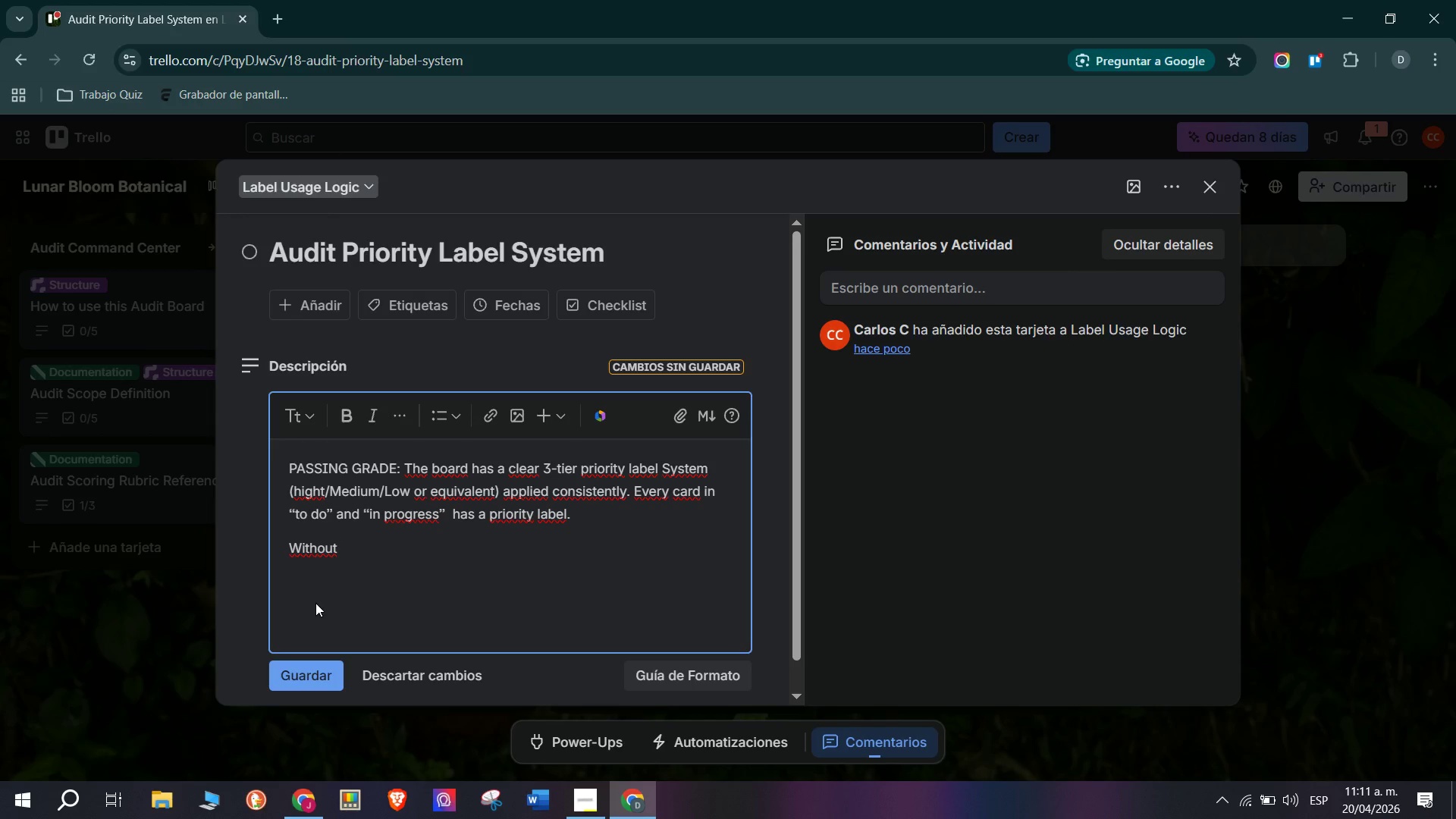 
type(priorit)
 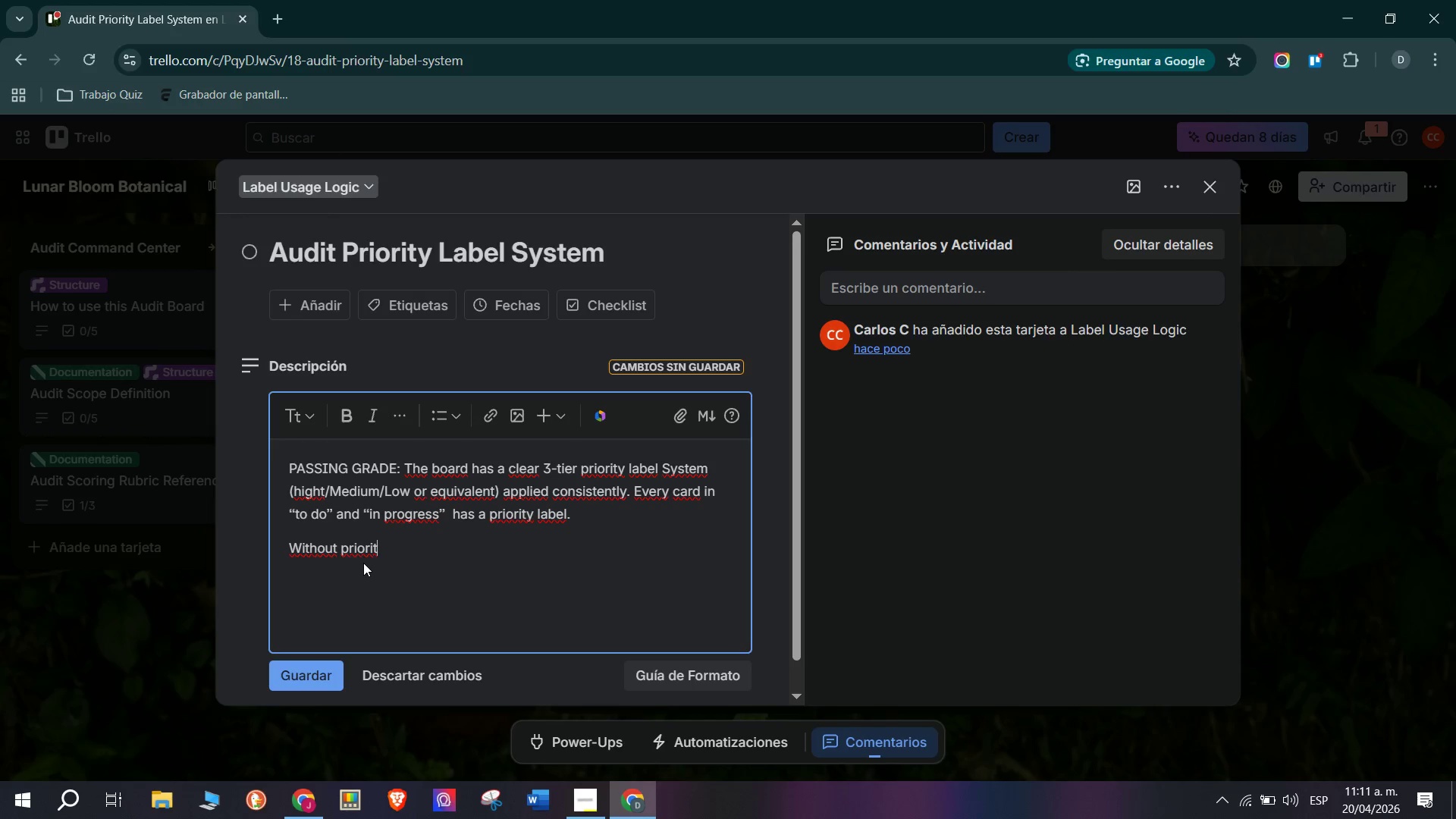 
wait(9.31)
 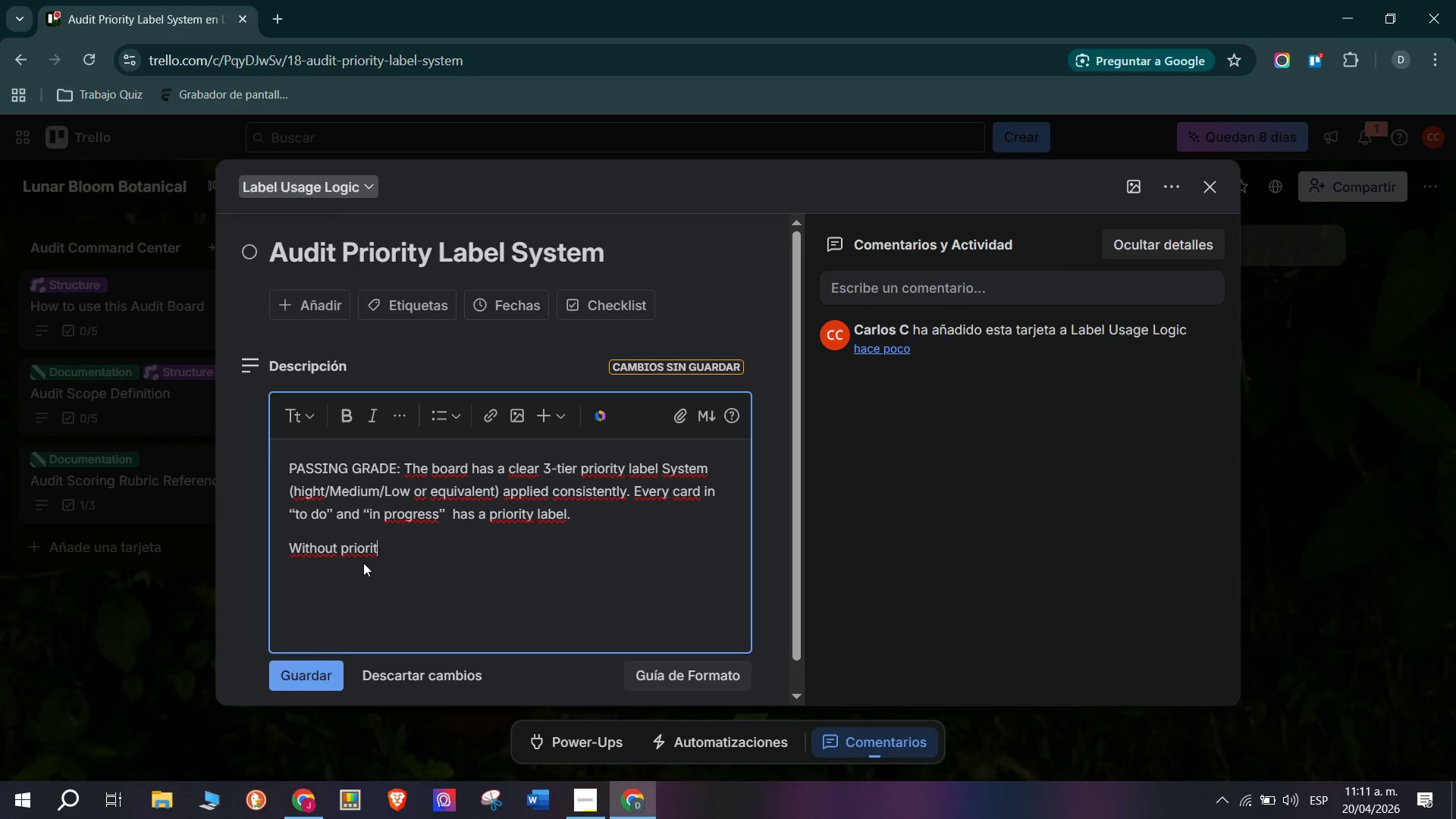 
key(Y)
 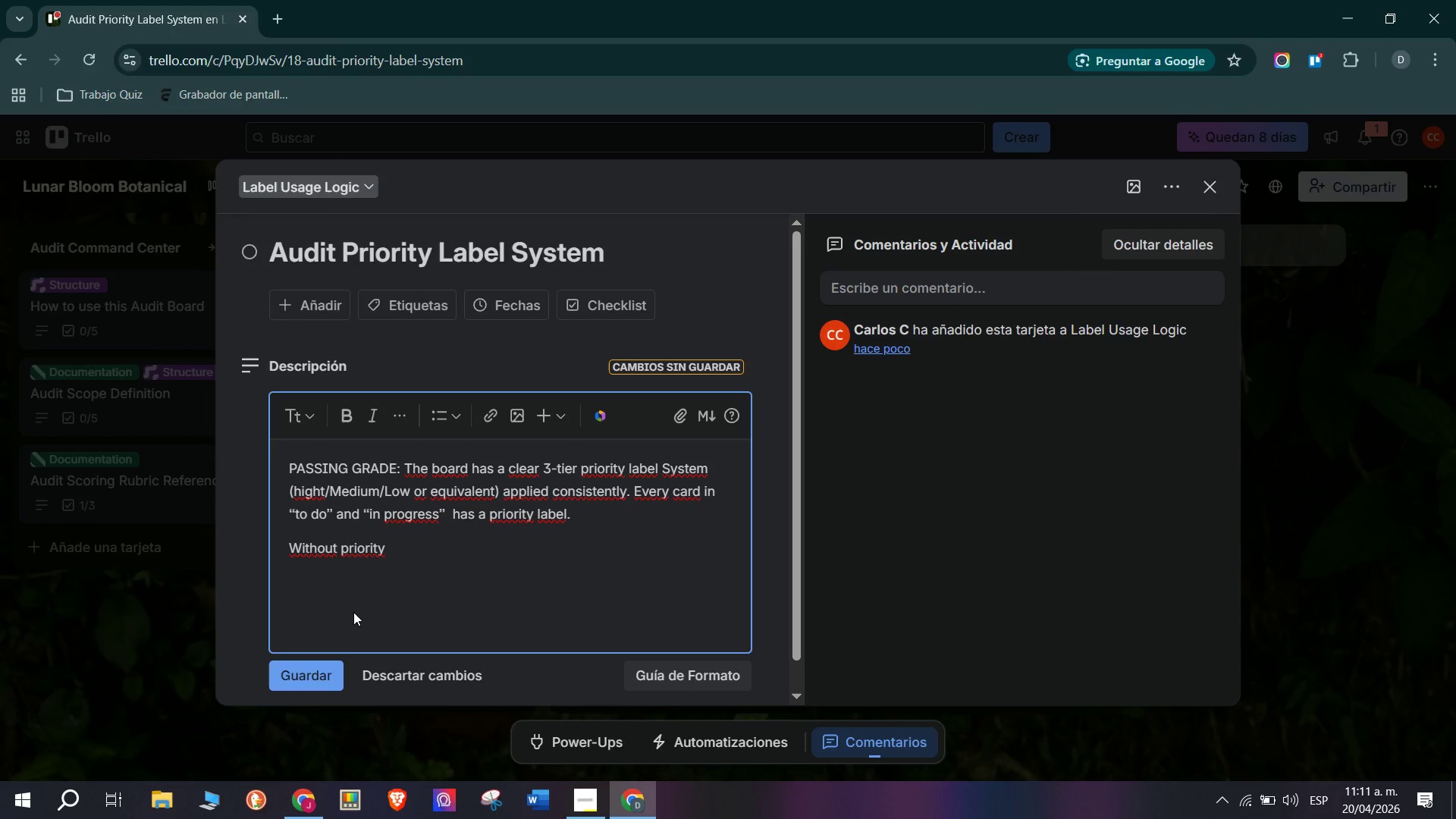 
wait(7.88)
 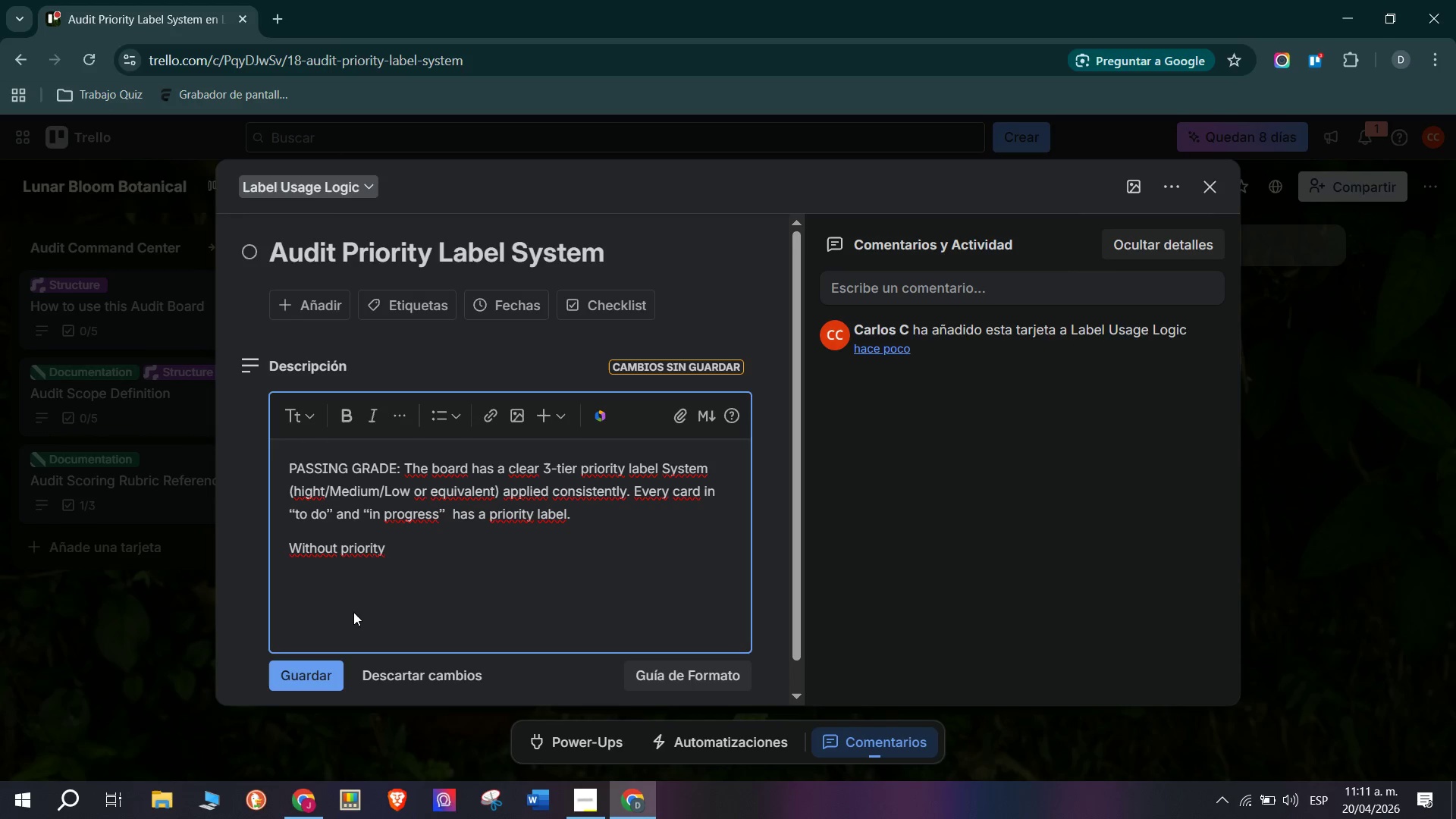 
type( labels)
 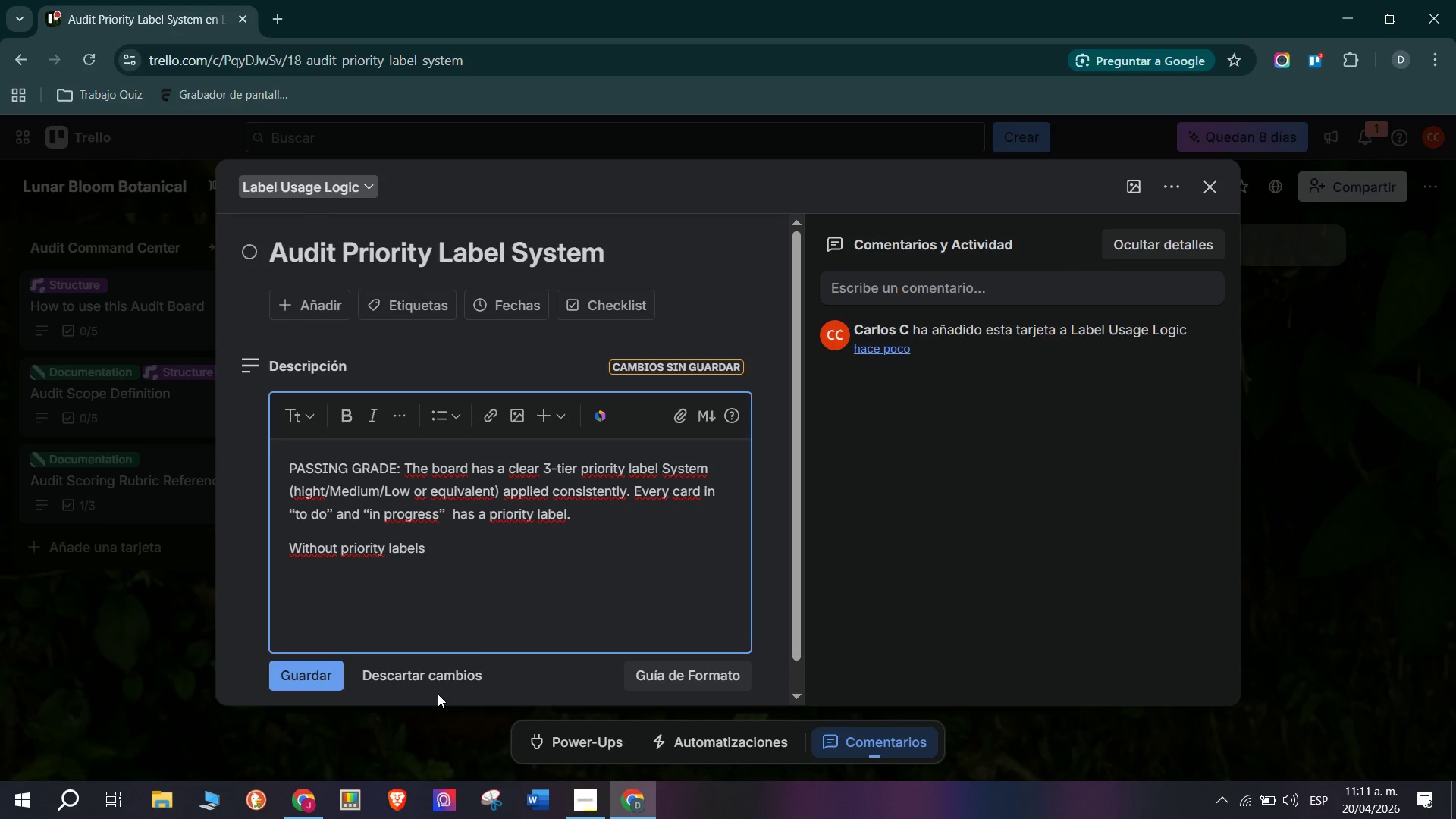 
type(, teams ca)
 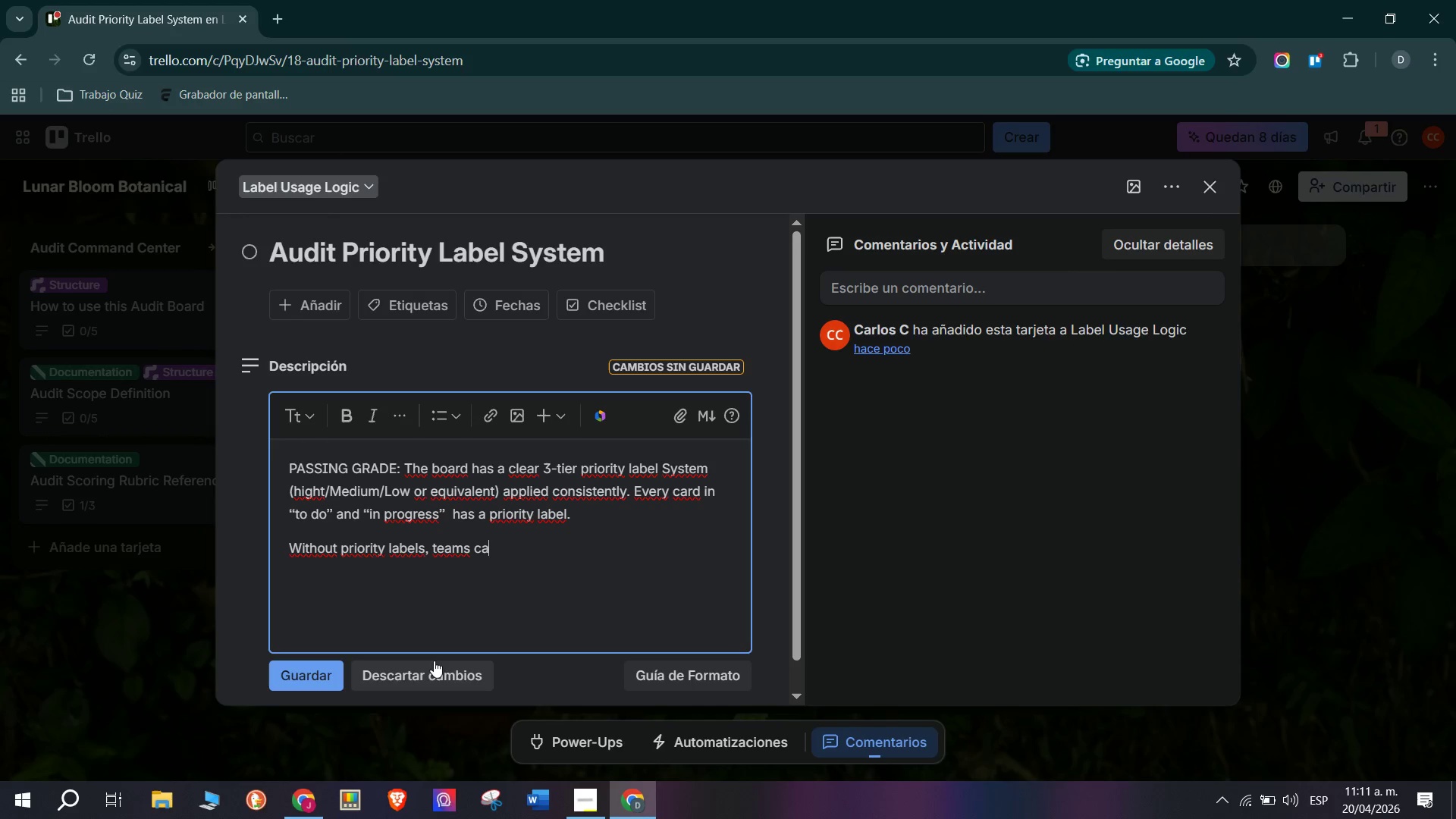 
key(N)
 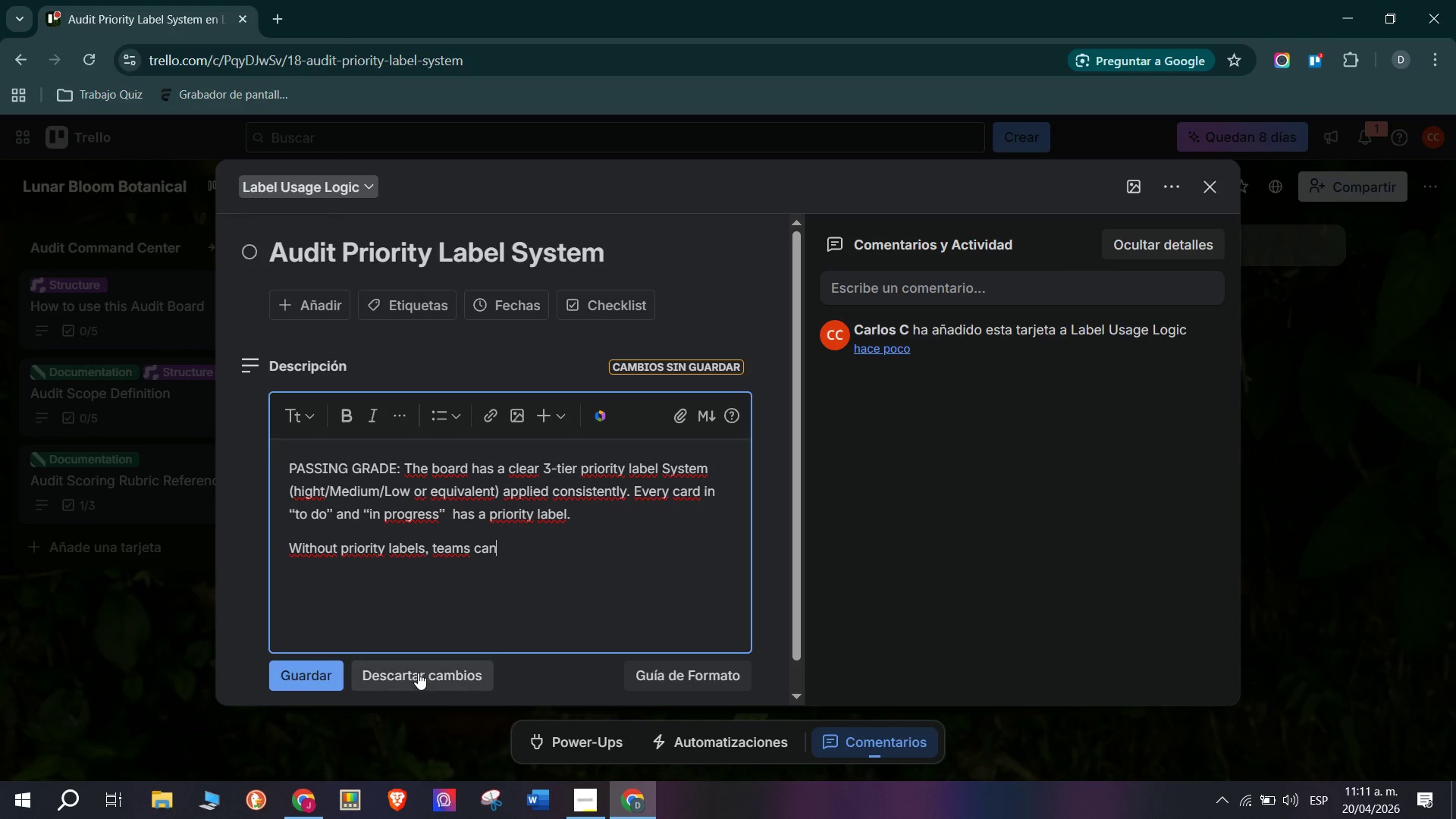 
key(Semicolon)
 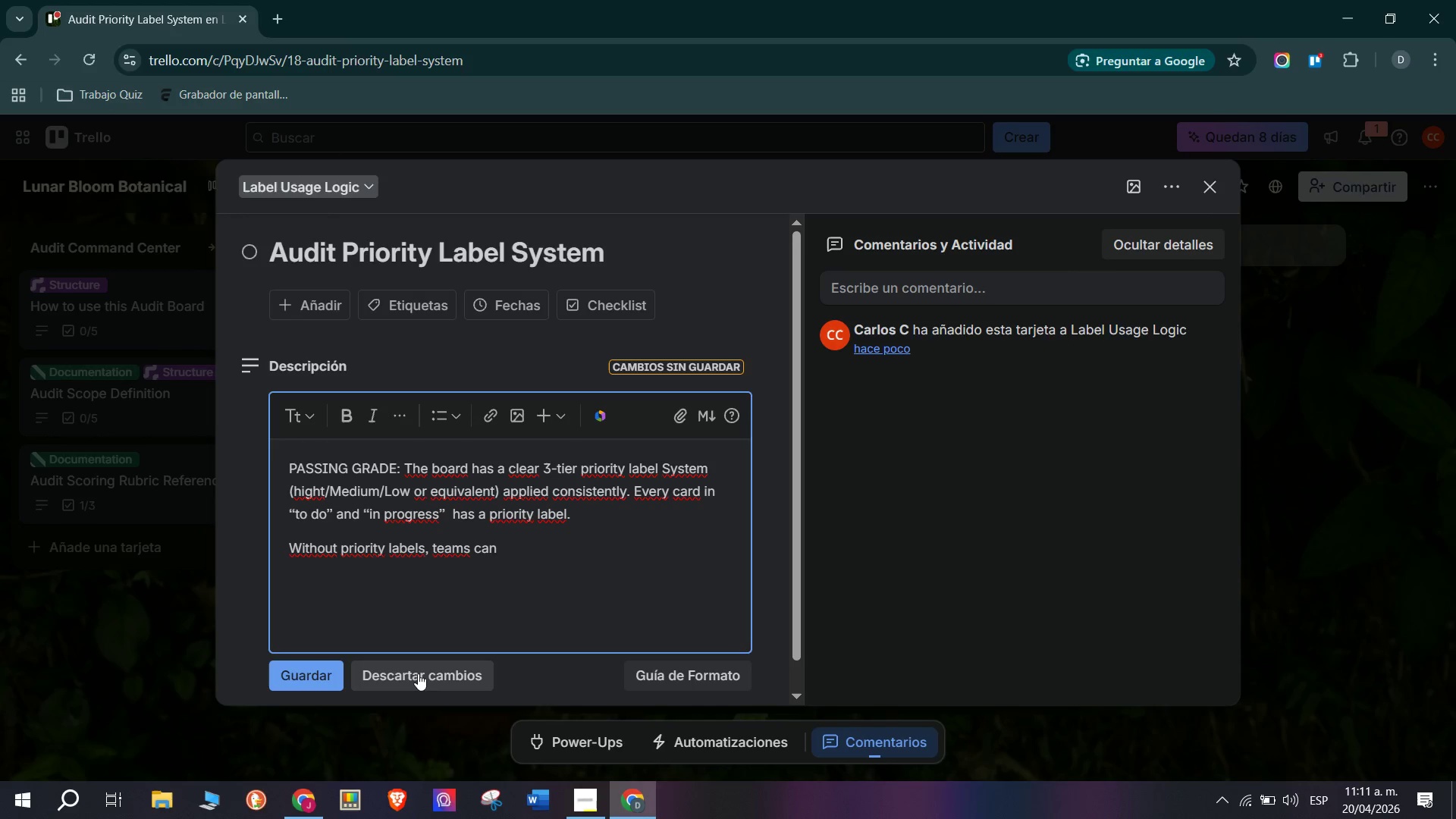 
key(S)
 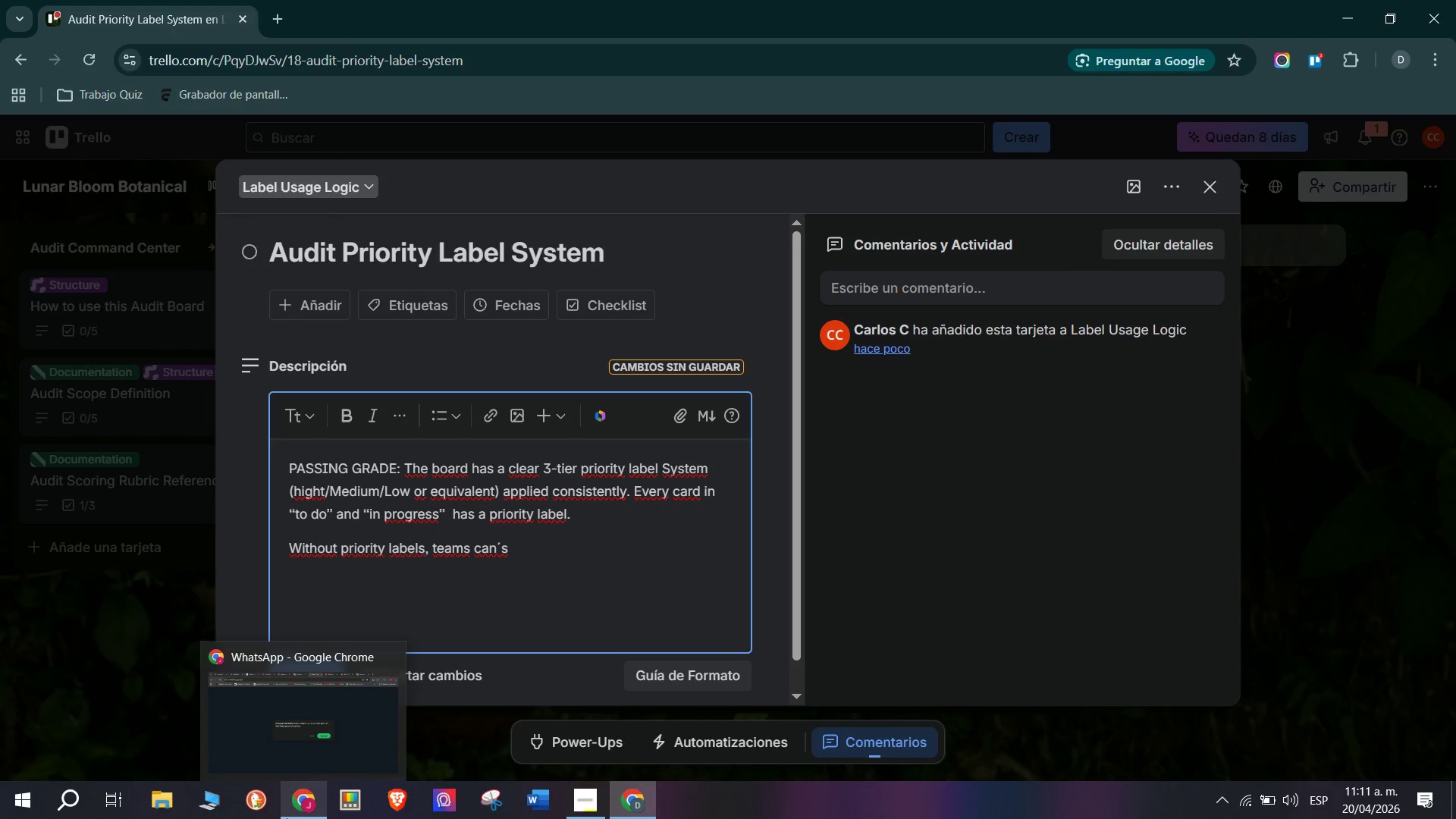 
key(Backspace)
 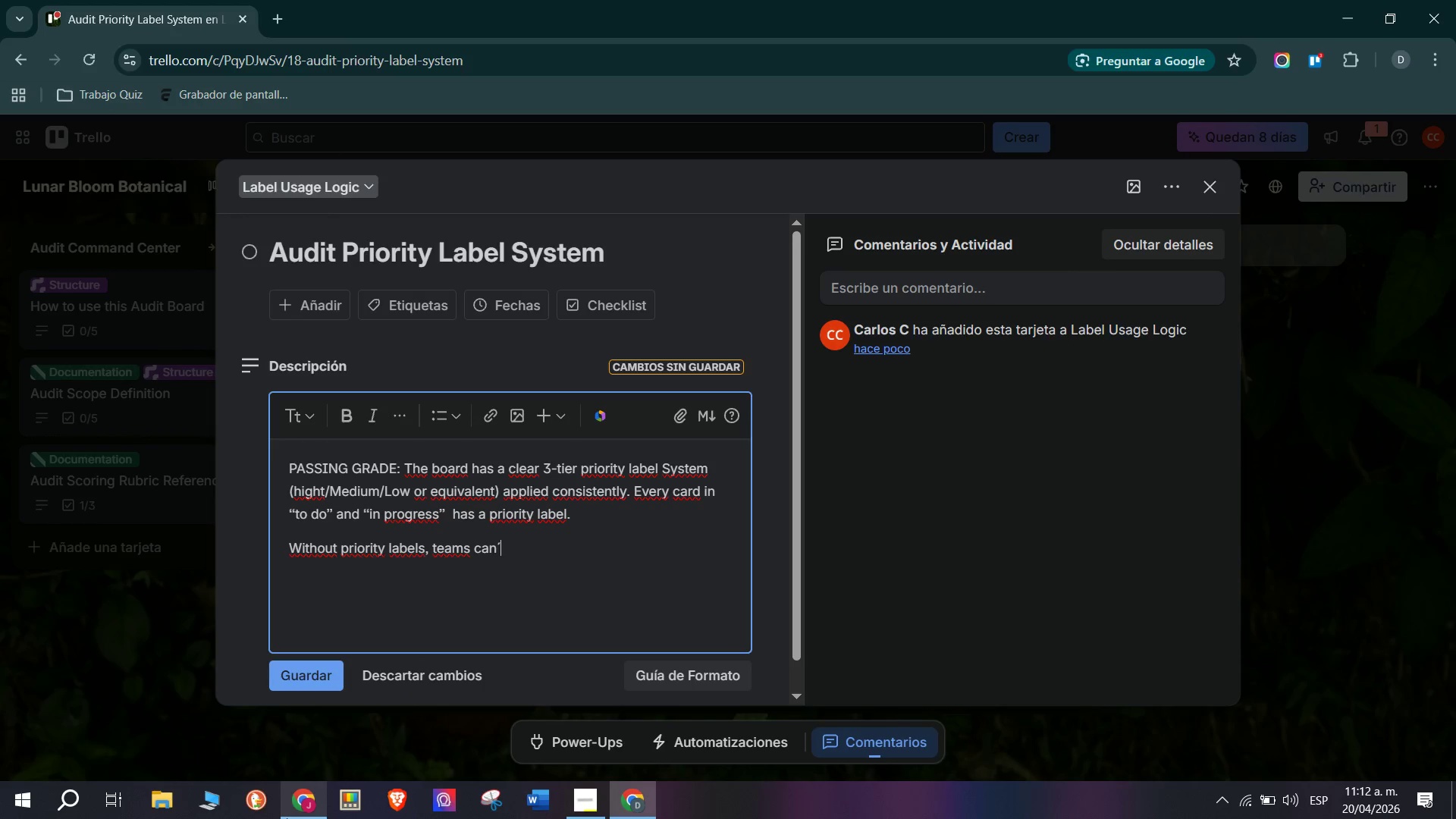 
key(T)
 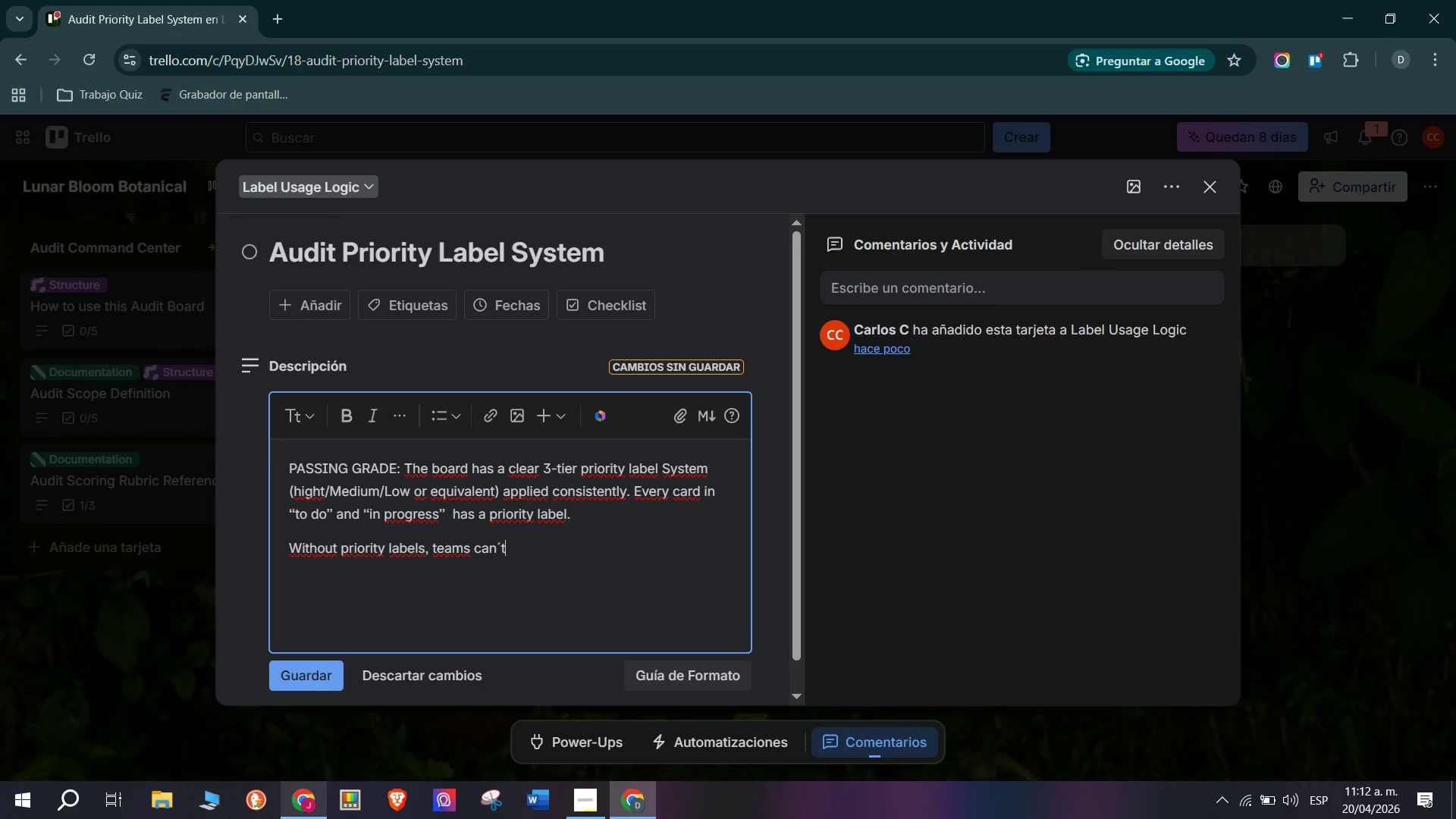 
key(Space)
 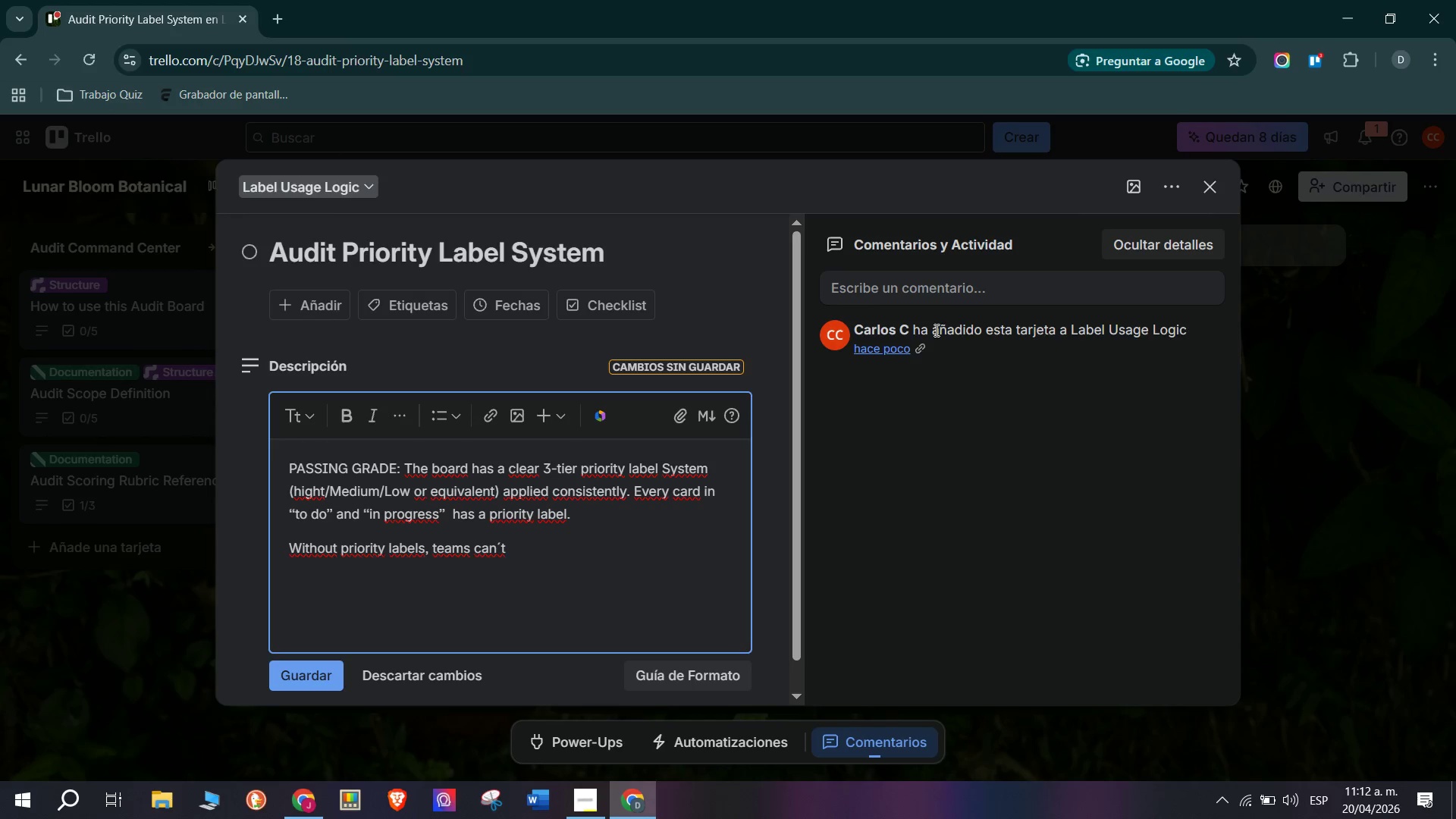 
wait(6.69)
 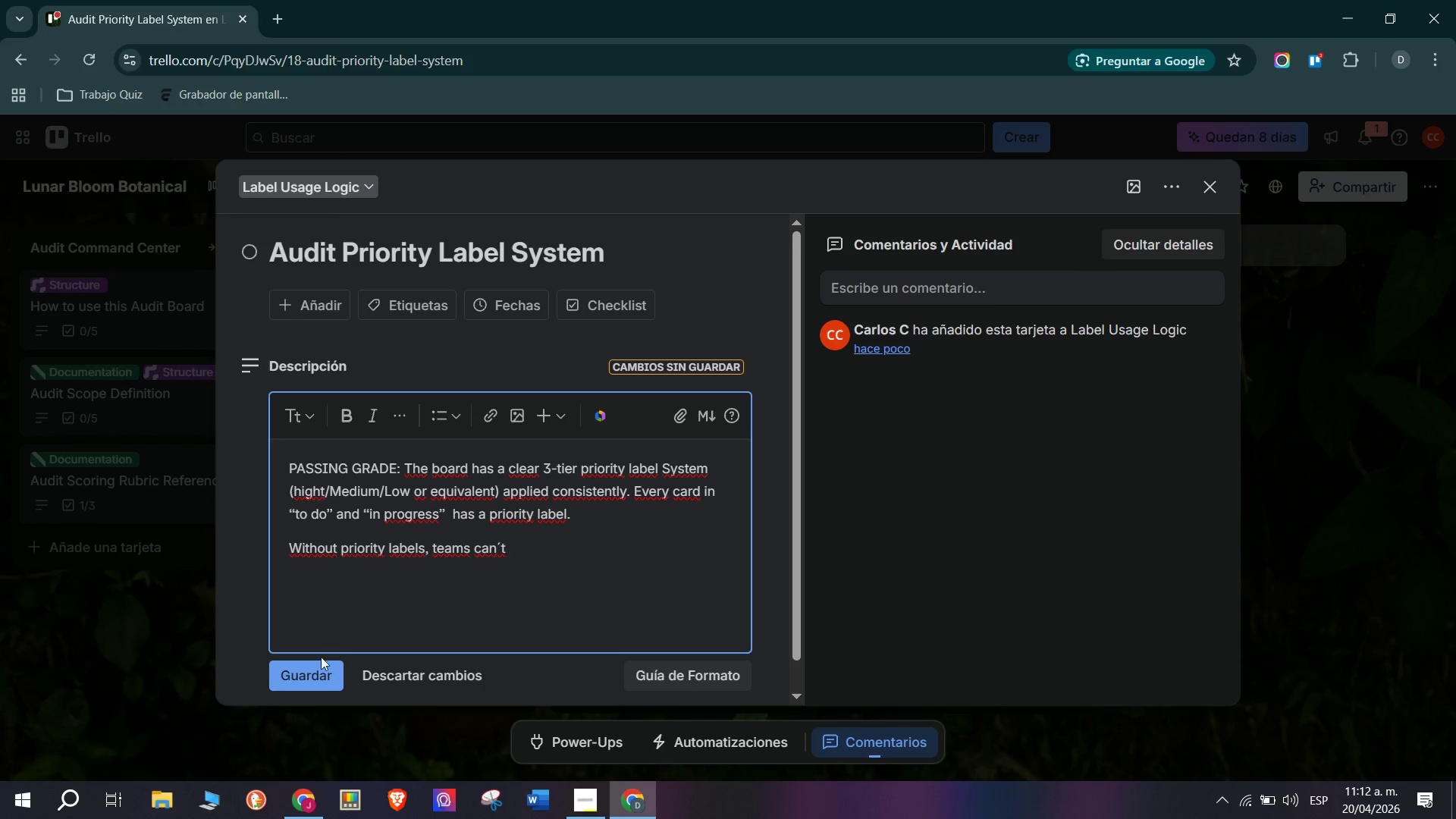 
type(distinguish)
 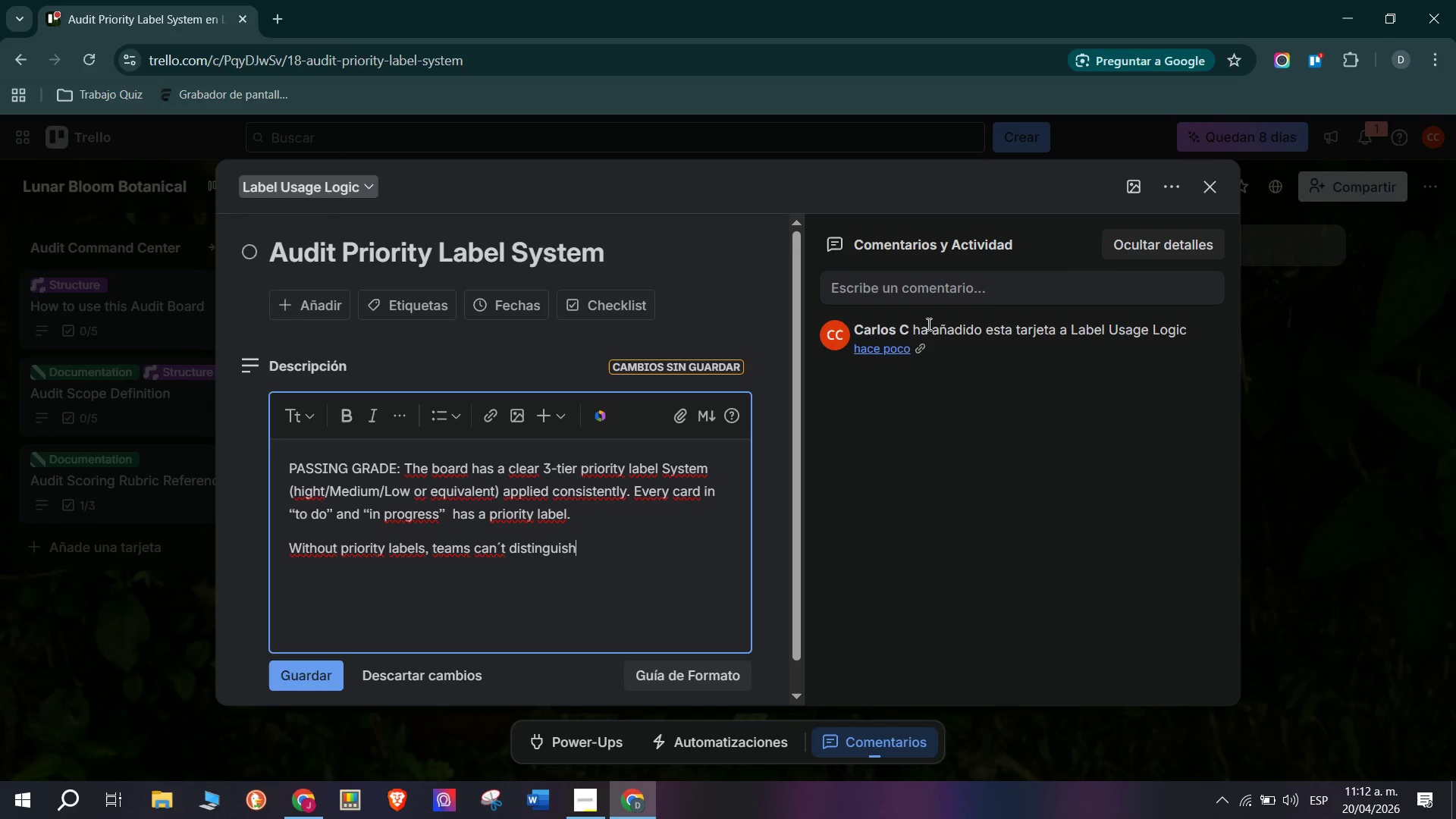 
key(Enter)
 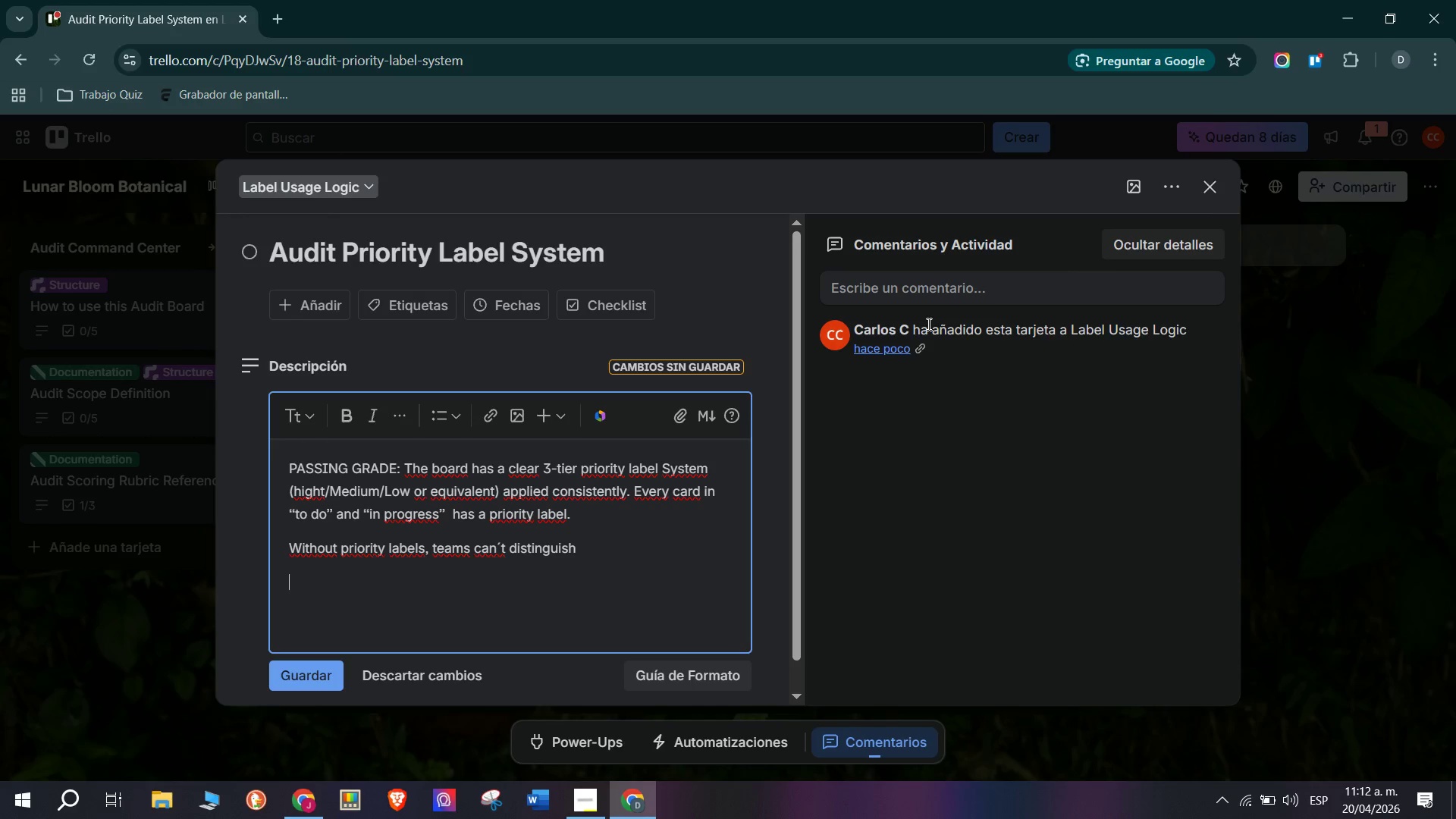 
key(Backspace)
type( critical-path iterm)
key(Backspace)
key(Backspace)
type(m,s)
key(Backspace)
key(Backspace)
 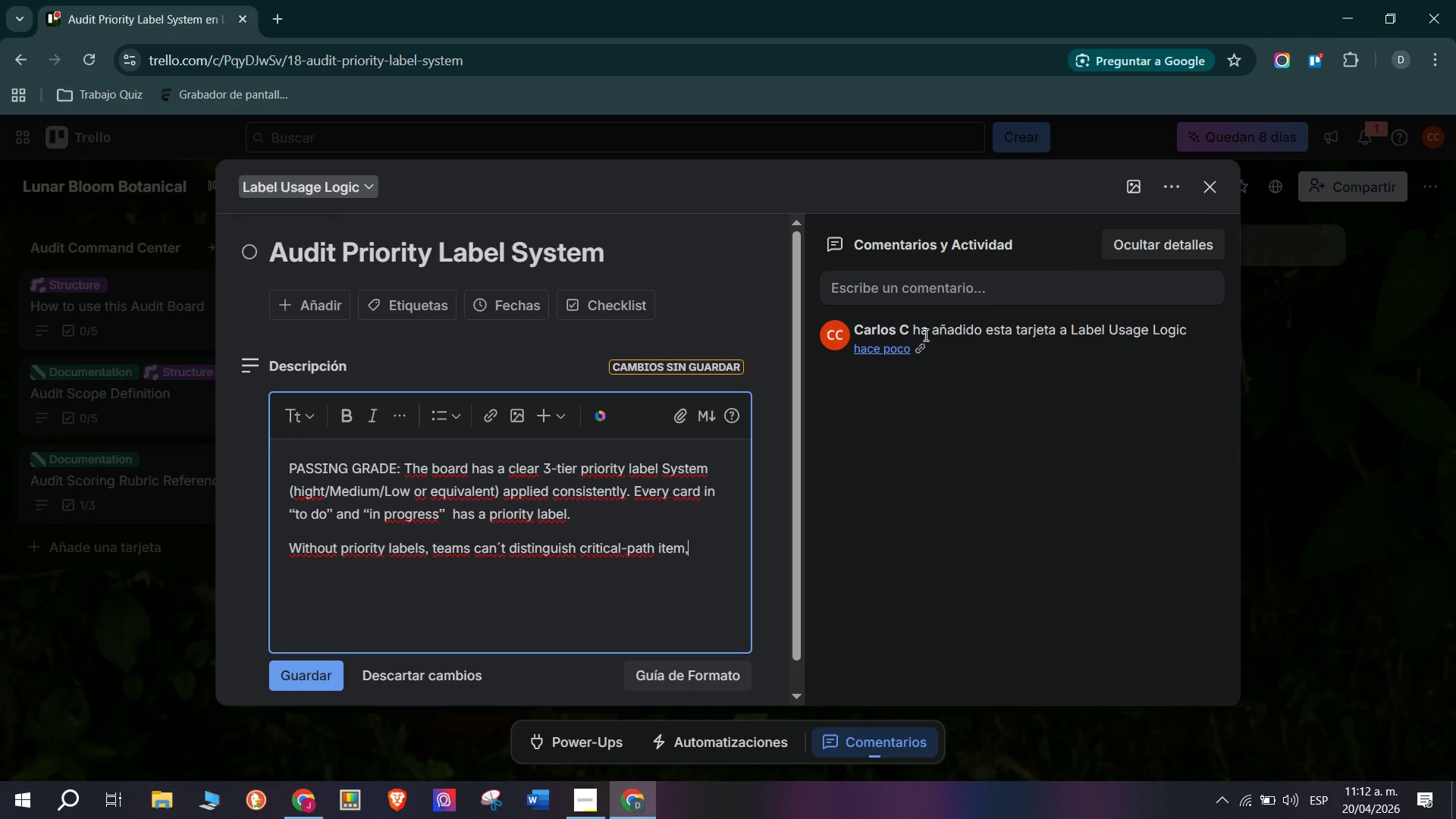 
type(s ro)
 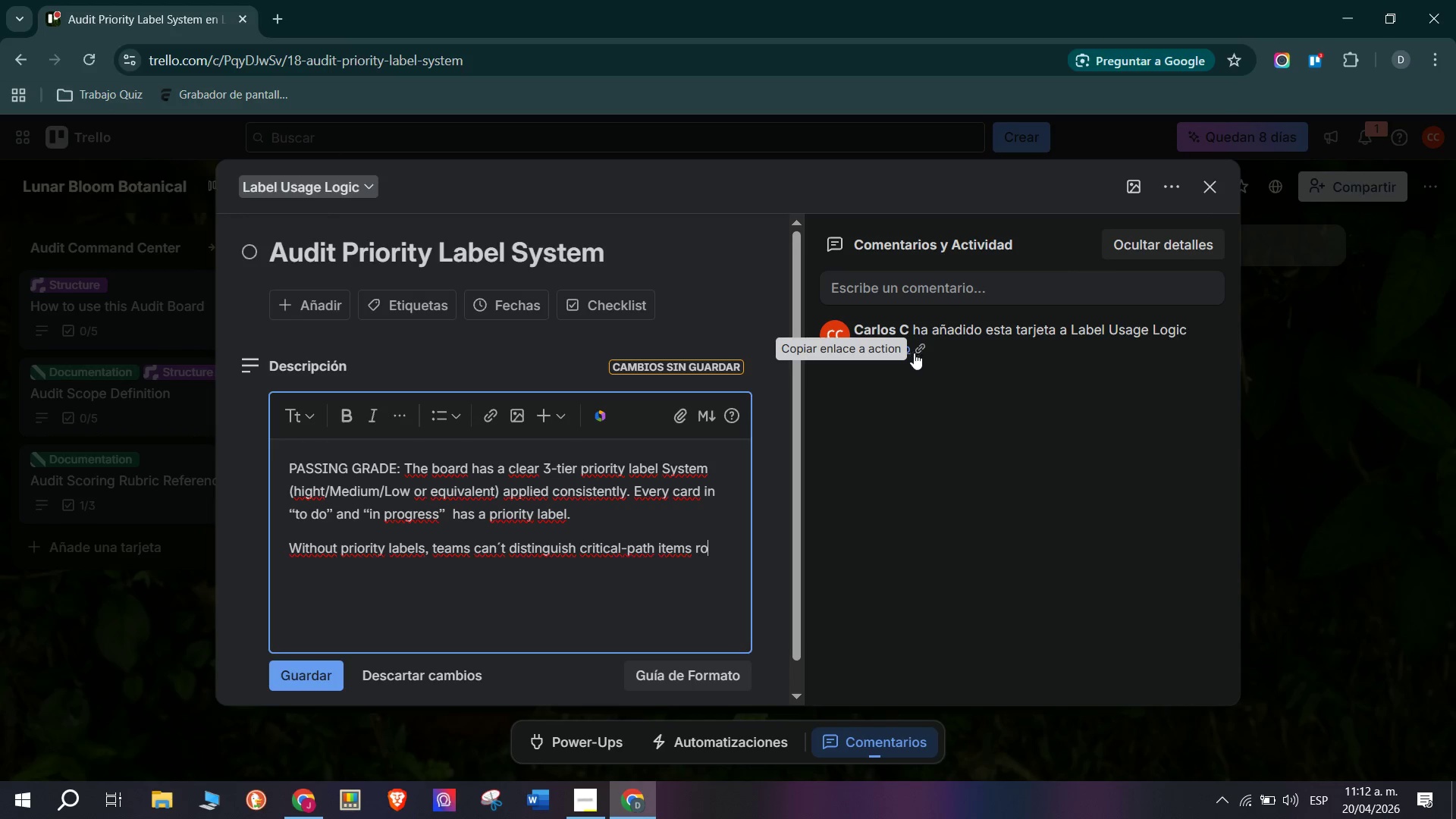 
type(m ni)
 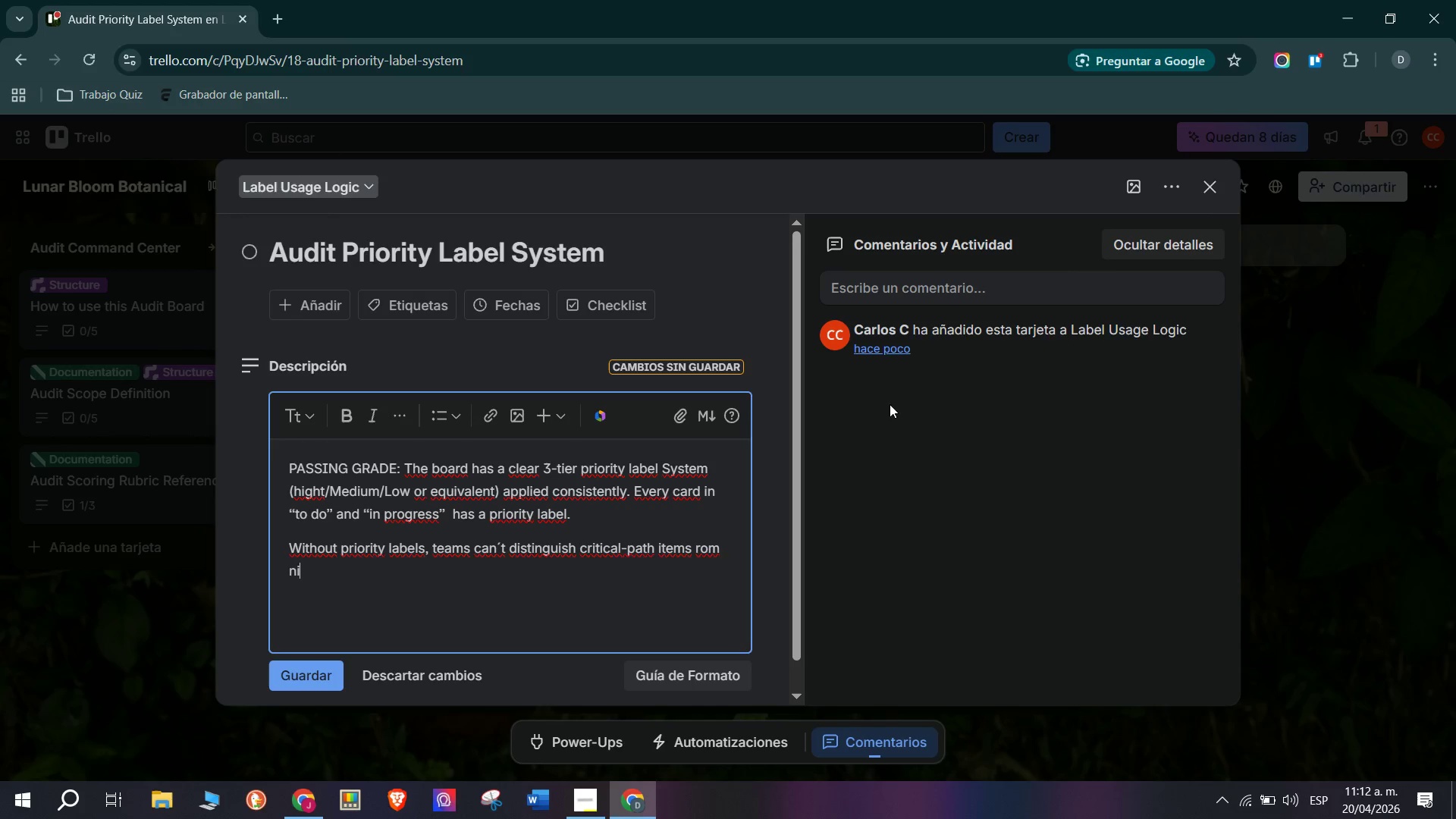 
type(ce-to-haves-ever)
 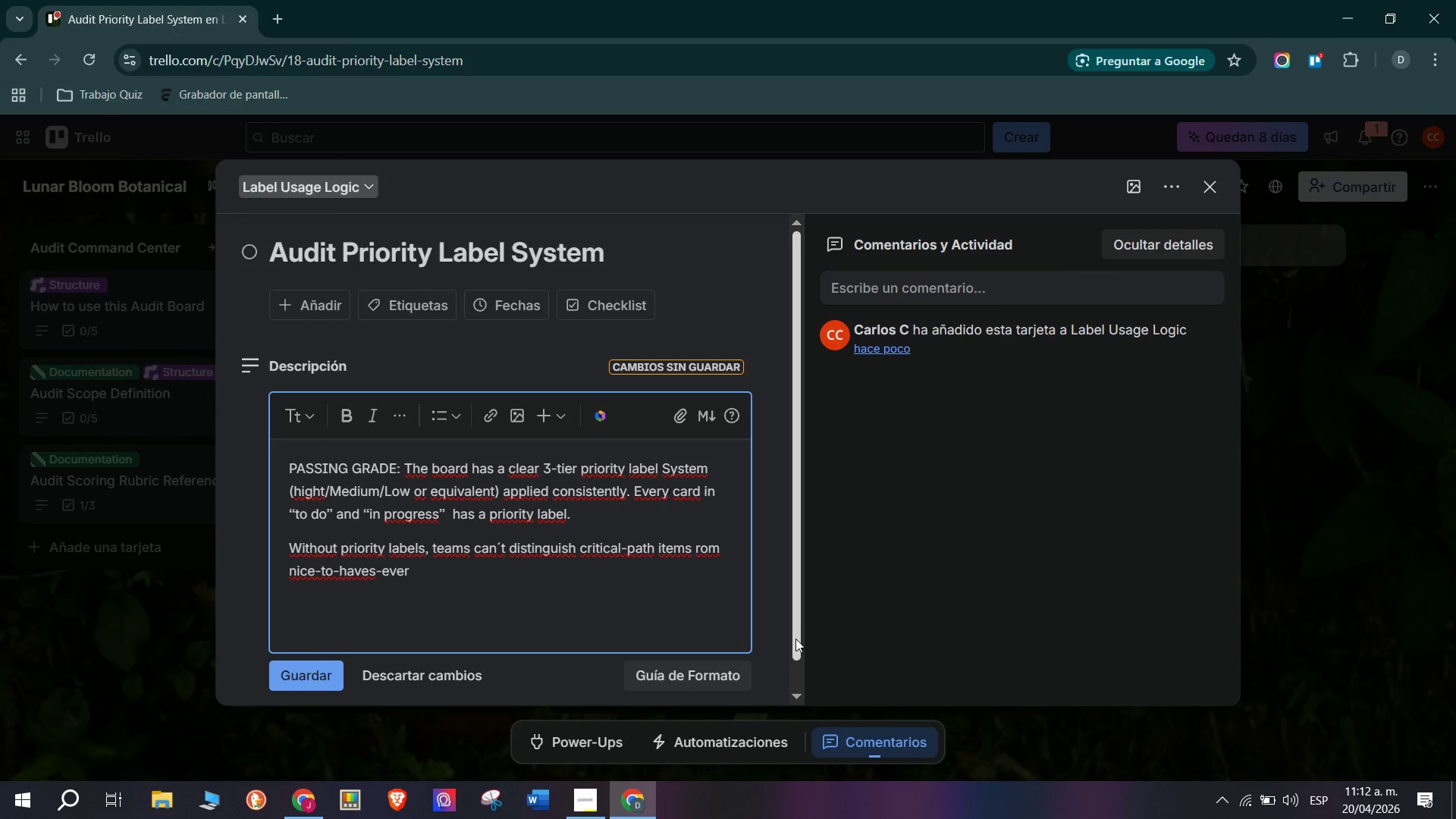 
type(ything feels)
 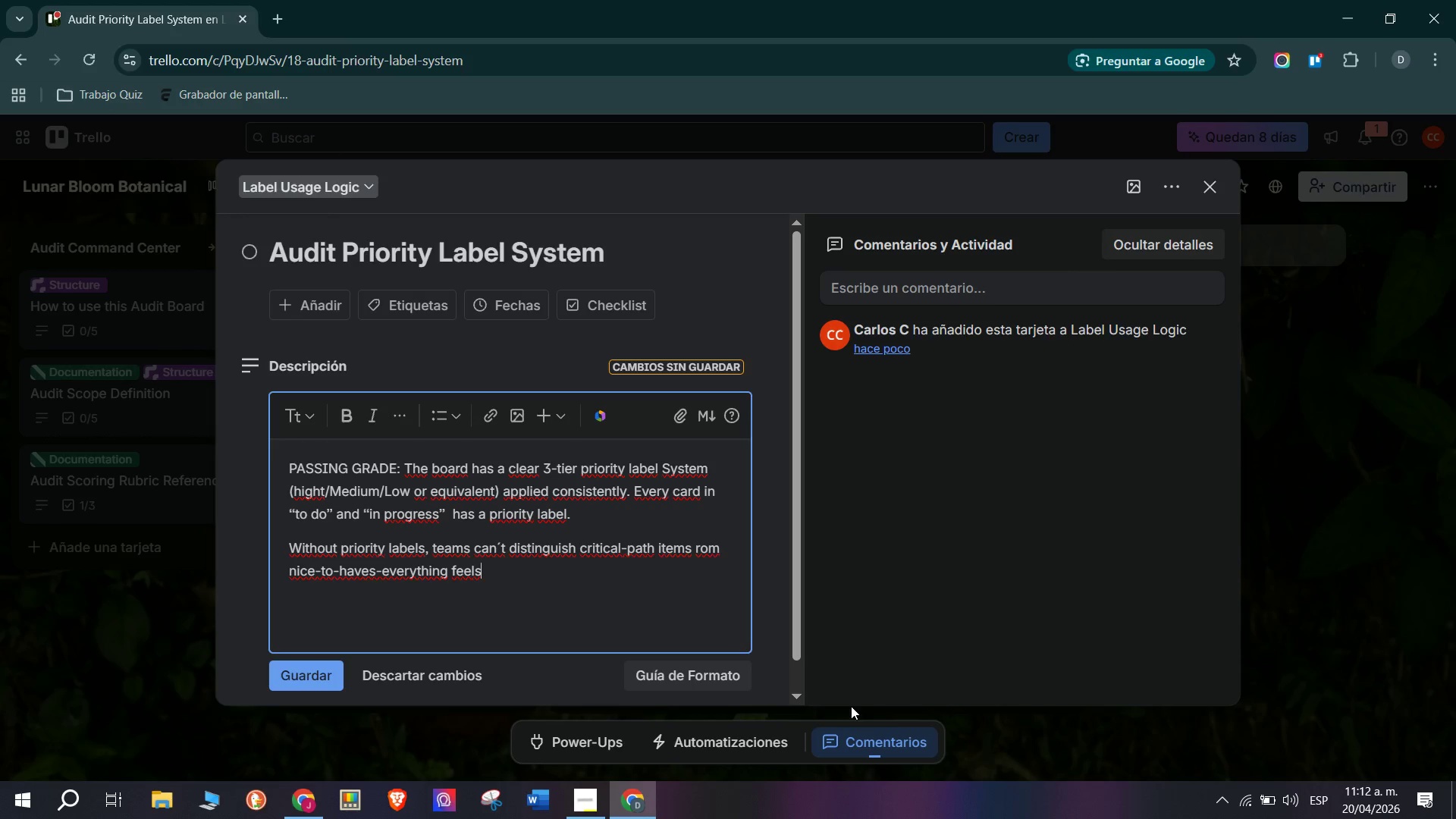 
type( q)
key(Backspace)
type(eq)
 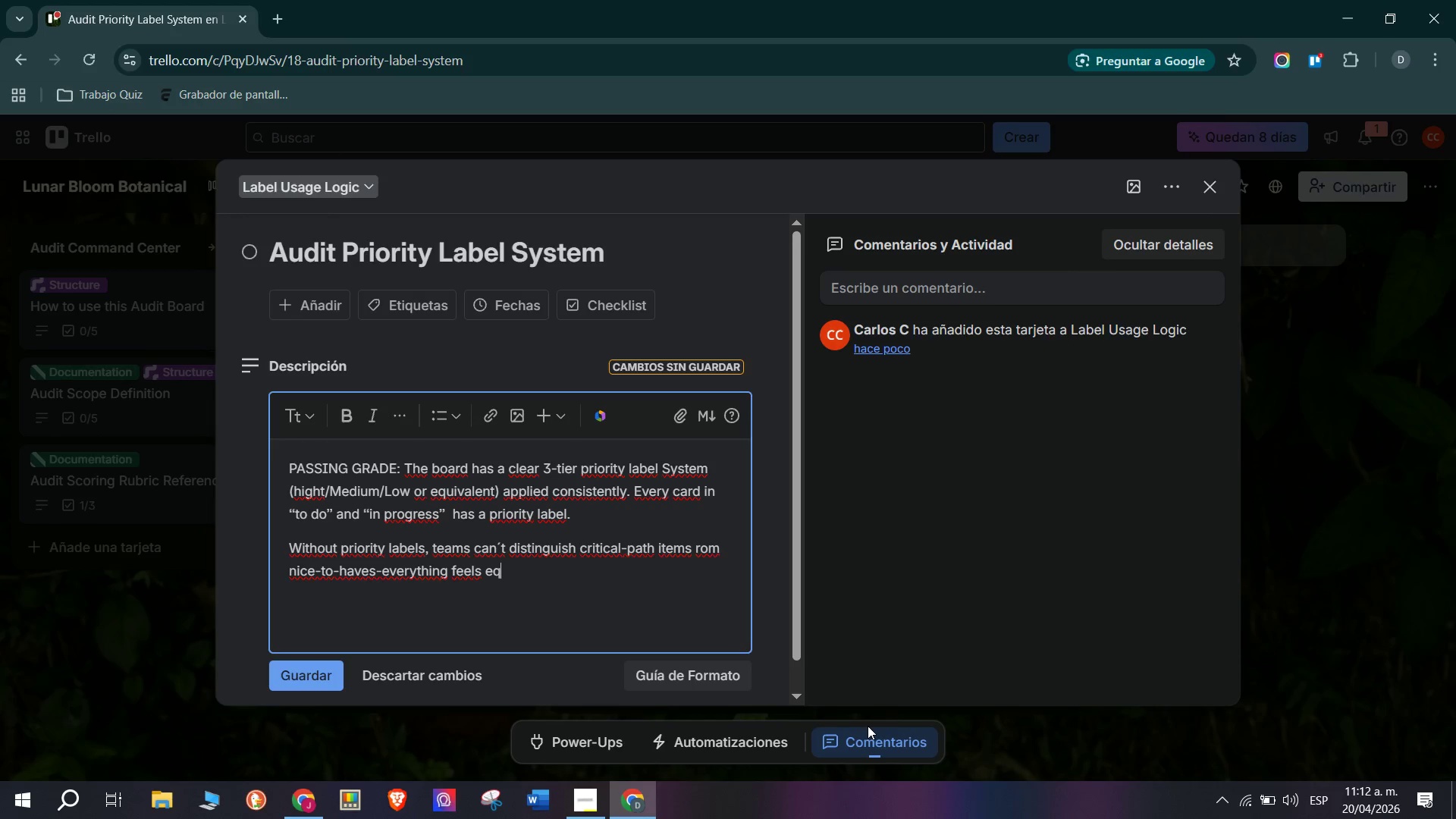 
type(ually )
 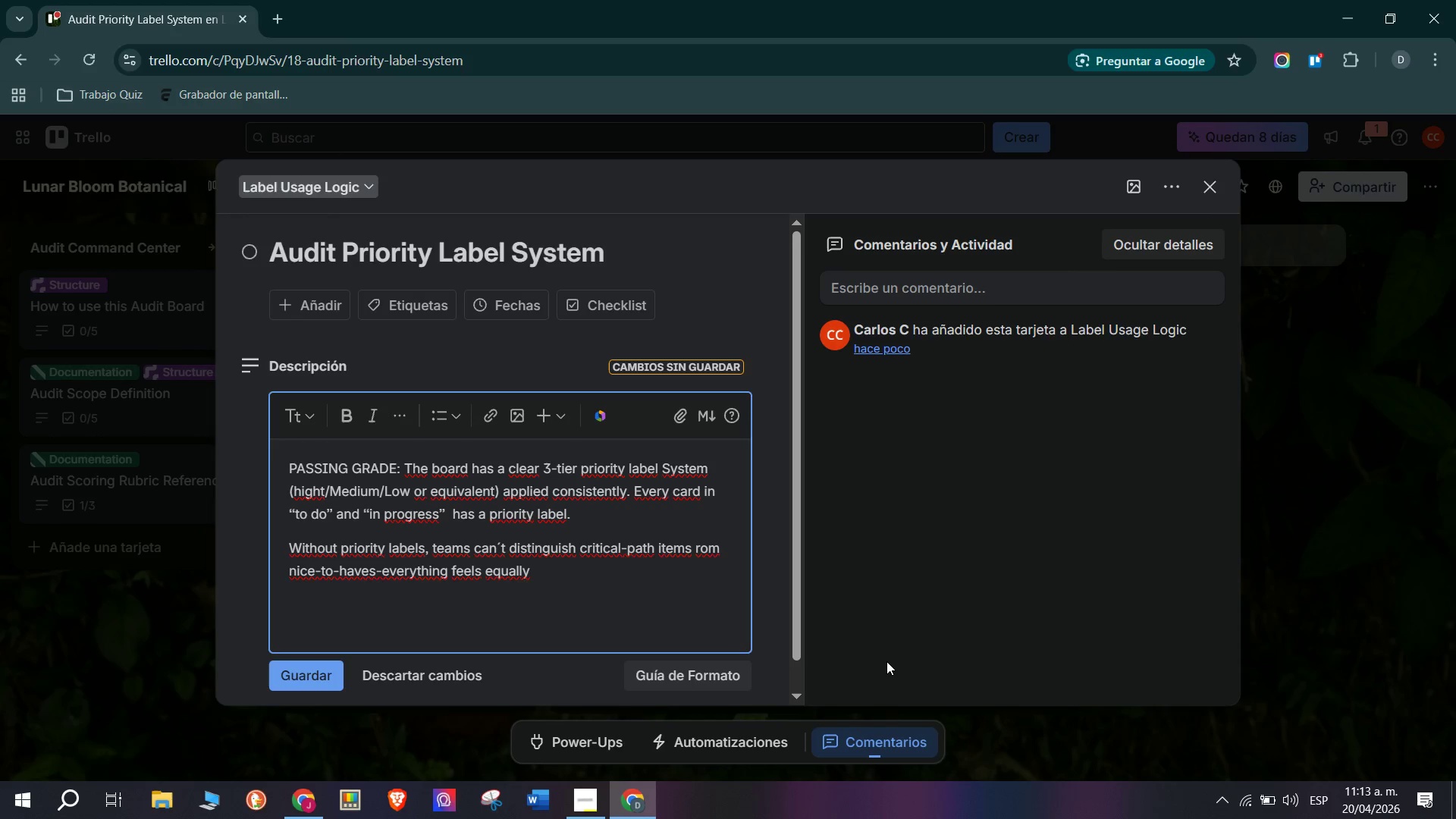 
type(urgent)
 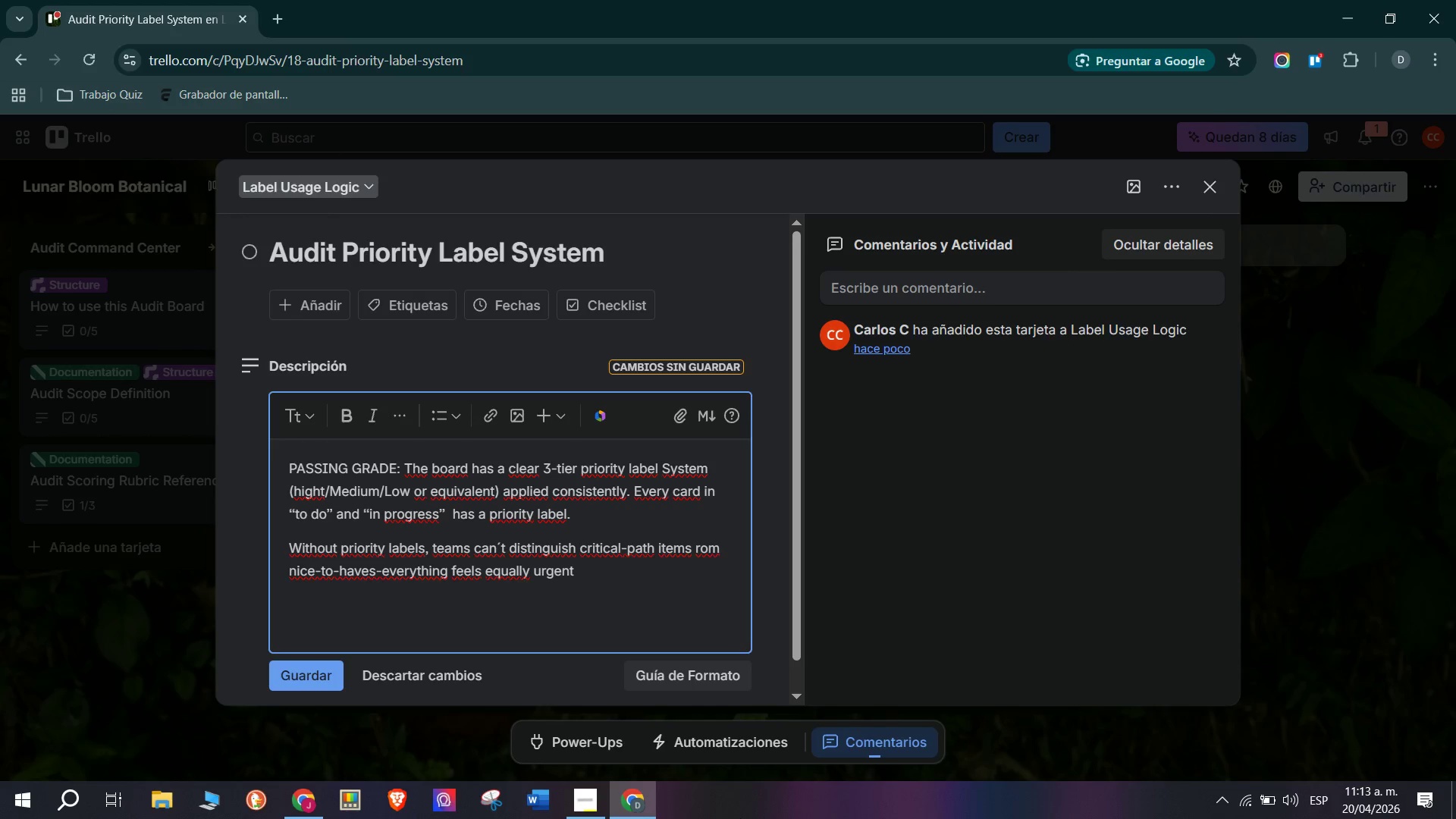 
key(Enter)
 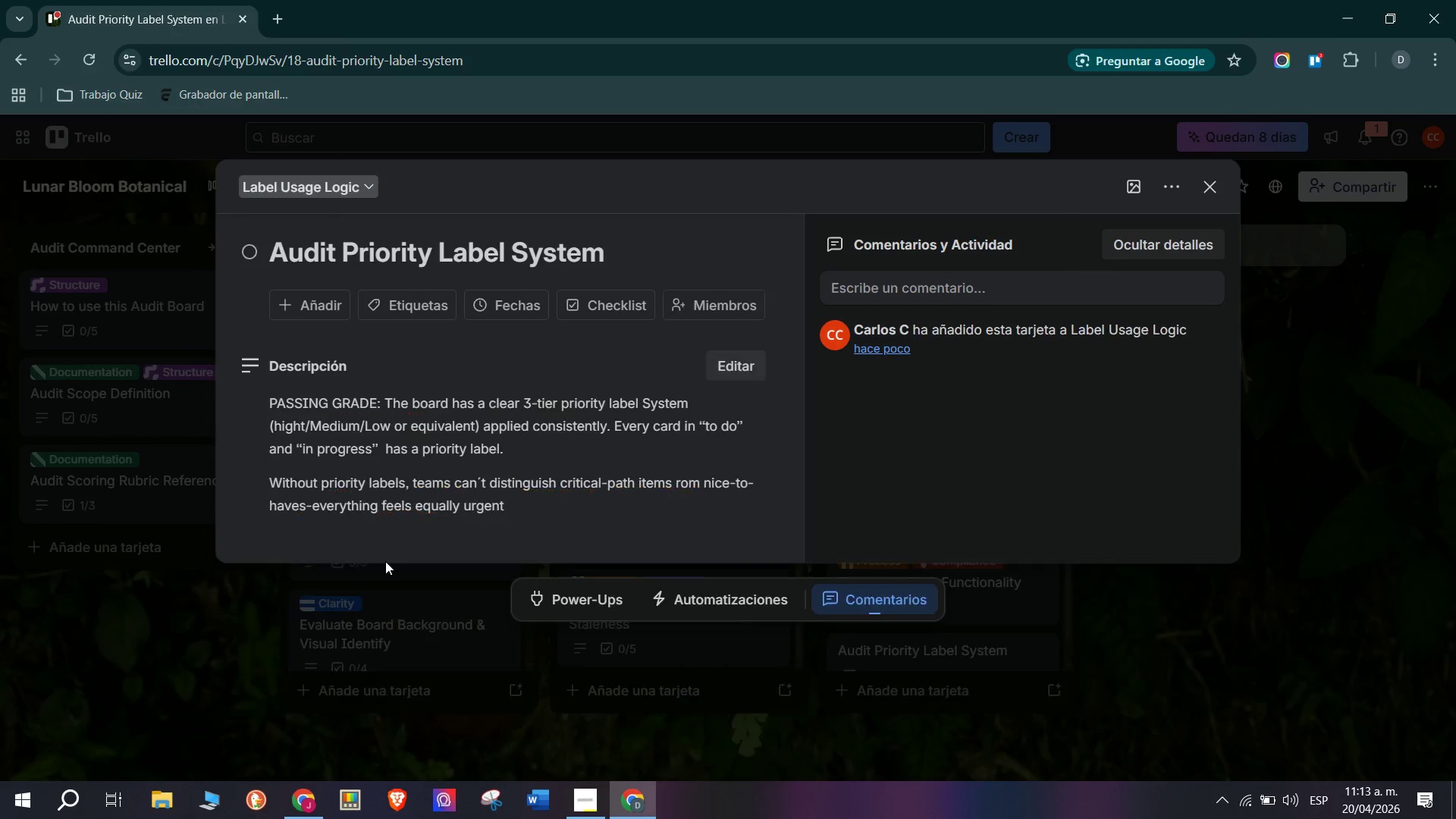 
left_click([423, 296])
 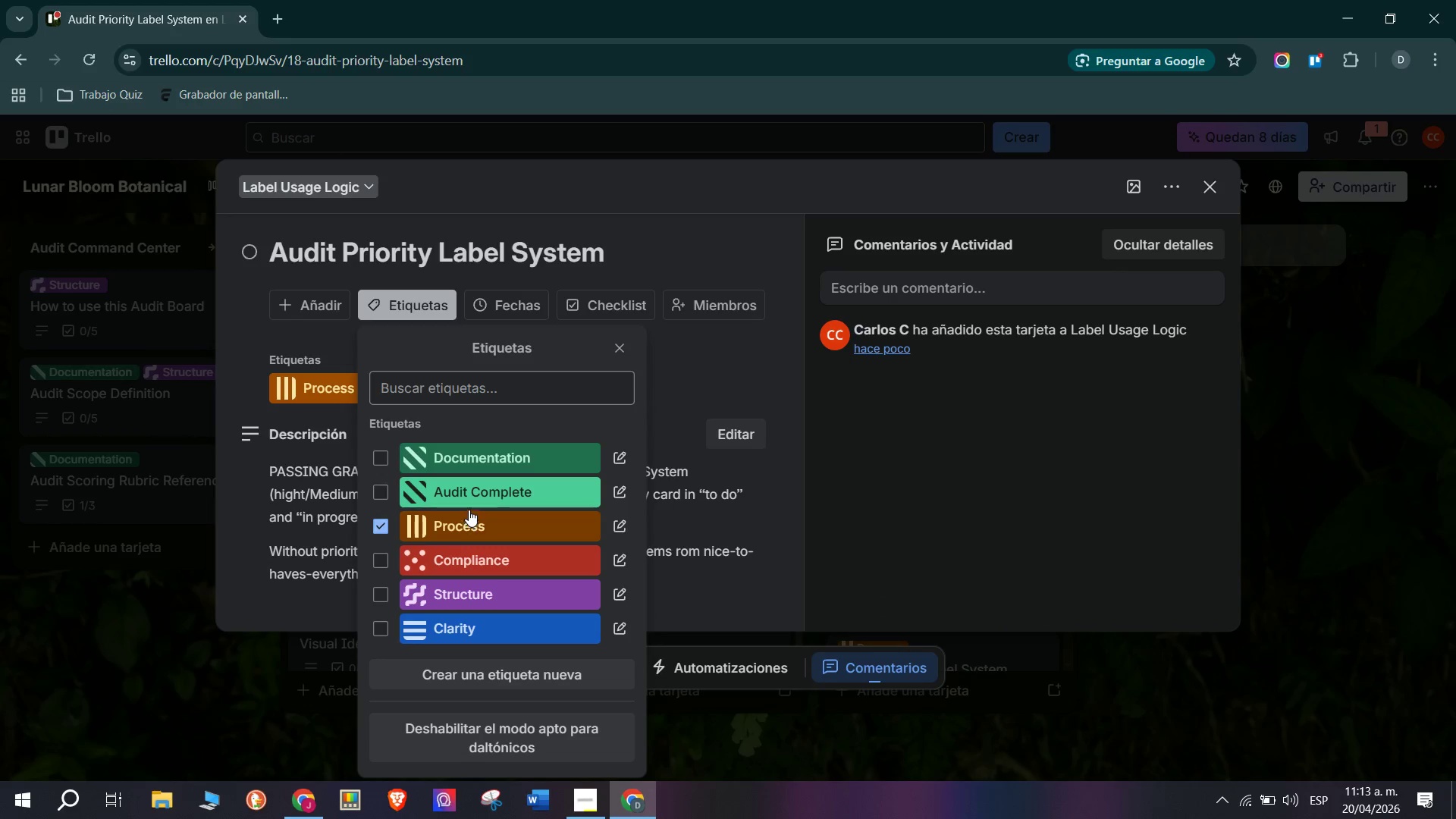 
left_click([513, 588])
 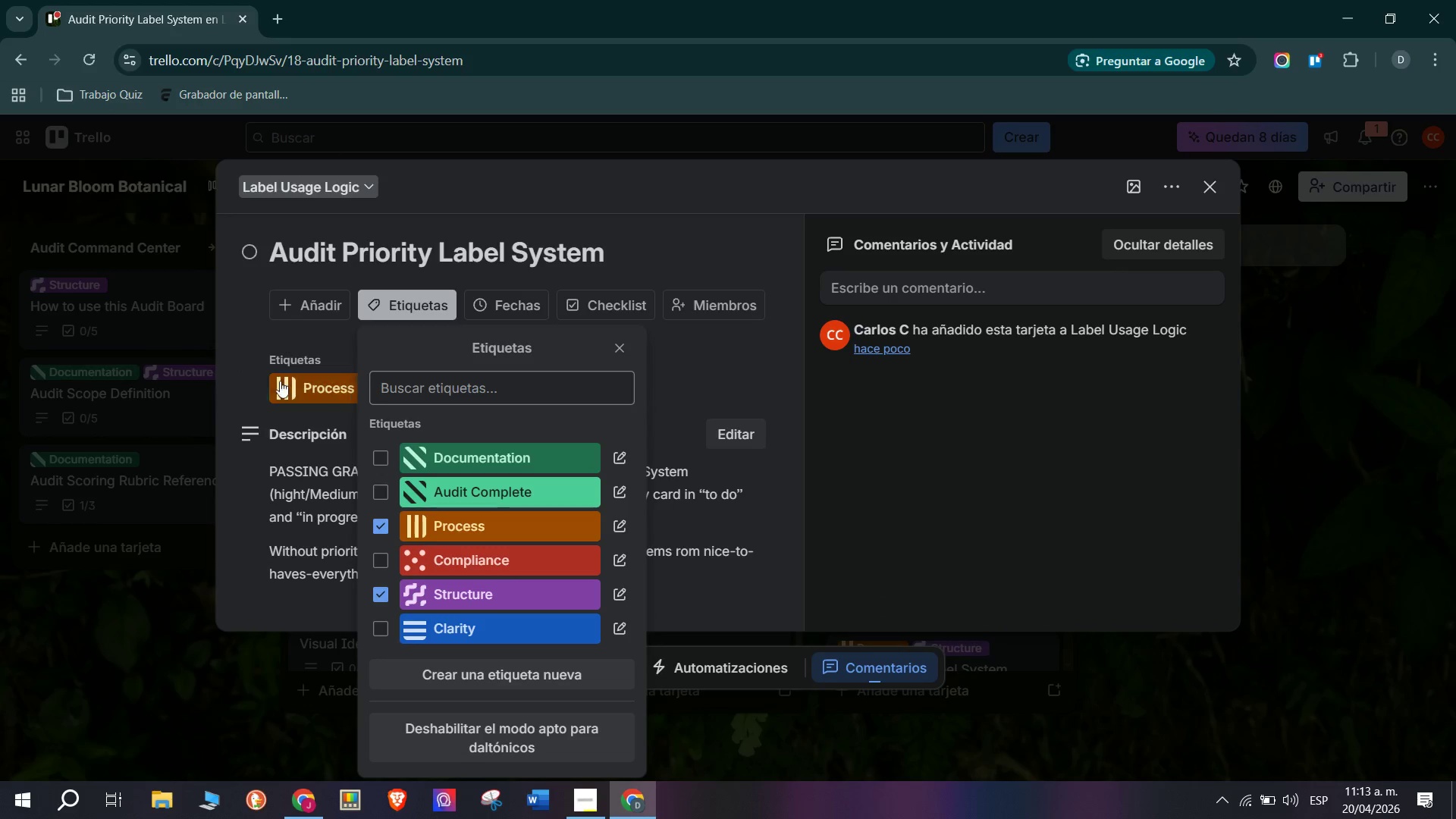 
left_click([259, 350])
 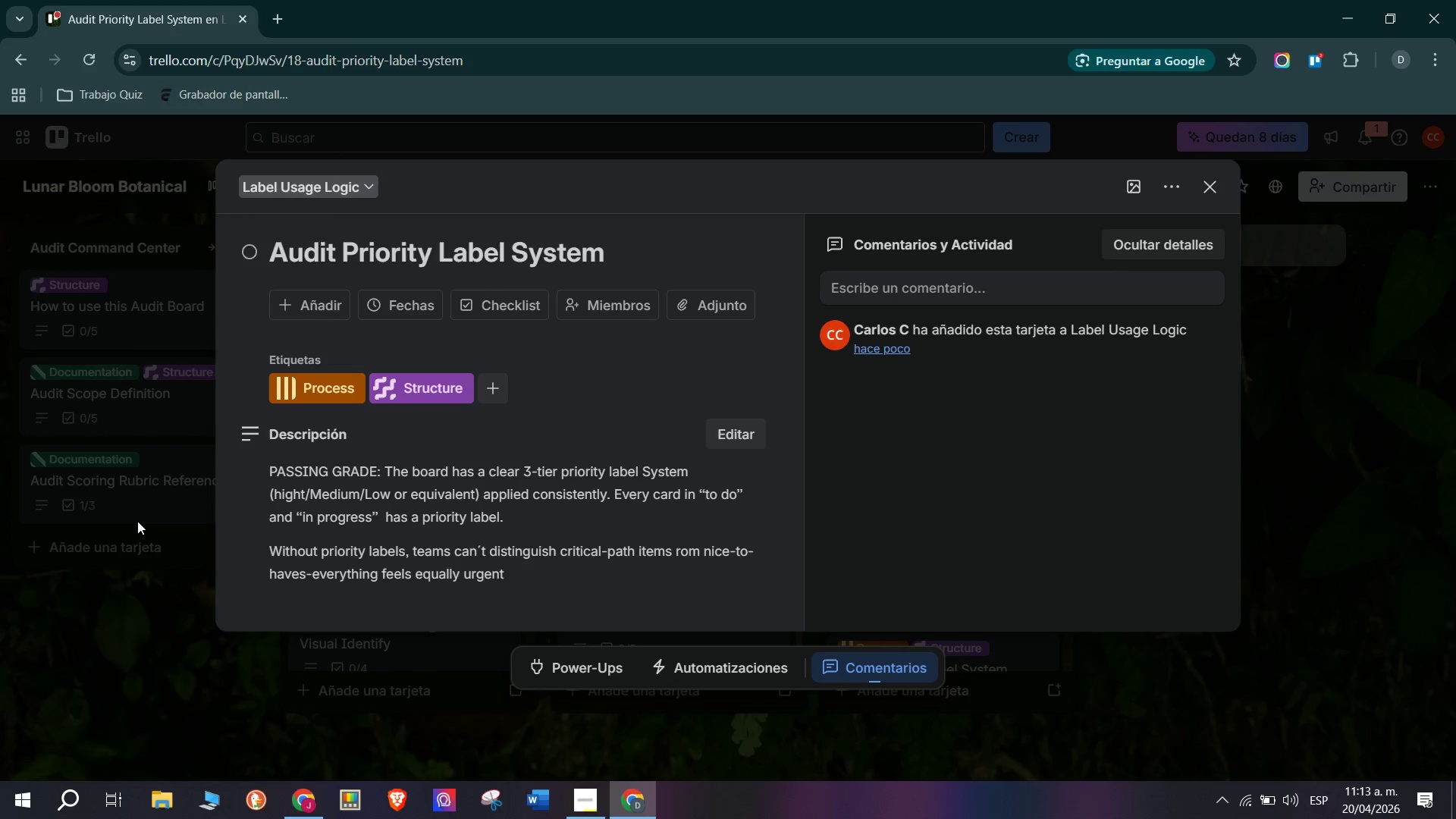 
wait(39.44)
 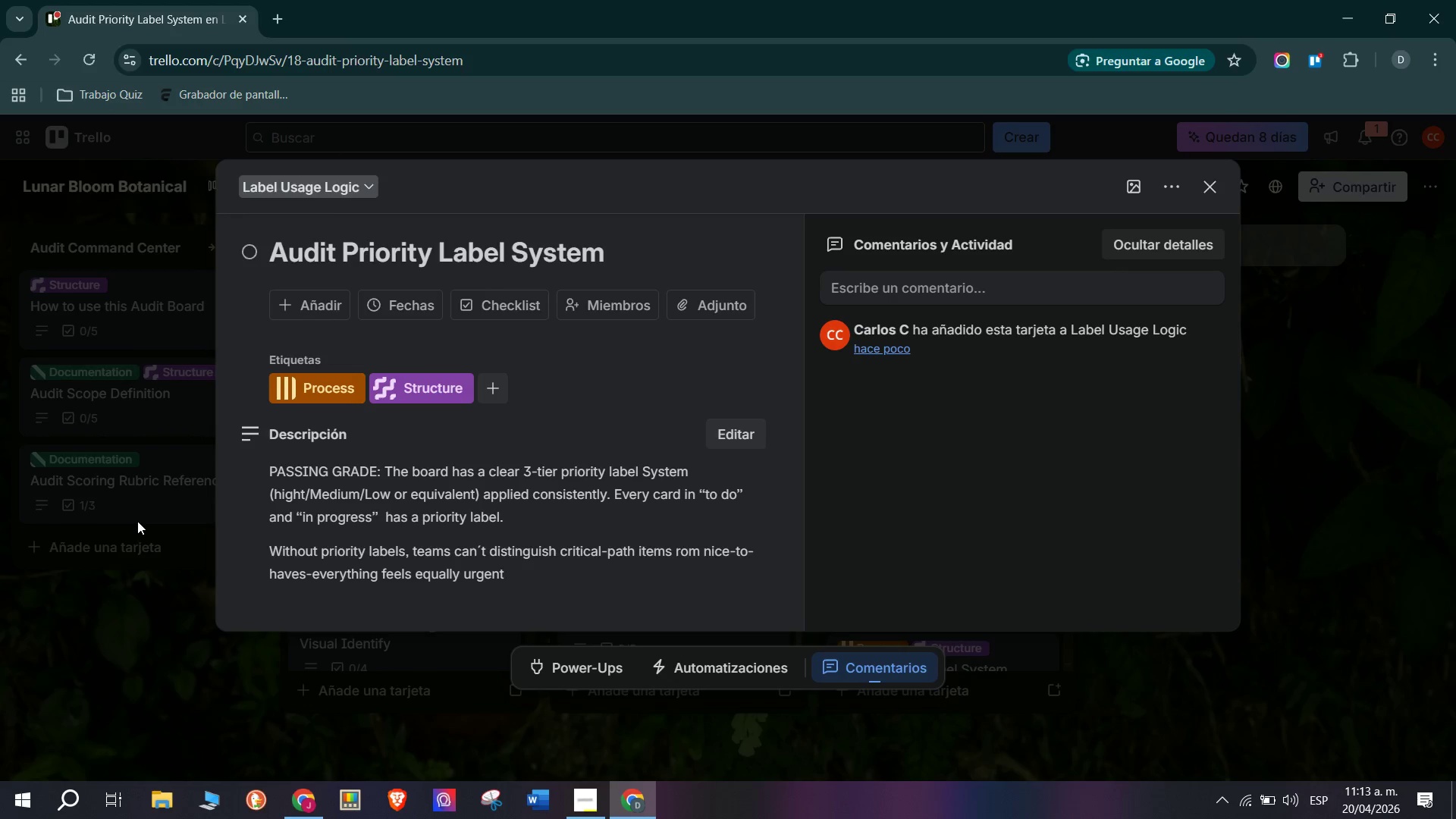 
scroll: coordinate [405, 573], scroll_direction: down, amount: 4.0
 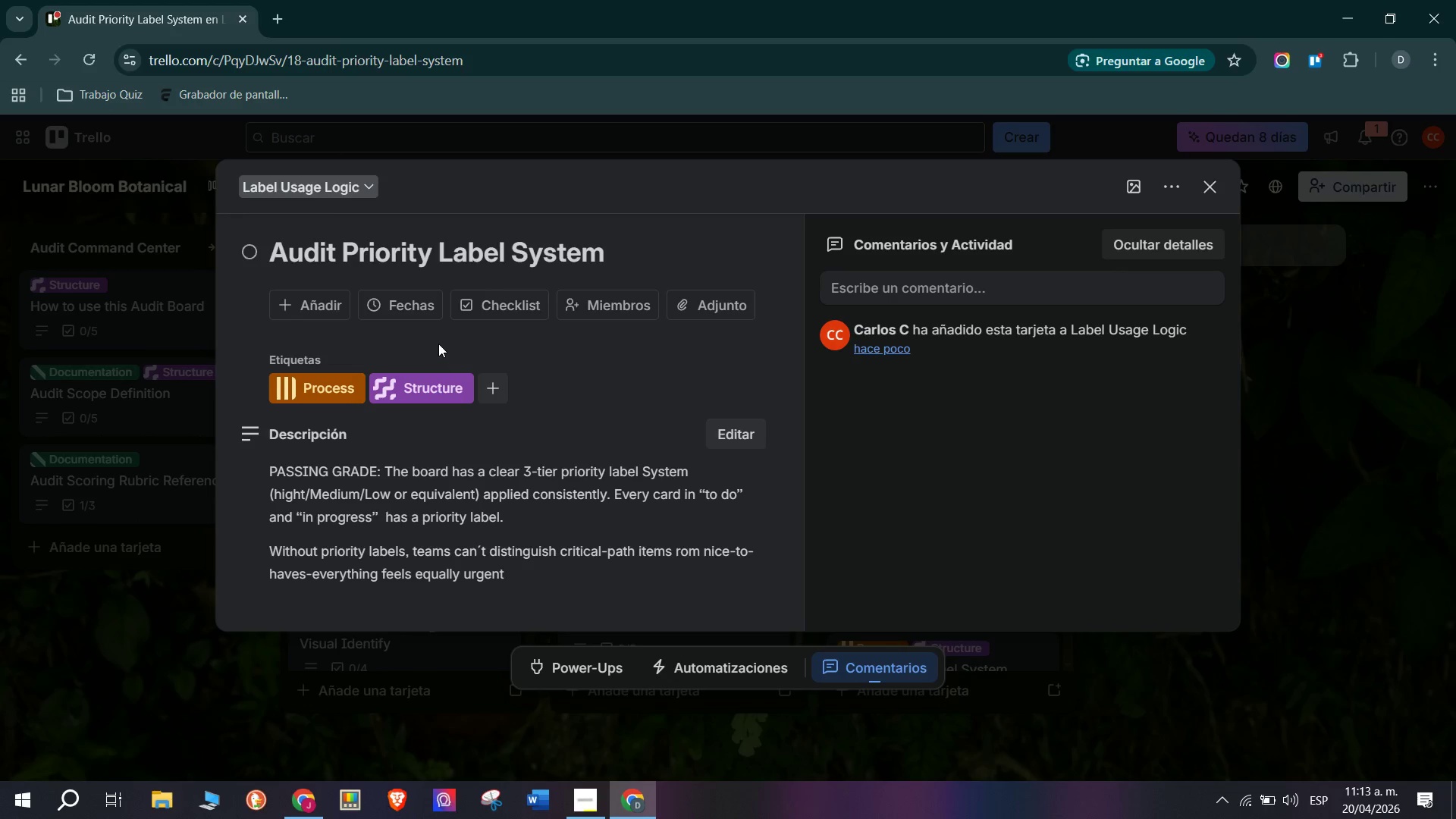 
mouse_move([507, 310])
 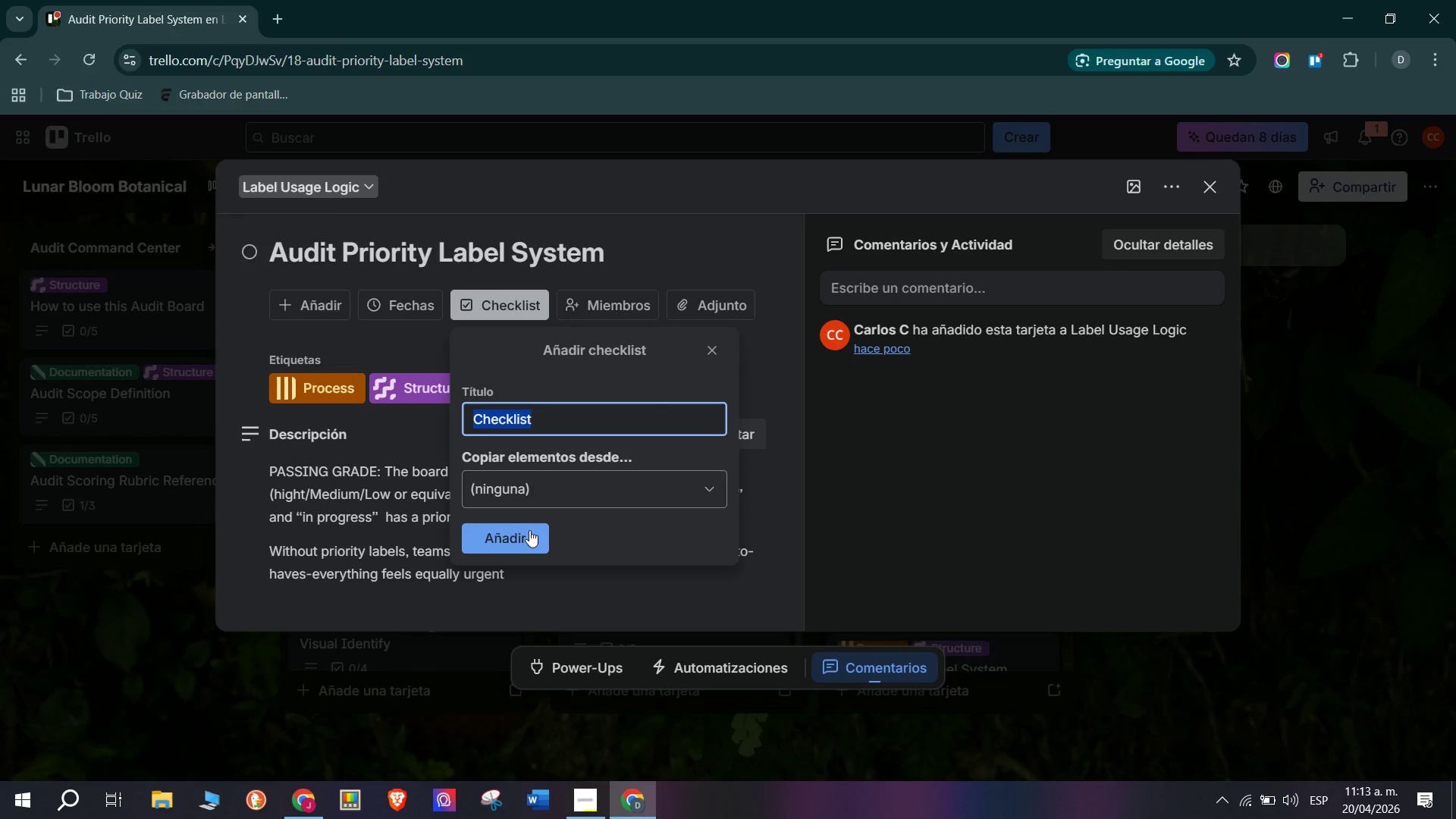 
left_click([522, 535])
 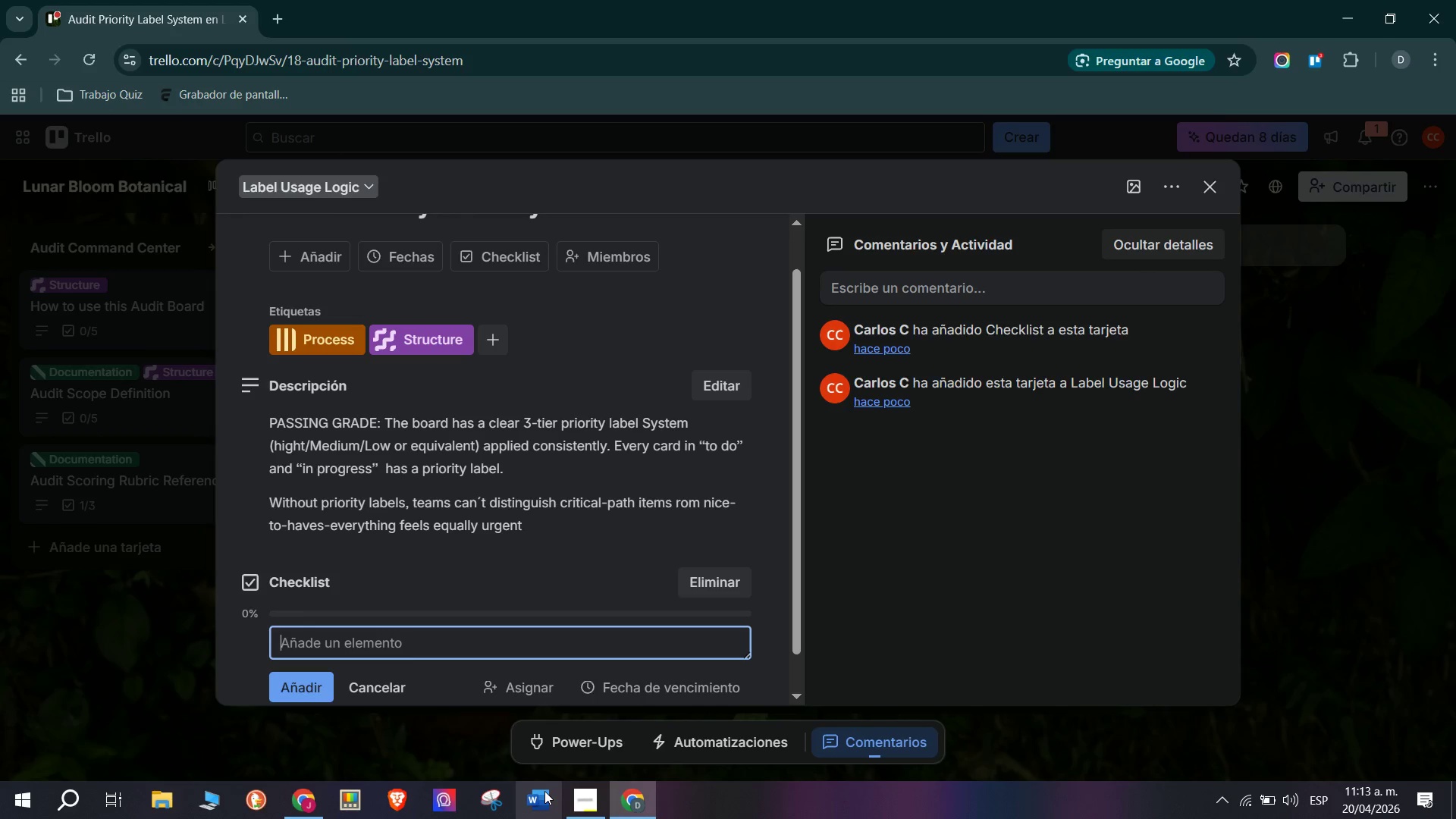 
key(CapsLock)
 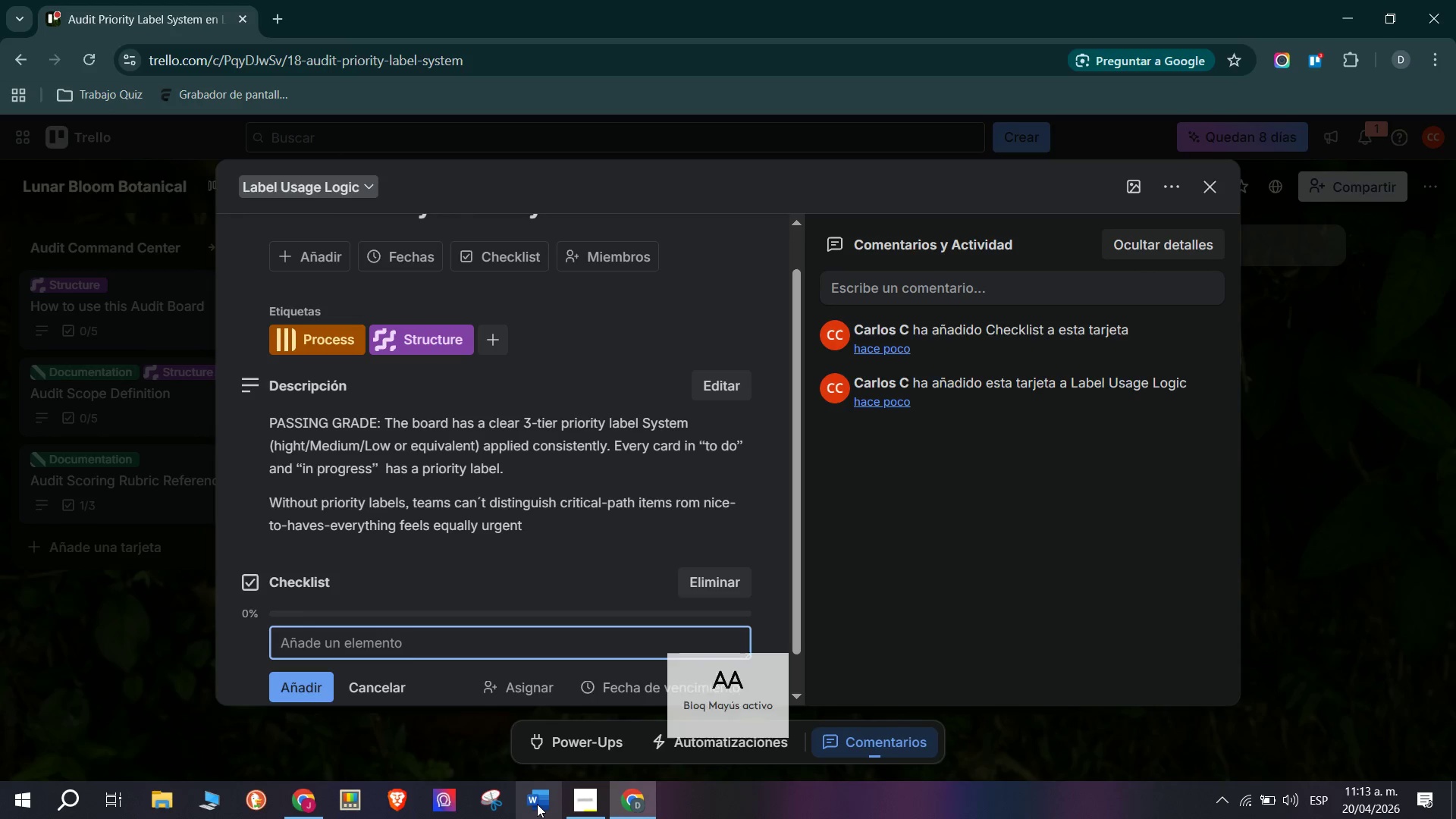 
key(V)
 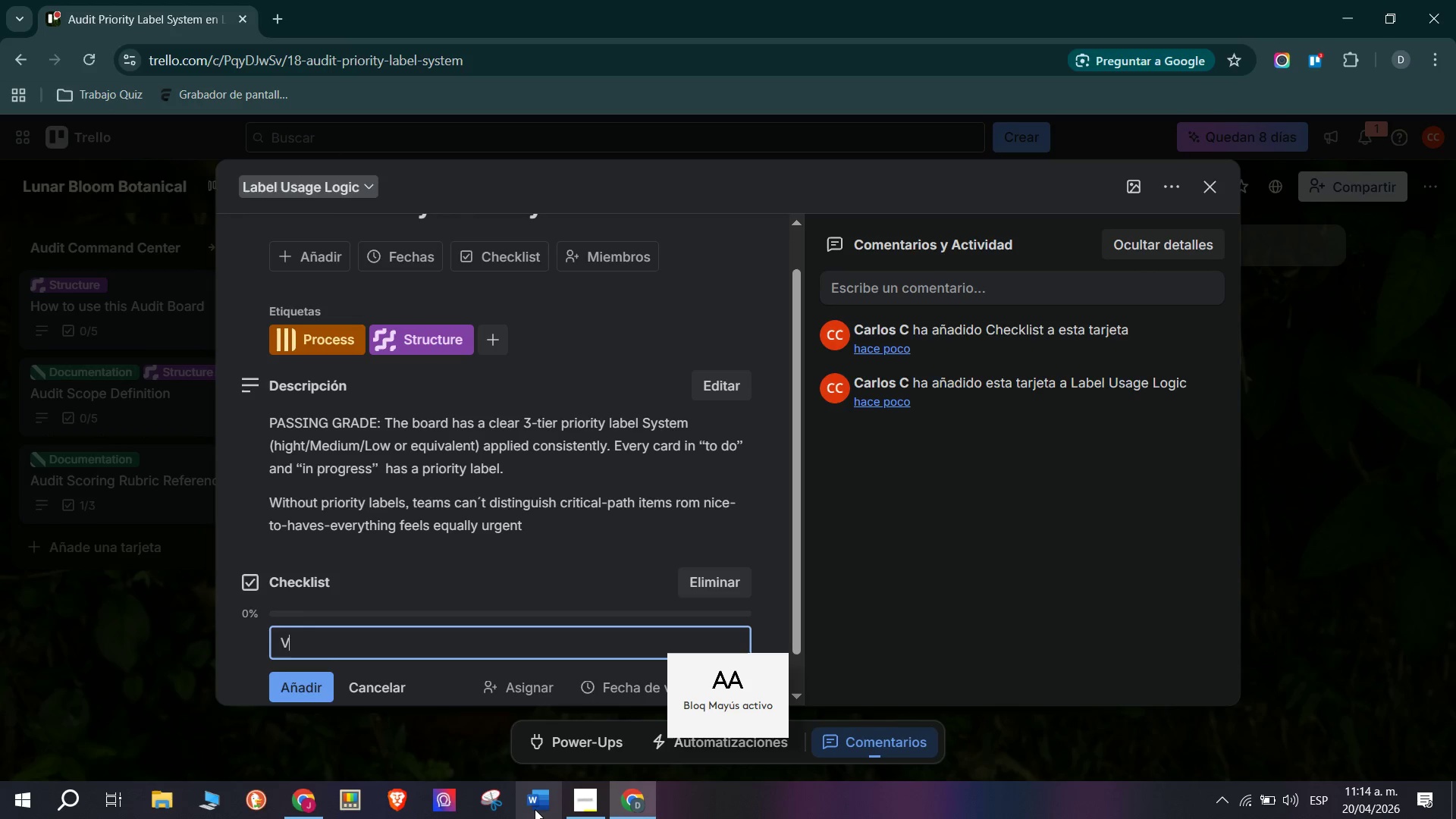 
type(erify)
 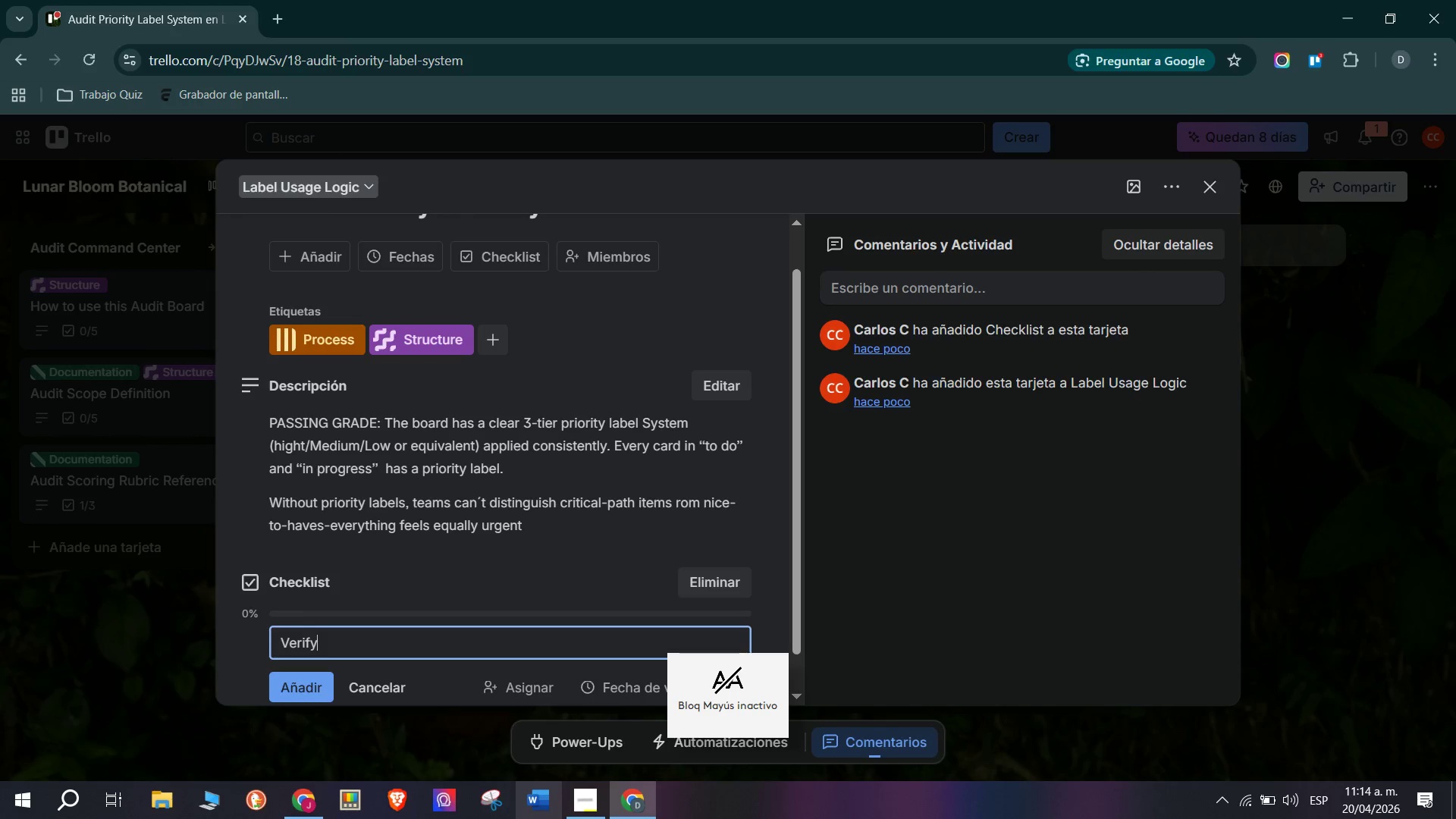 
type( a pr)
 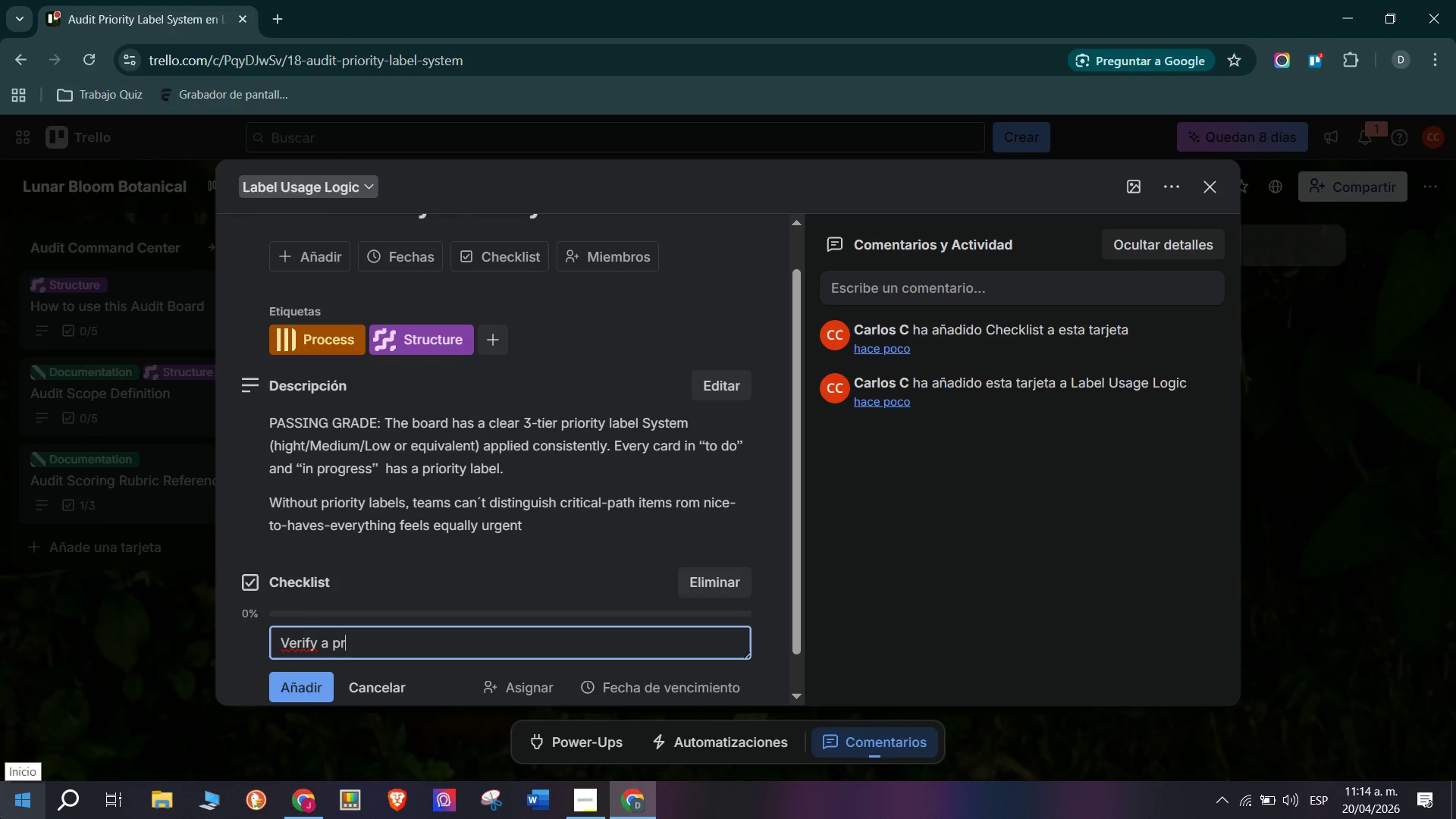 
type(iority)
 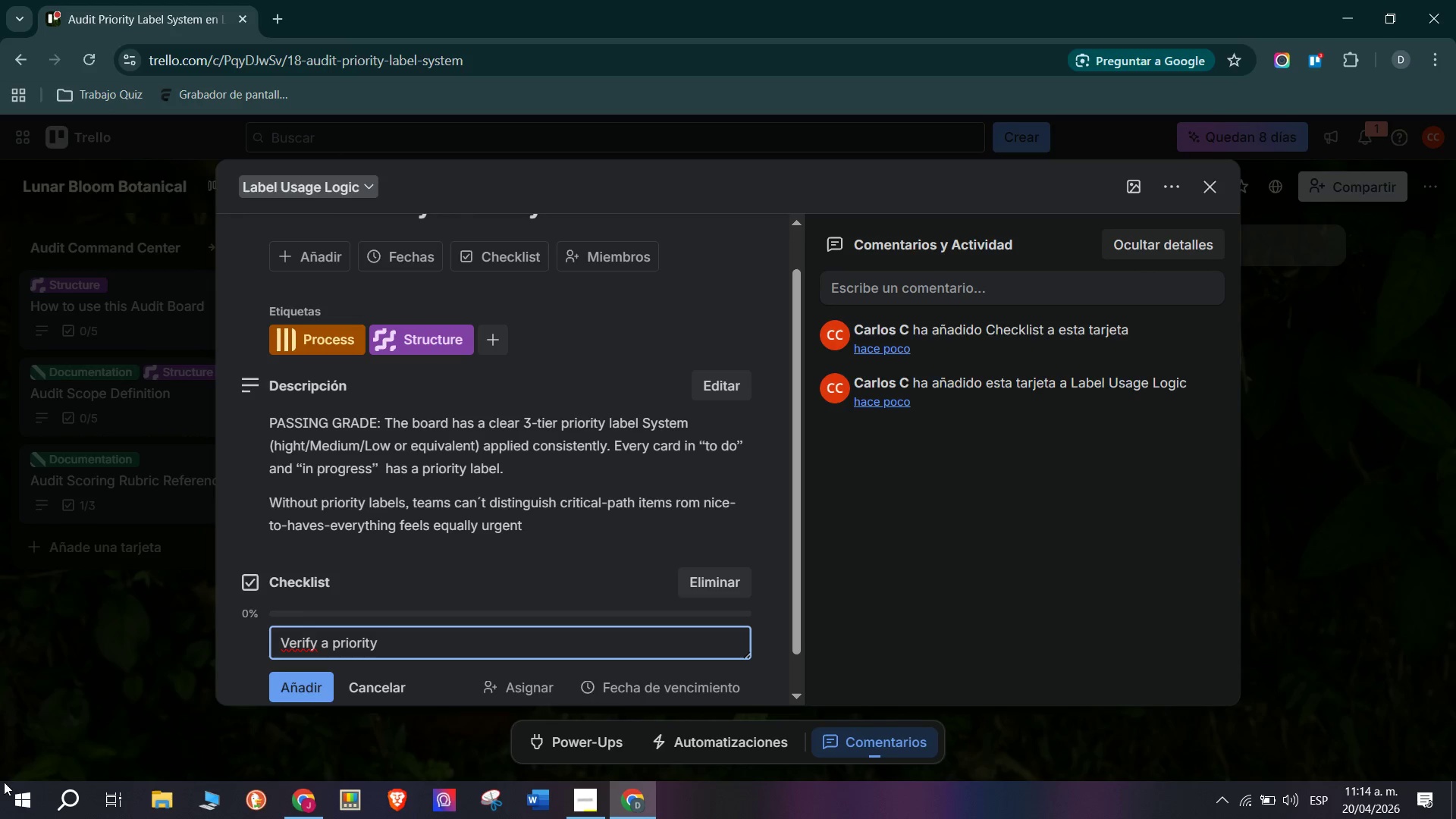 
type( label system ex)
 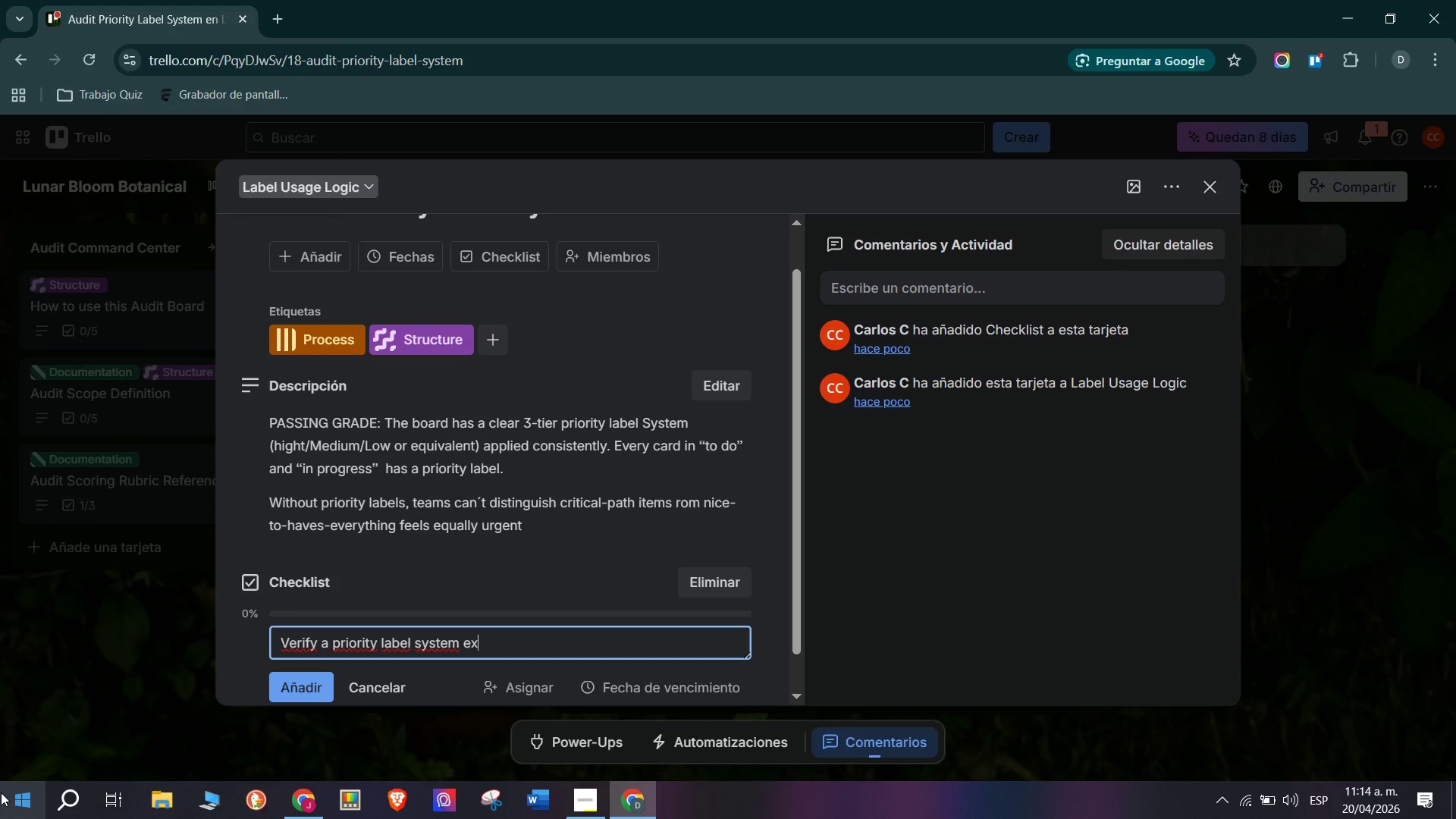 
type(its)
 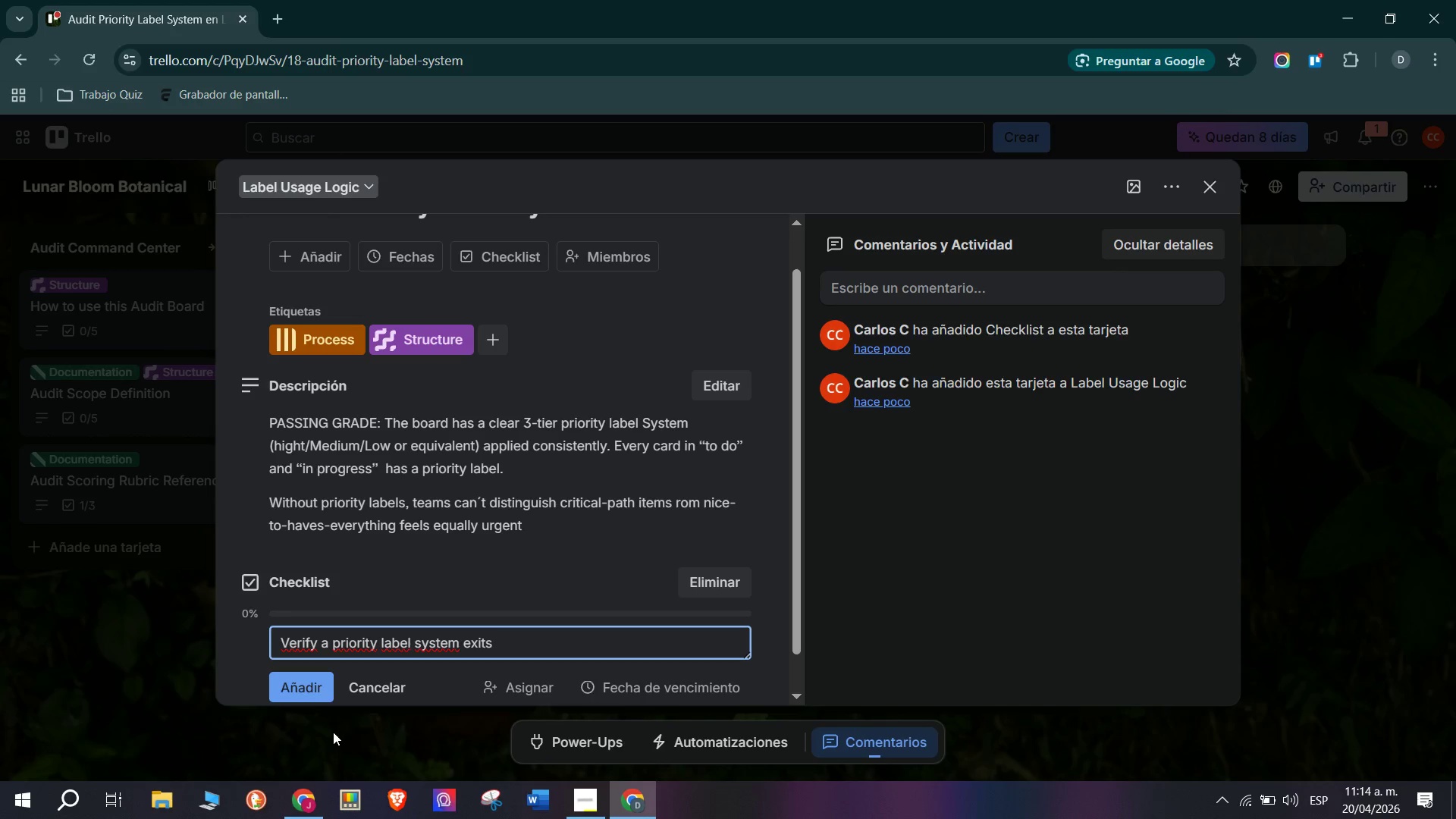 
wait(5.12)
 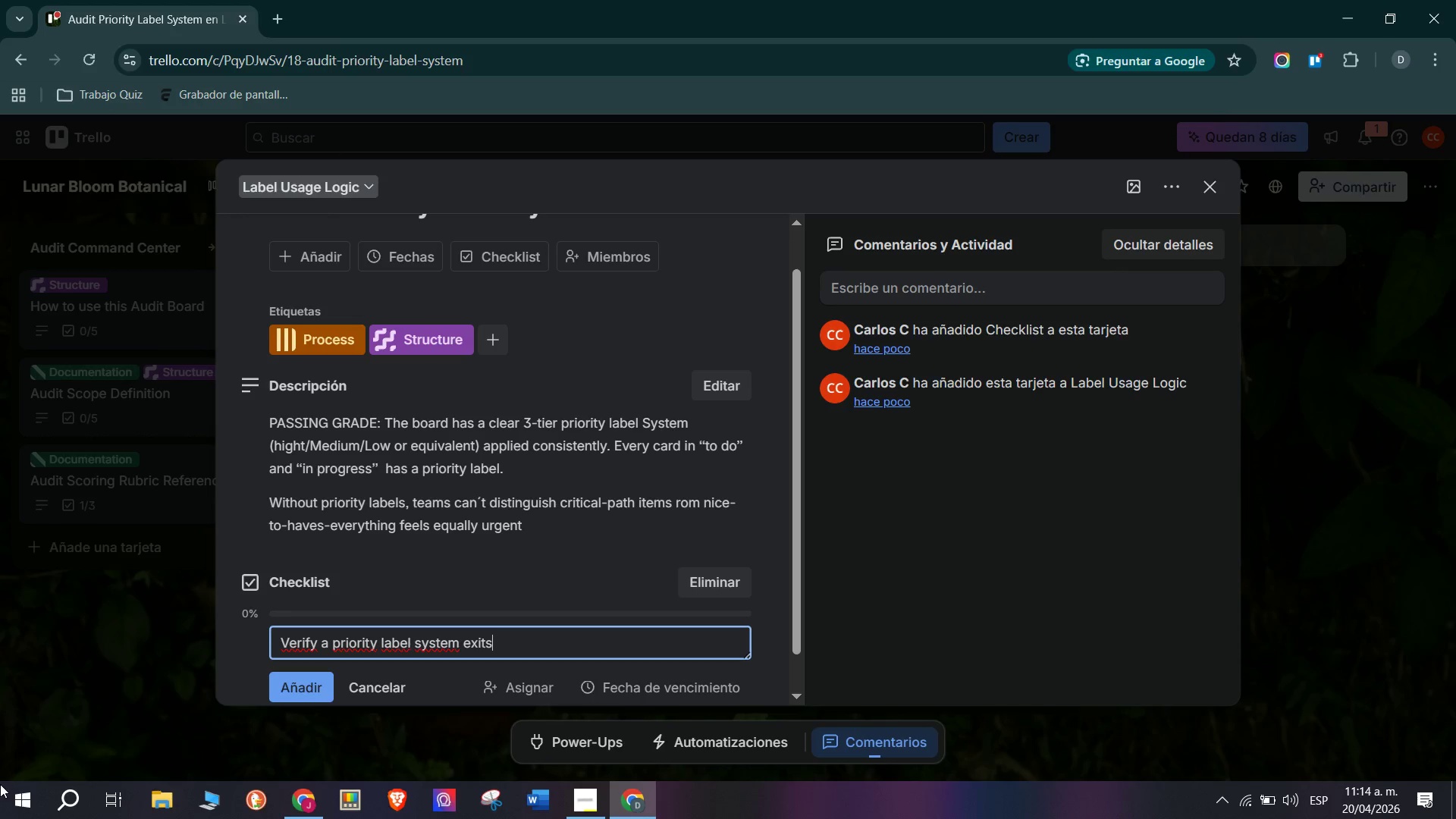 
key(Backspace)
key(Backspace)
type(sts *3 tiers minimum()
 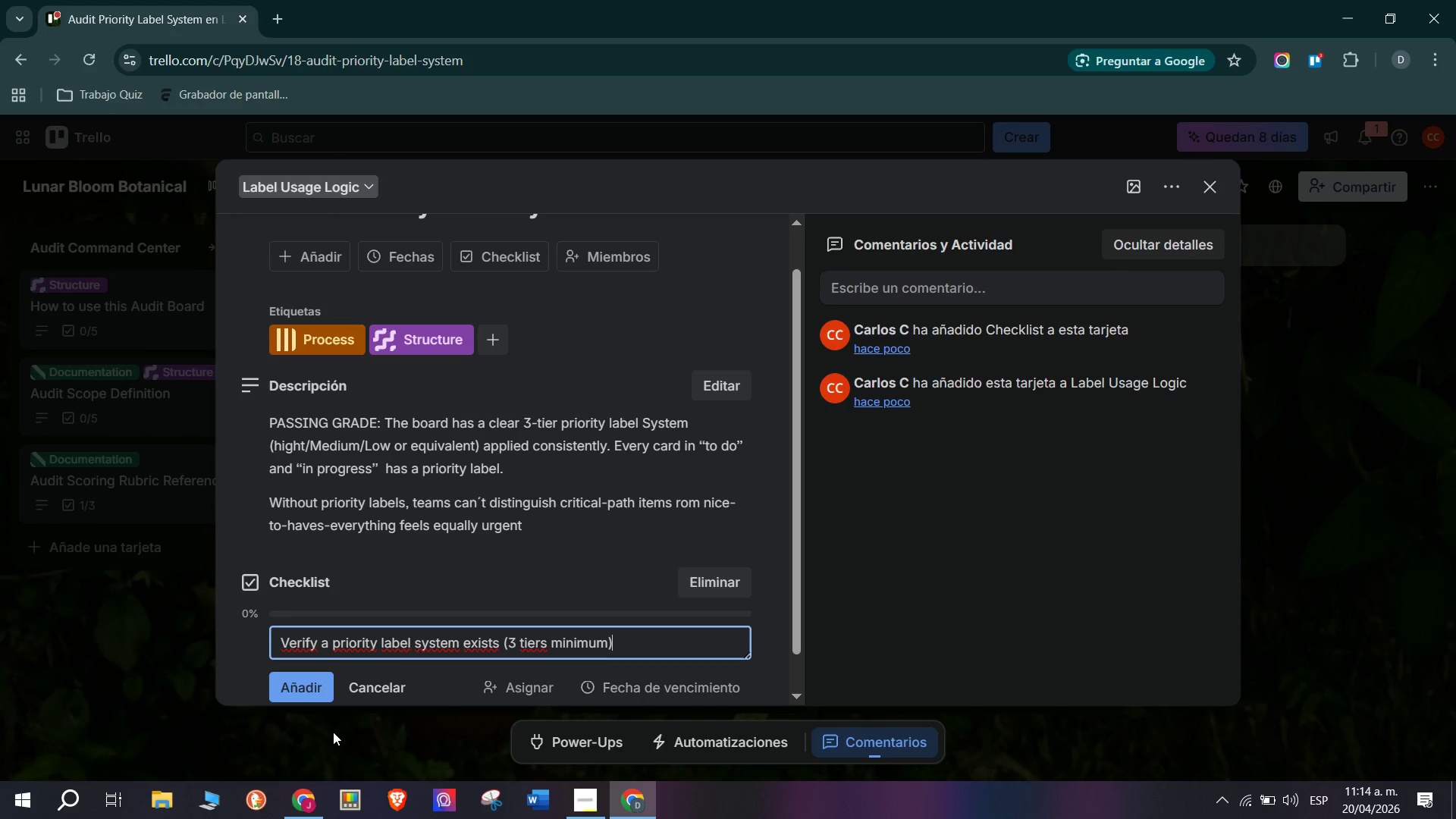 
key(Enter)
 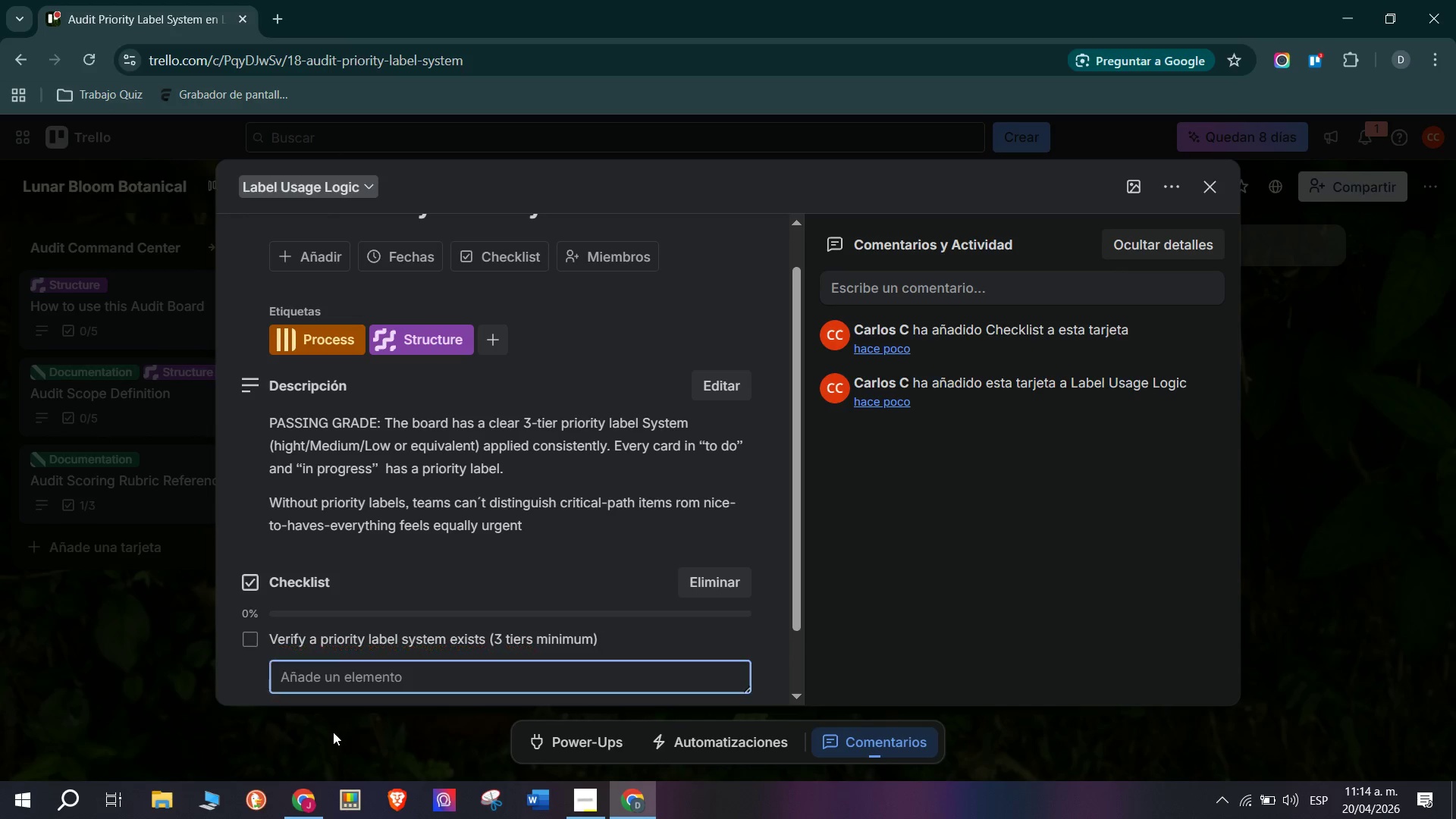 
type(Check % of active cards with a prip)
 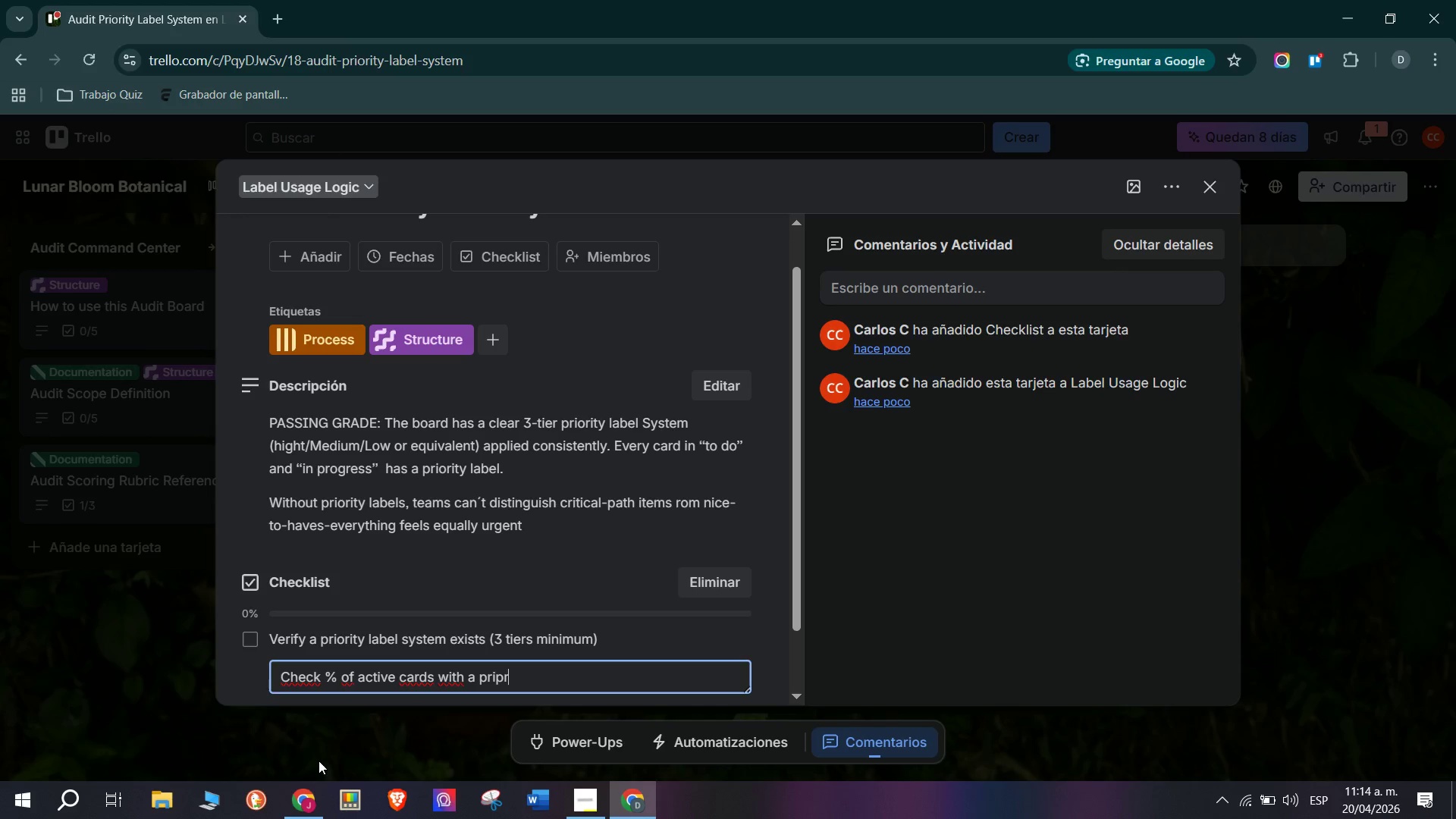 
 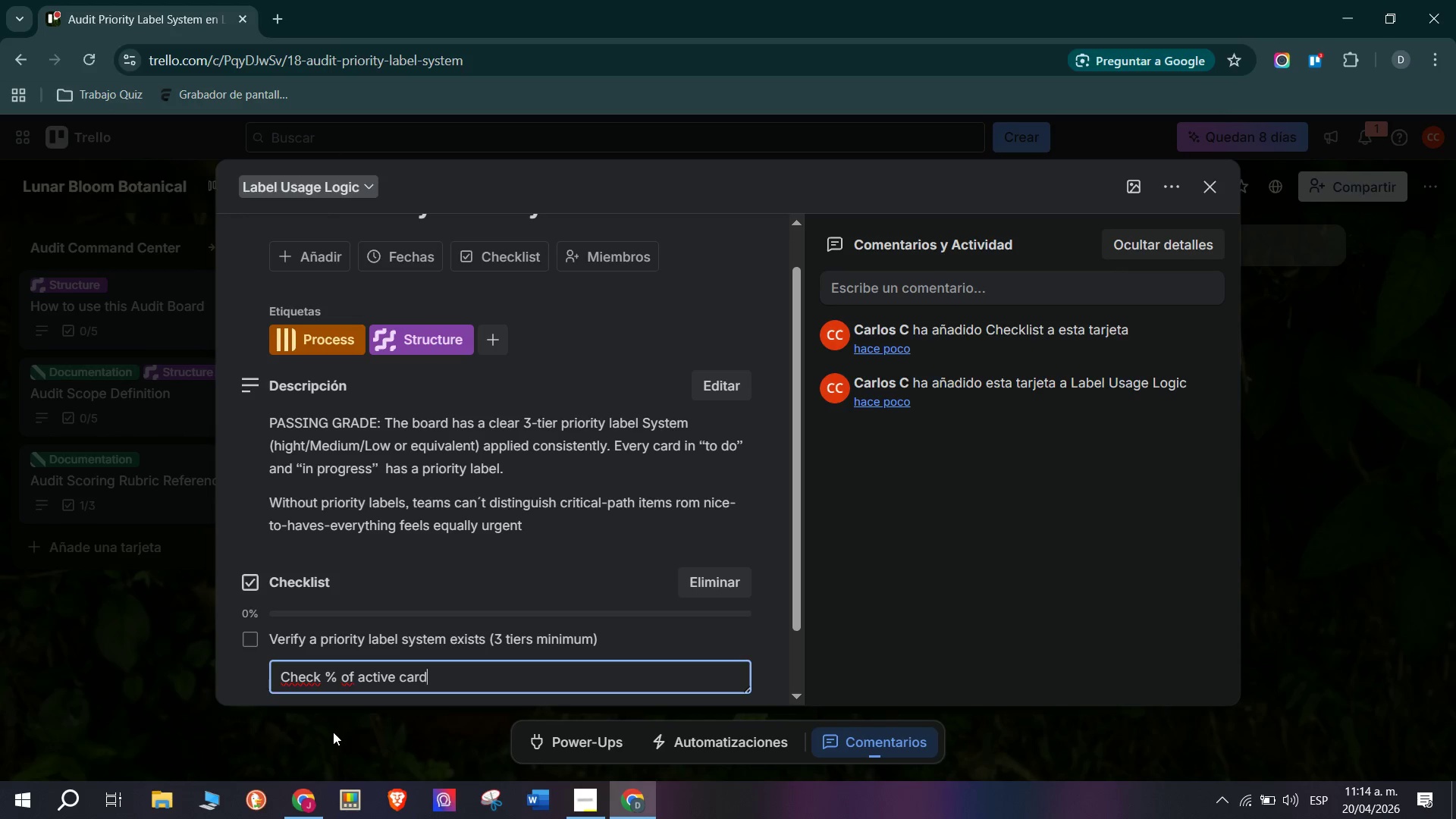 
type(rity labew)
 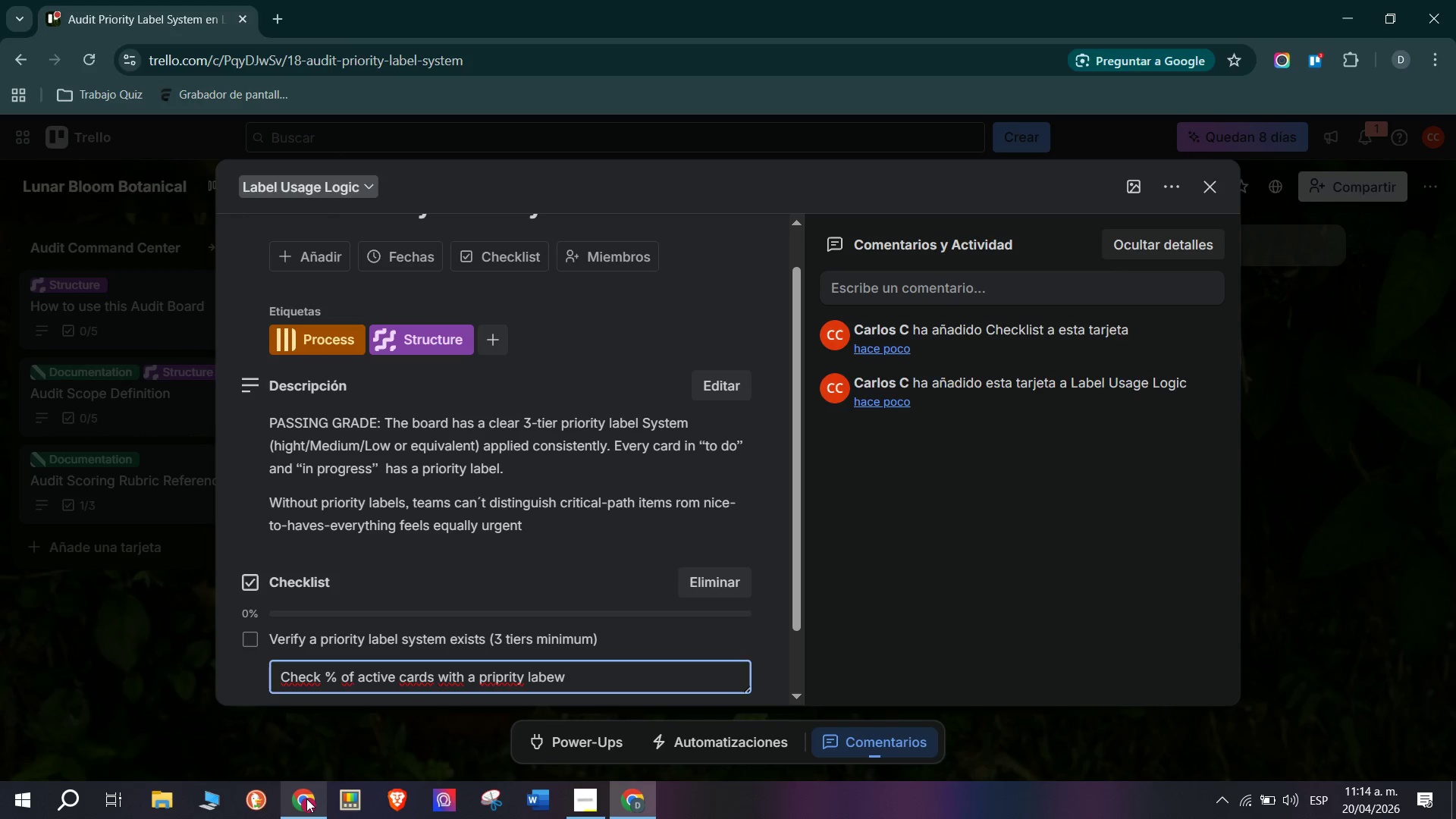 
key(Backspace)
 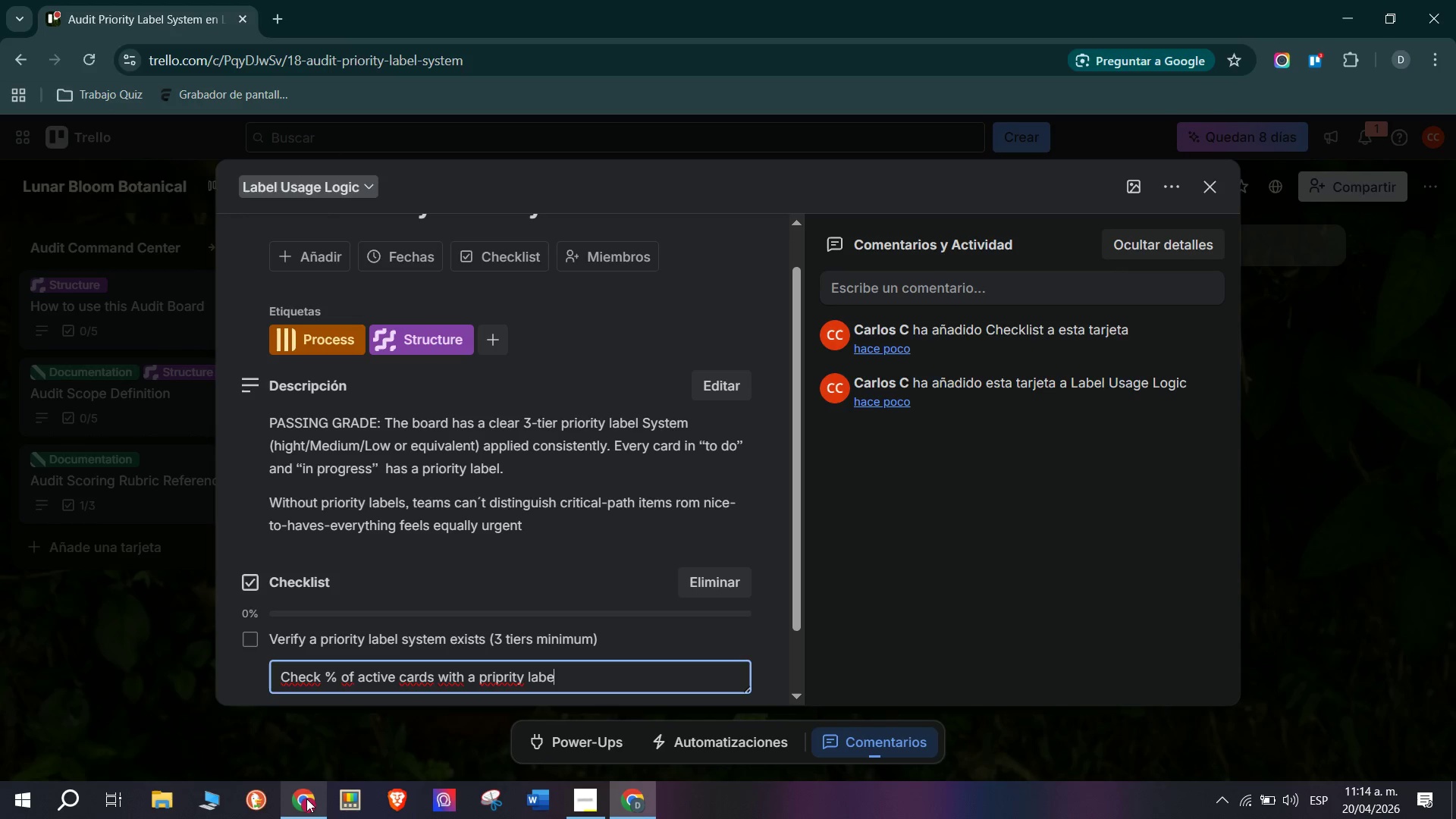 
key(L)
 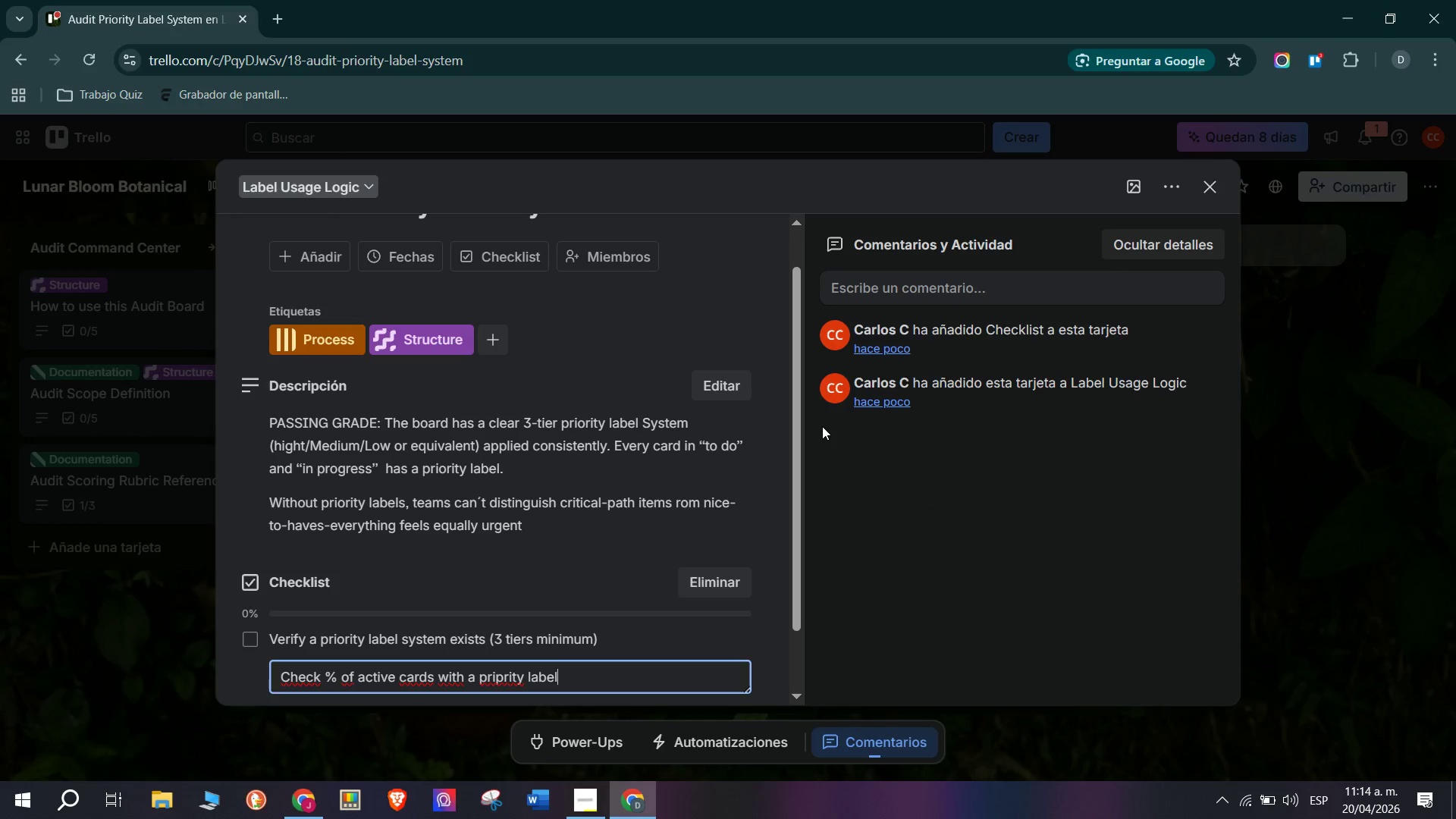 
key(Space)
 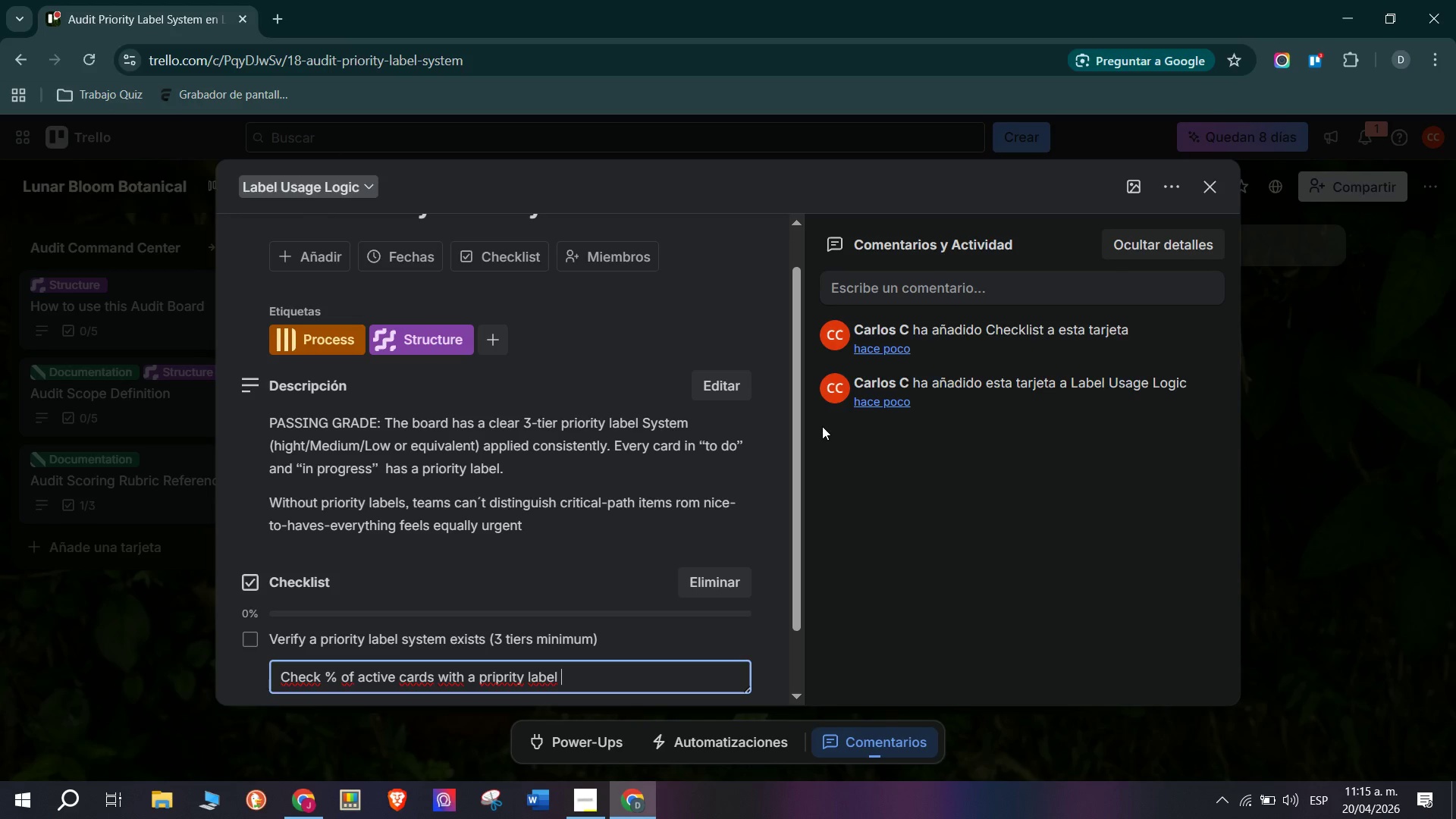 
key(Enter)
 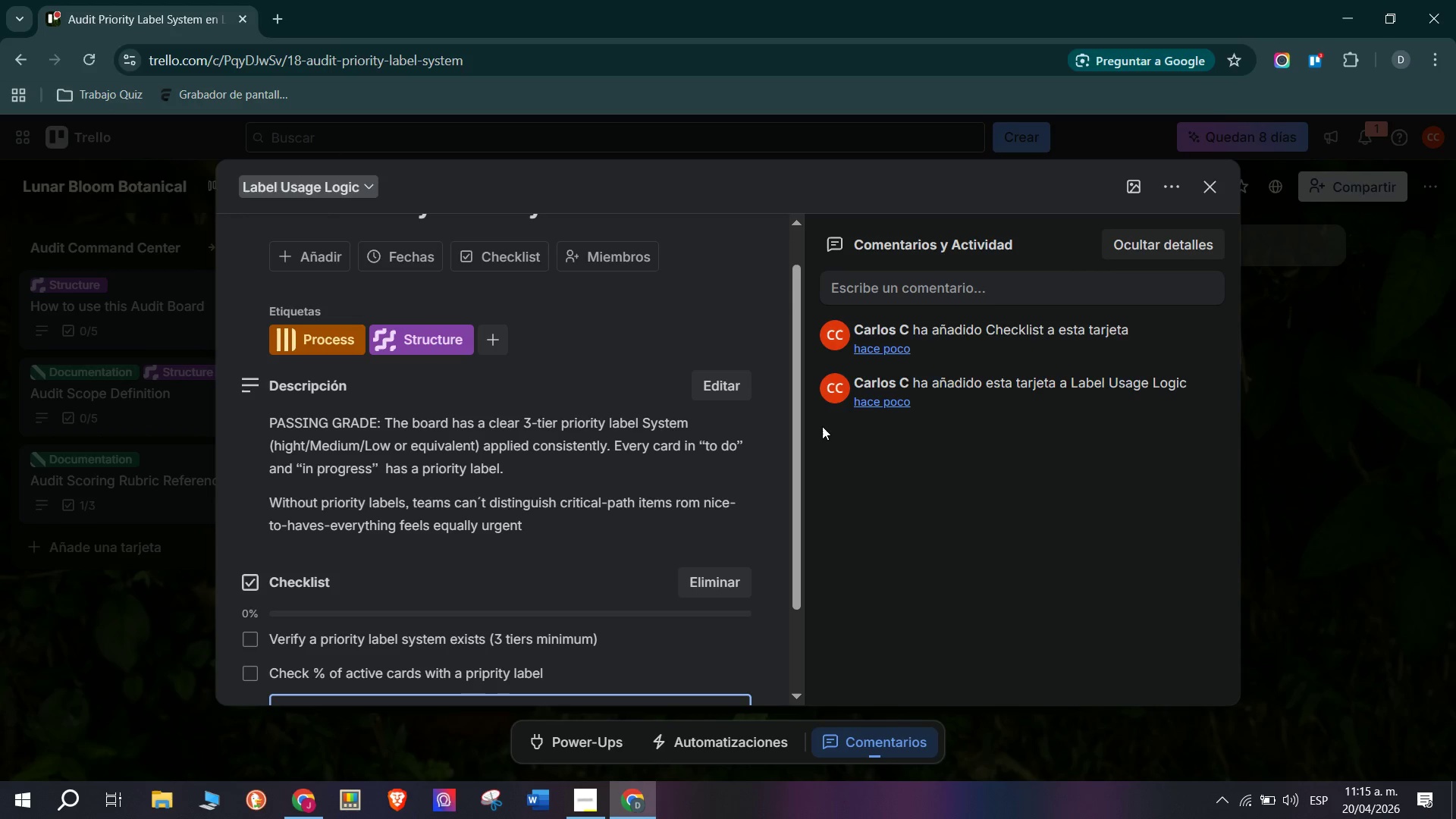 
type(Verigf)
key(Backspace)
key(Backspace)
type(fy G)
key(Backspace)
type(High priority cards)
 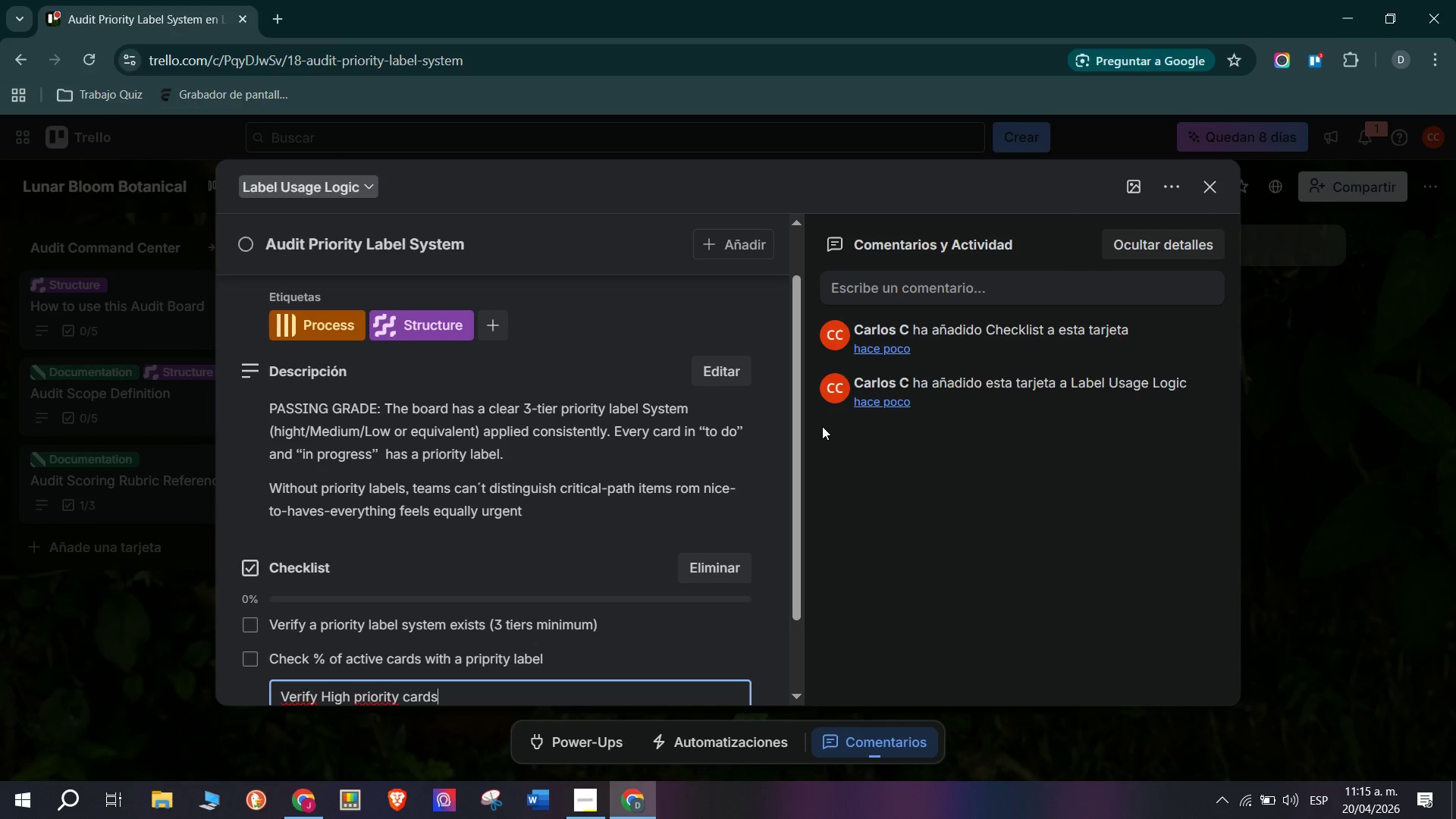 
wait(7.56)
 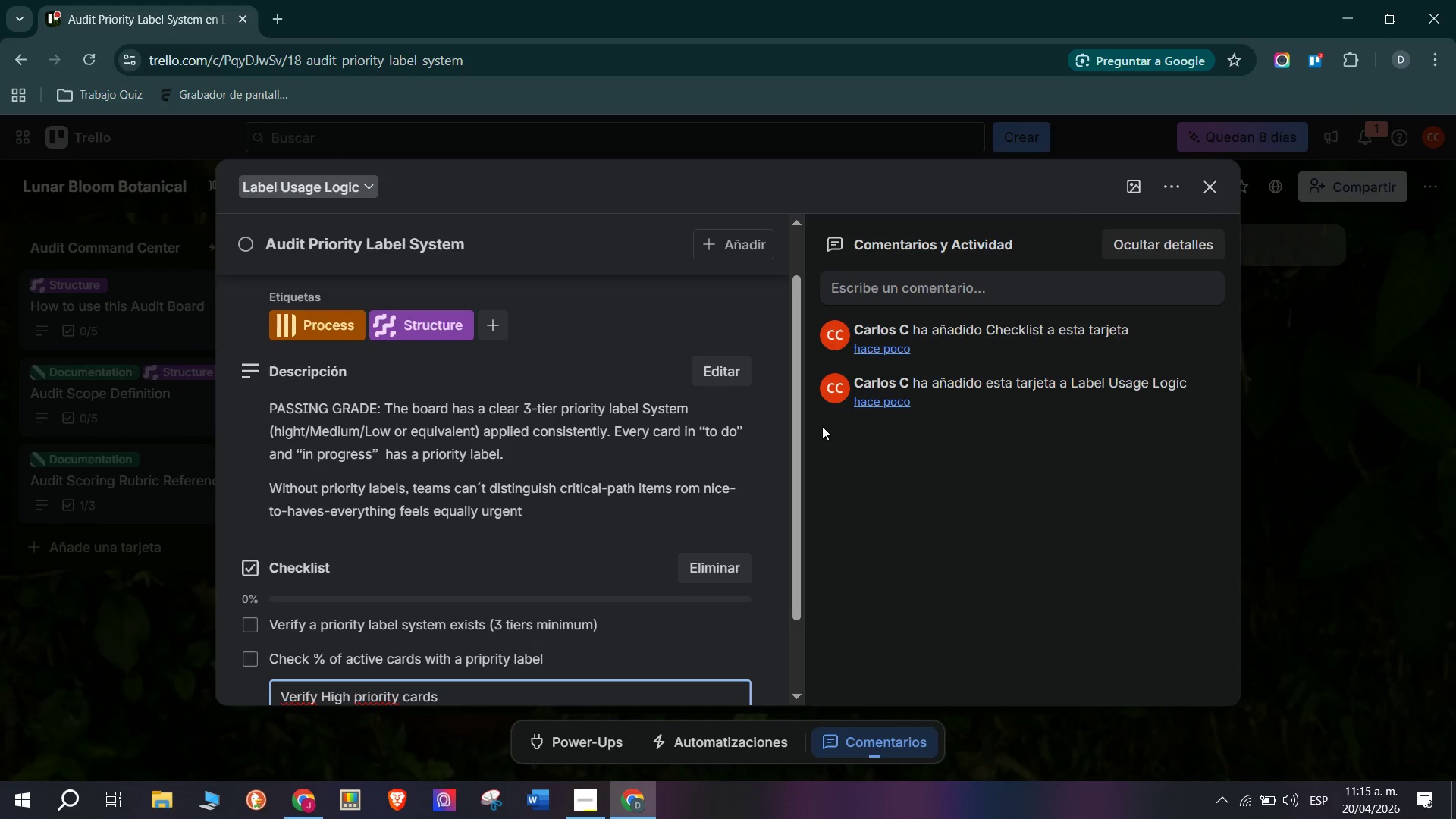 
type( are in the )
 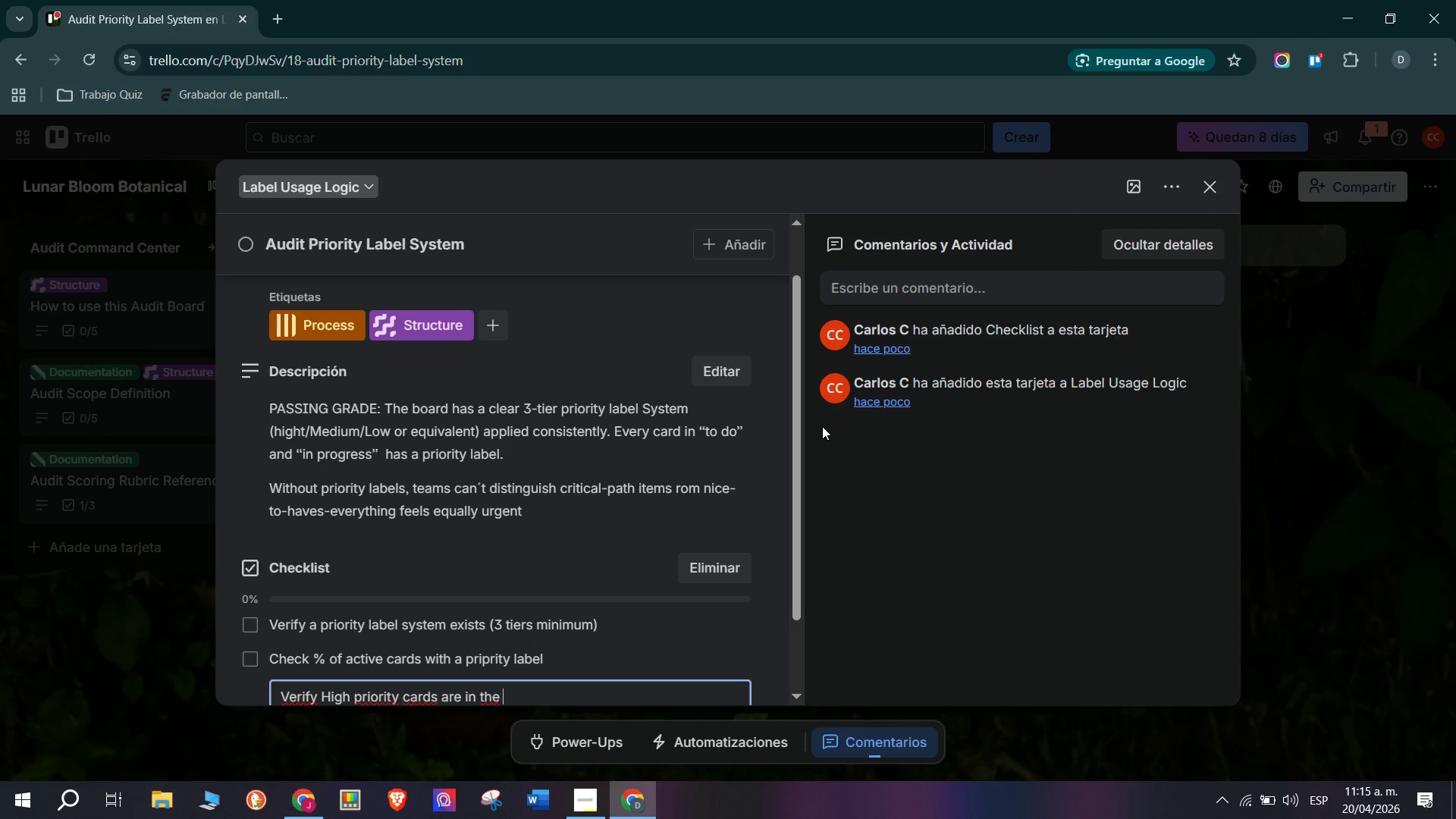 
wait(9.39)
 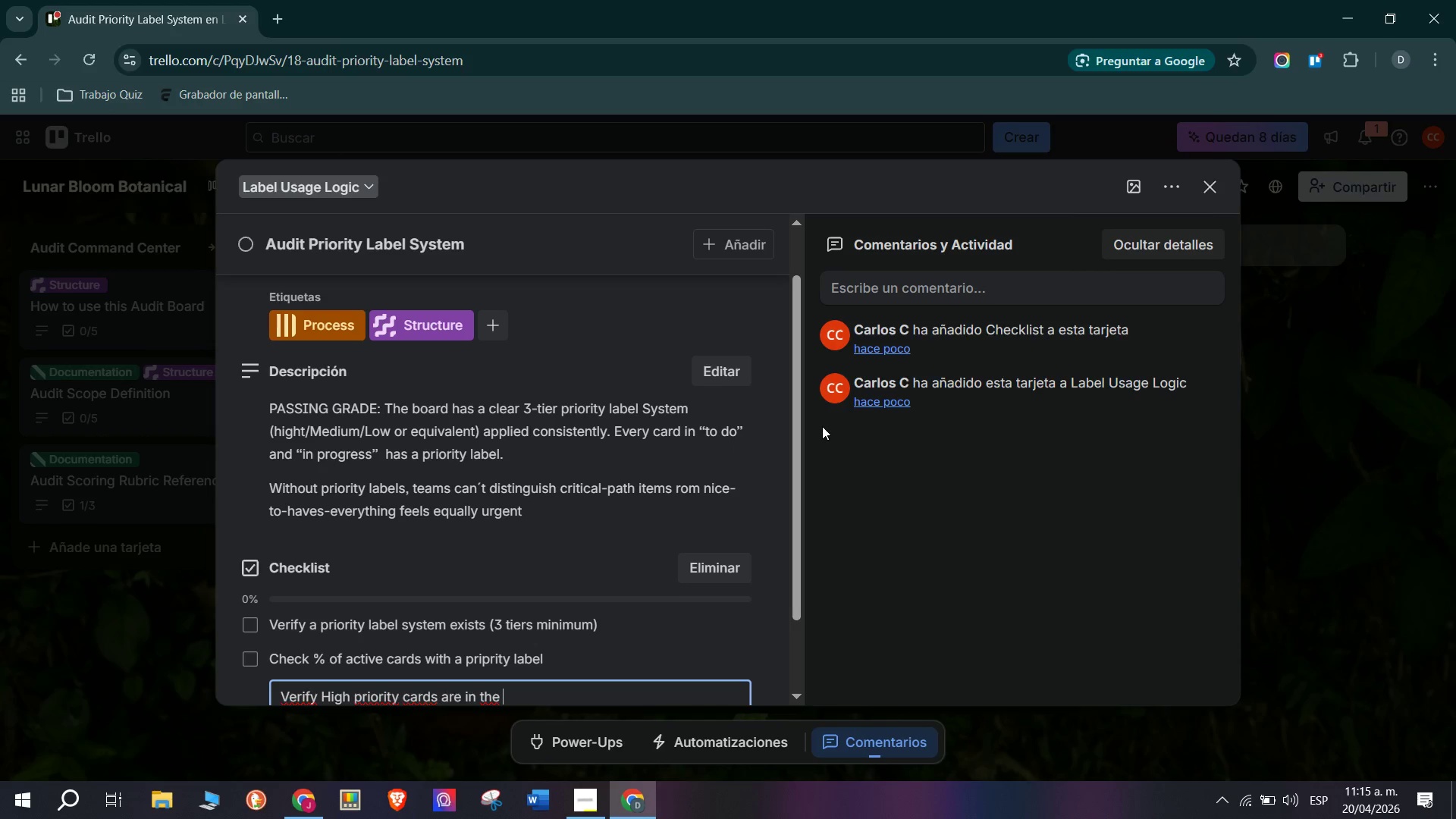 
type(firs )
key(Backspace)
type(t 30% of each list)
 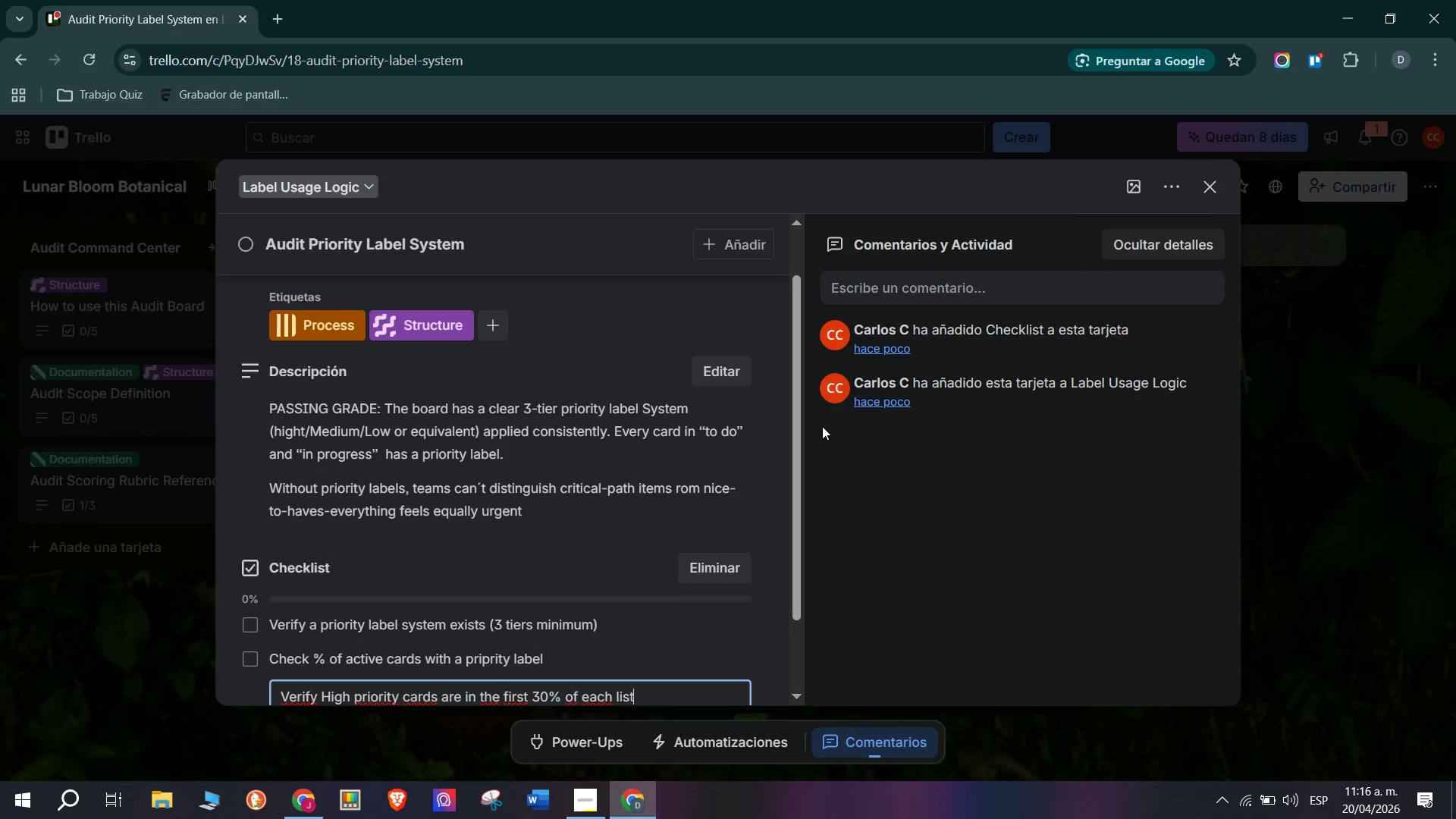 
key(Enter)
 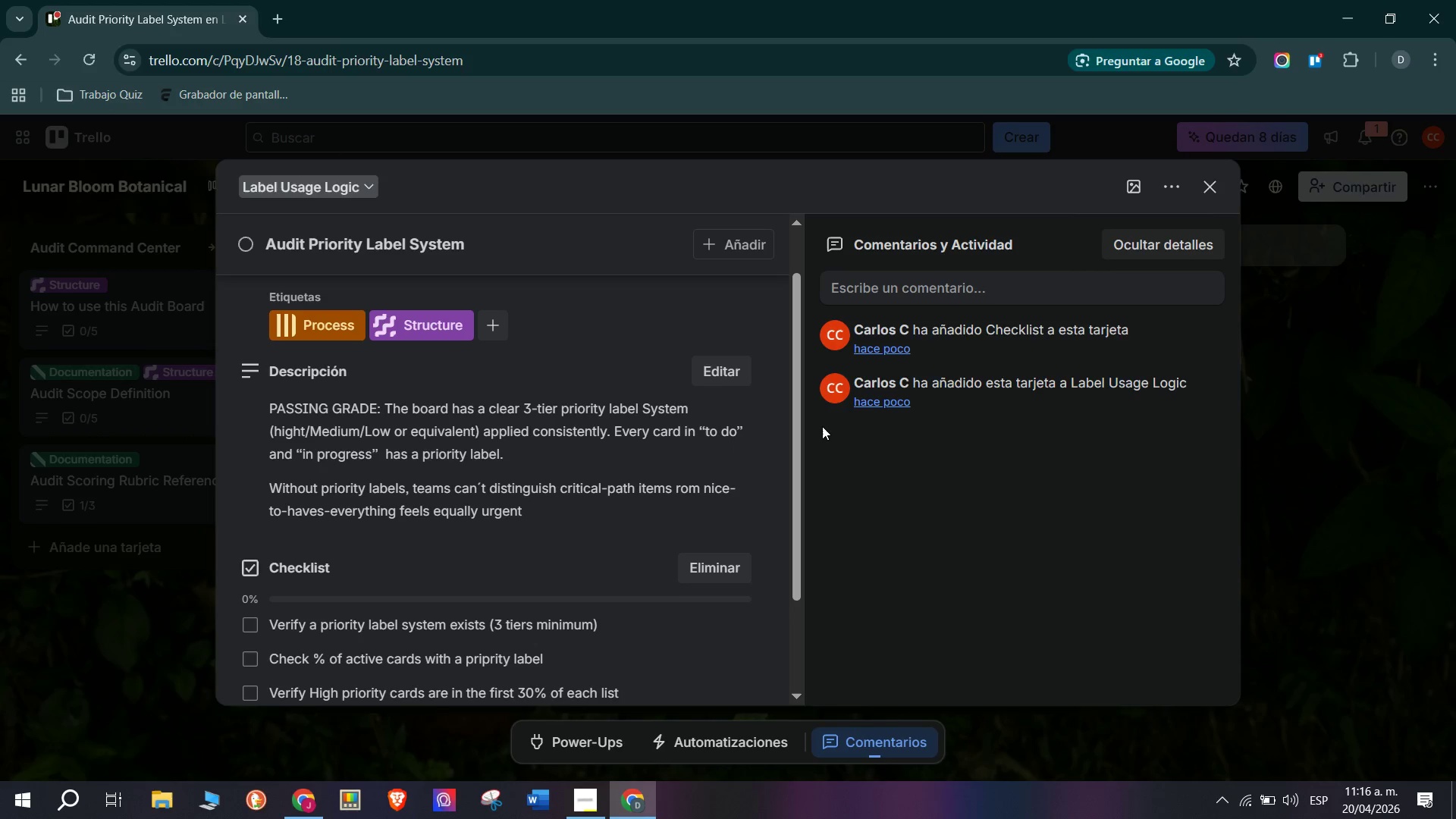 
type(Check if any loi)
key(Backspace)
type(w priority cards are overdue )
 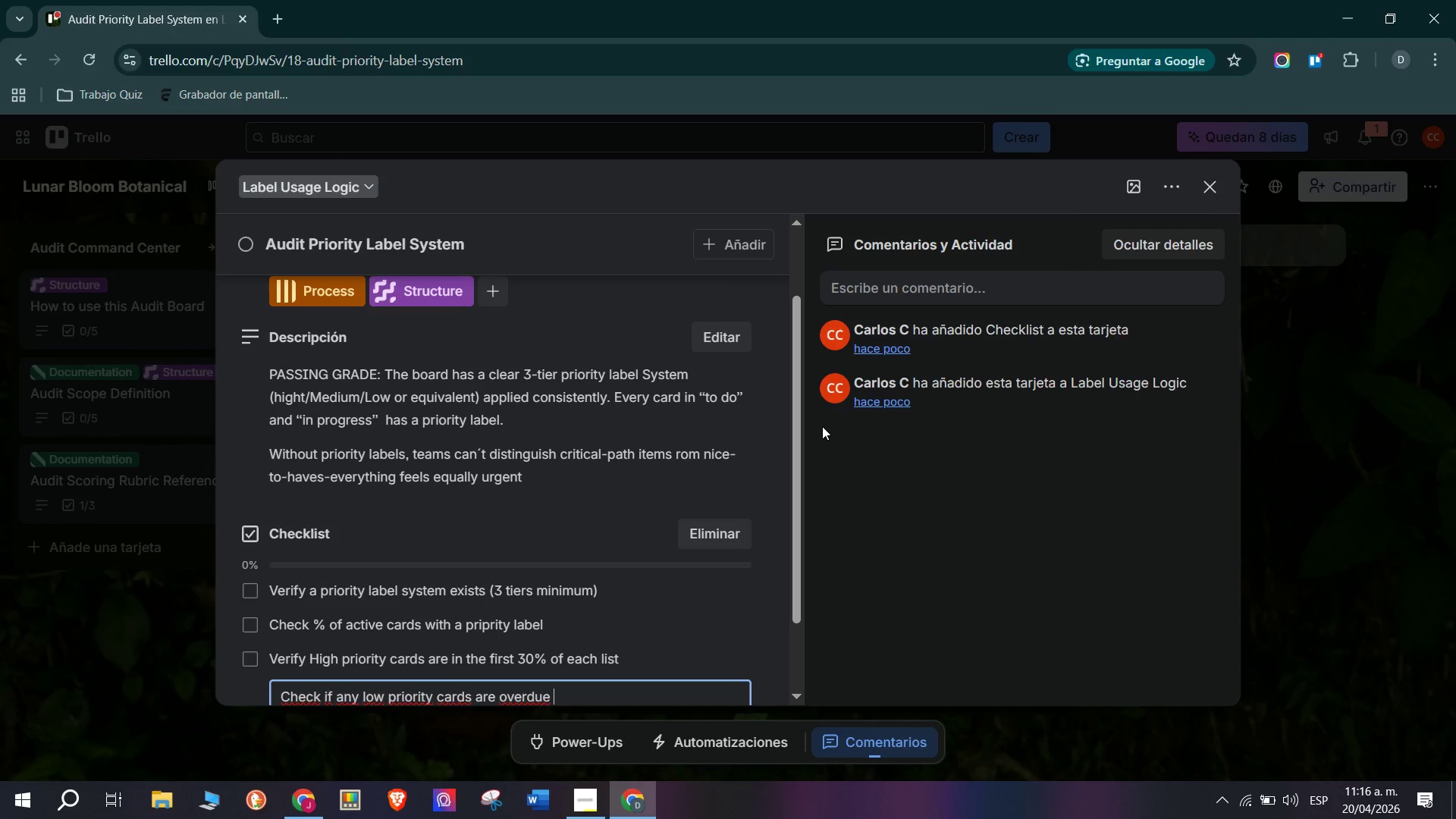 
key(Enter)
 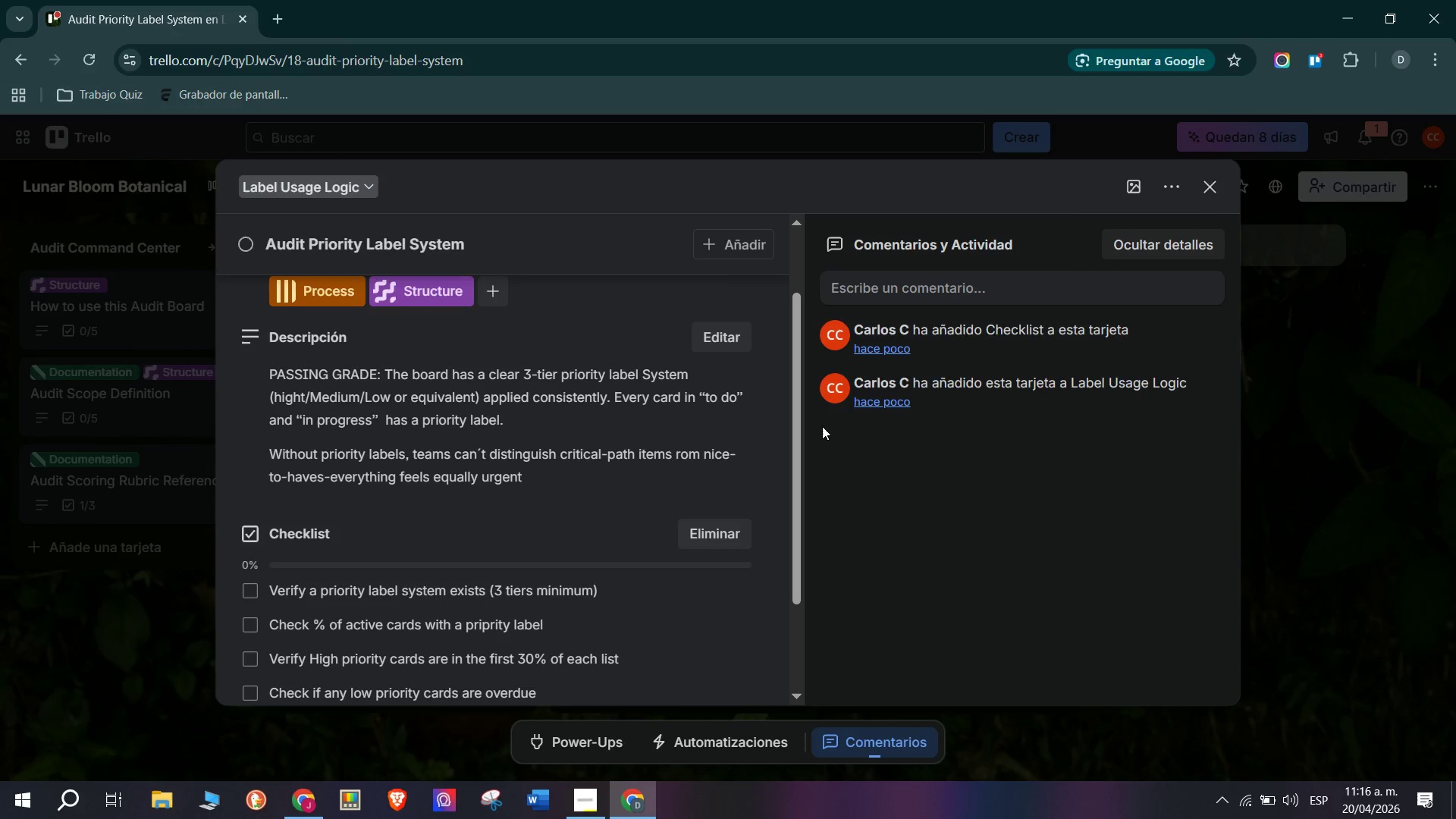 
type(Recomee)
key(Backspace)
key(Backspace)
type(mend priority reassignments wwhere)
key(Backspace)
key(Backspace)
key(Backspace)
key(Backspace)
key(Backspace)
type(here needed)
 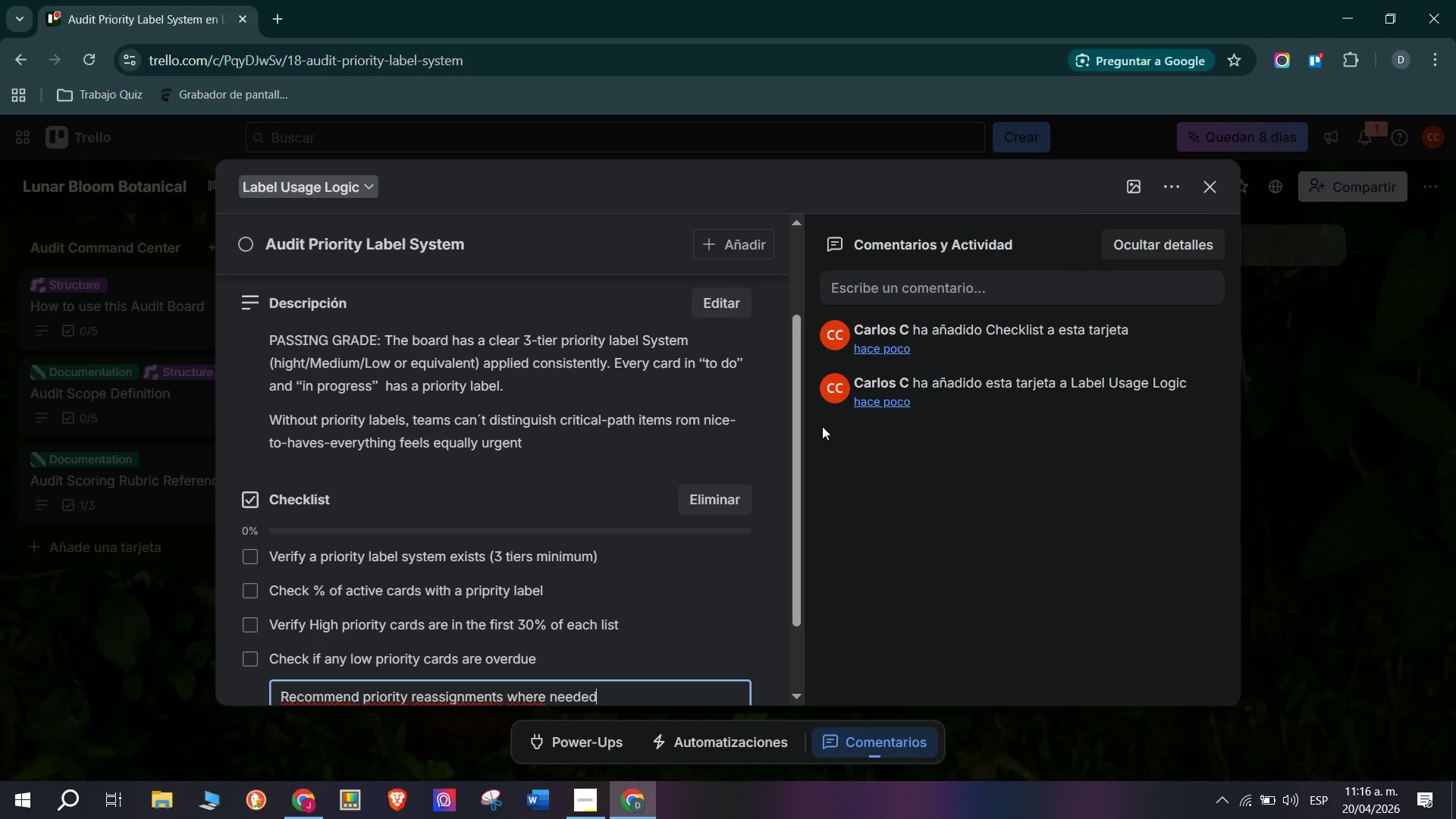 
key(Enter)
 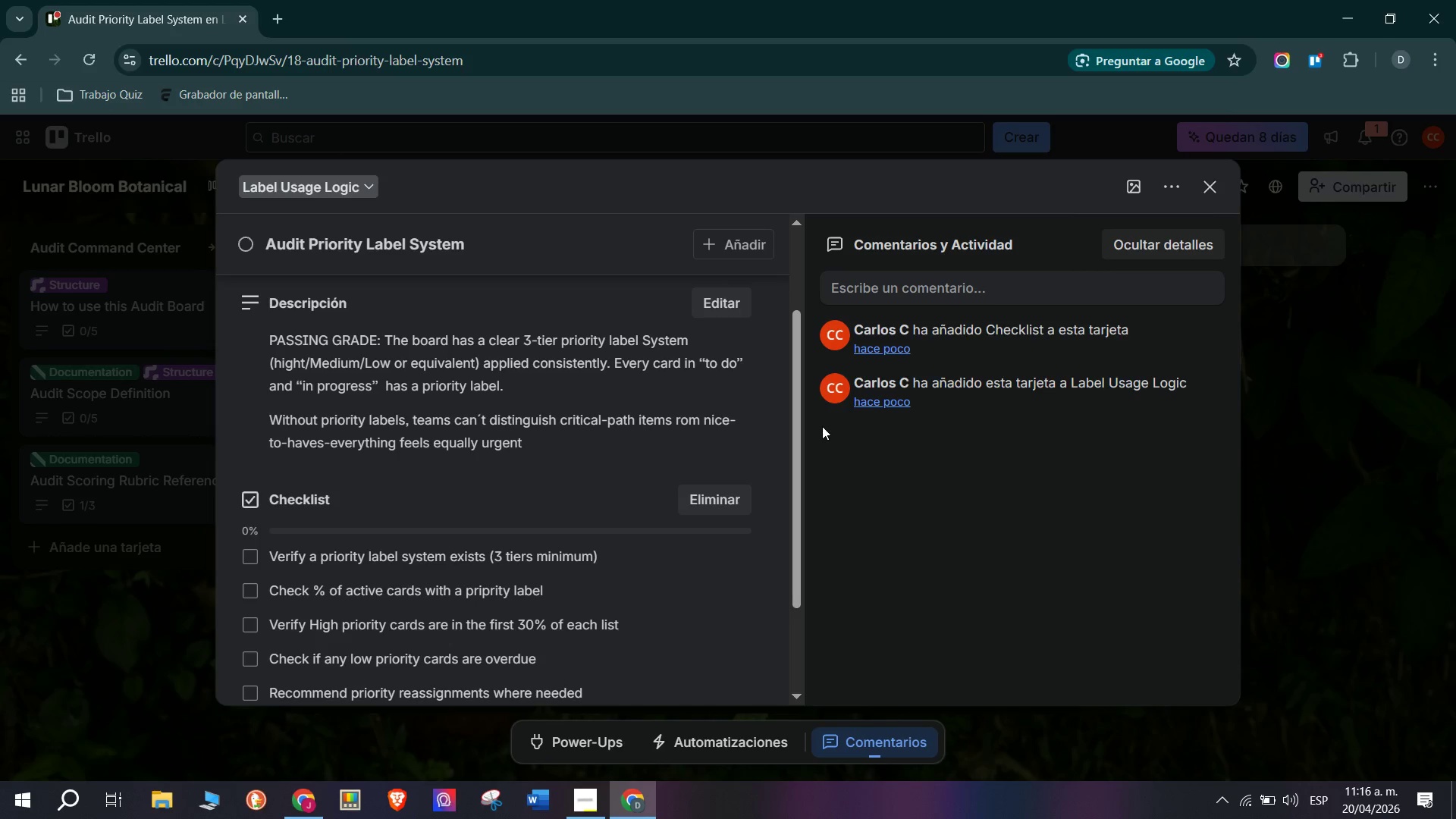 
scroll: coordinate [635, 448], scroll_direction: up, amount: 3.0
 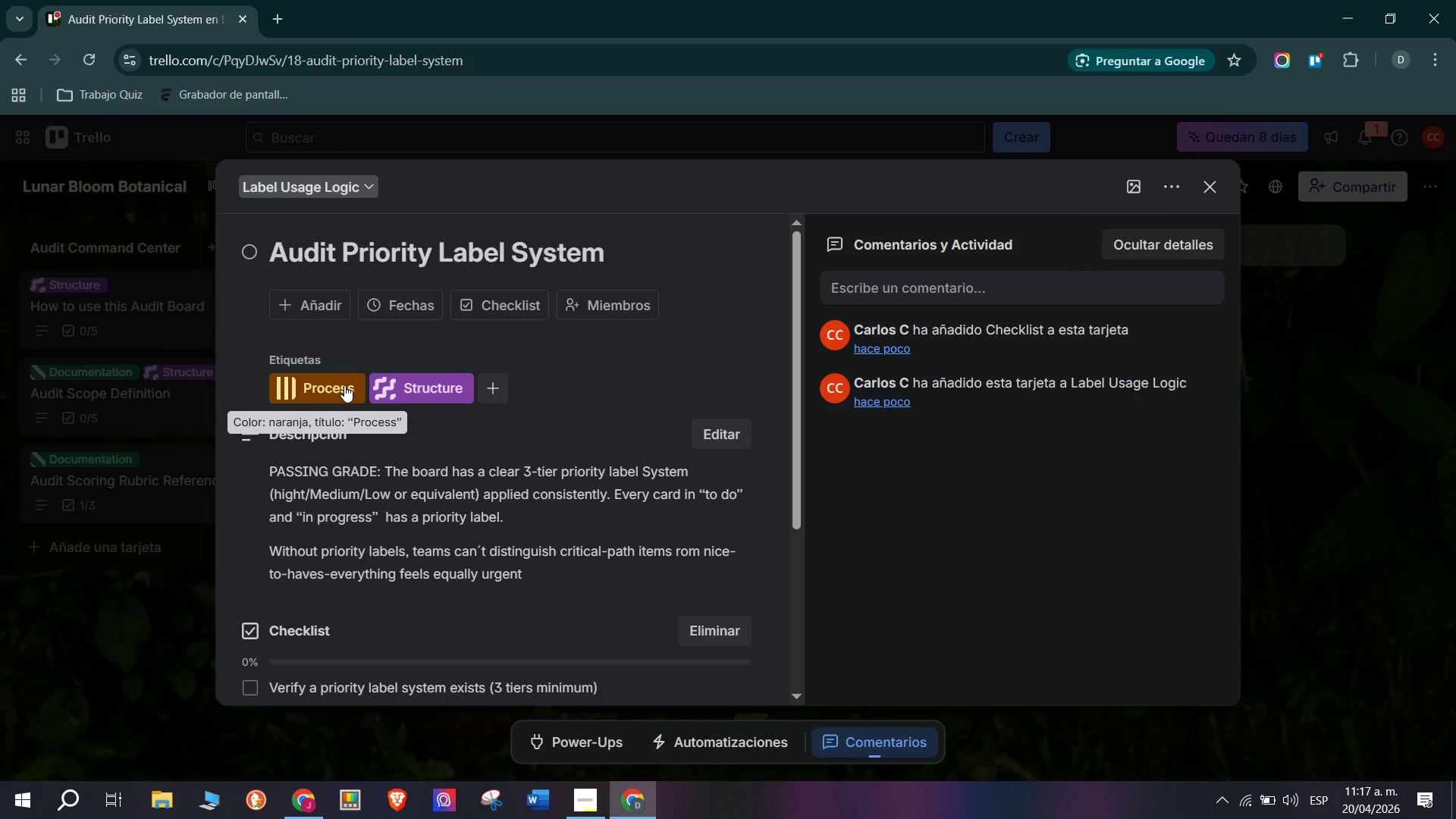 
left_click([138, 458])
 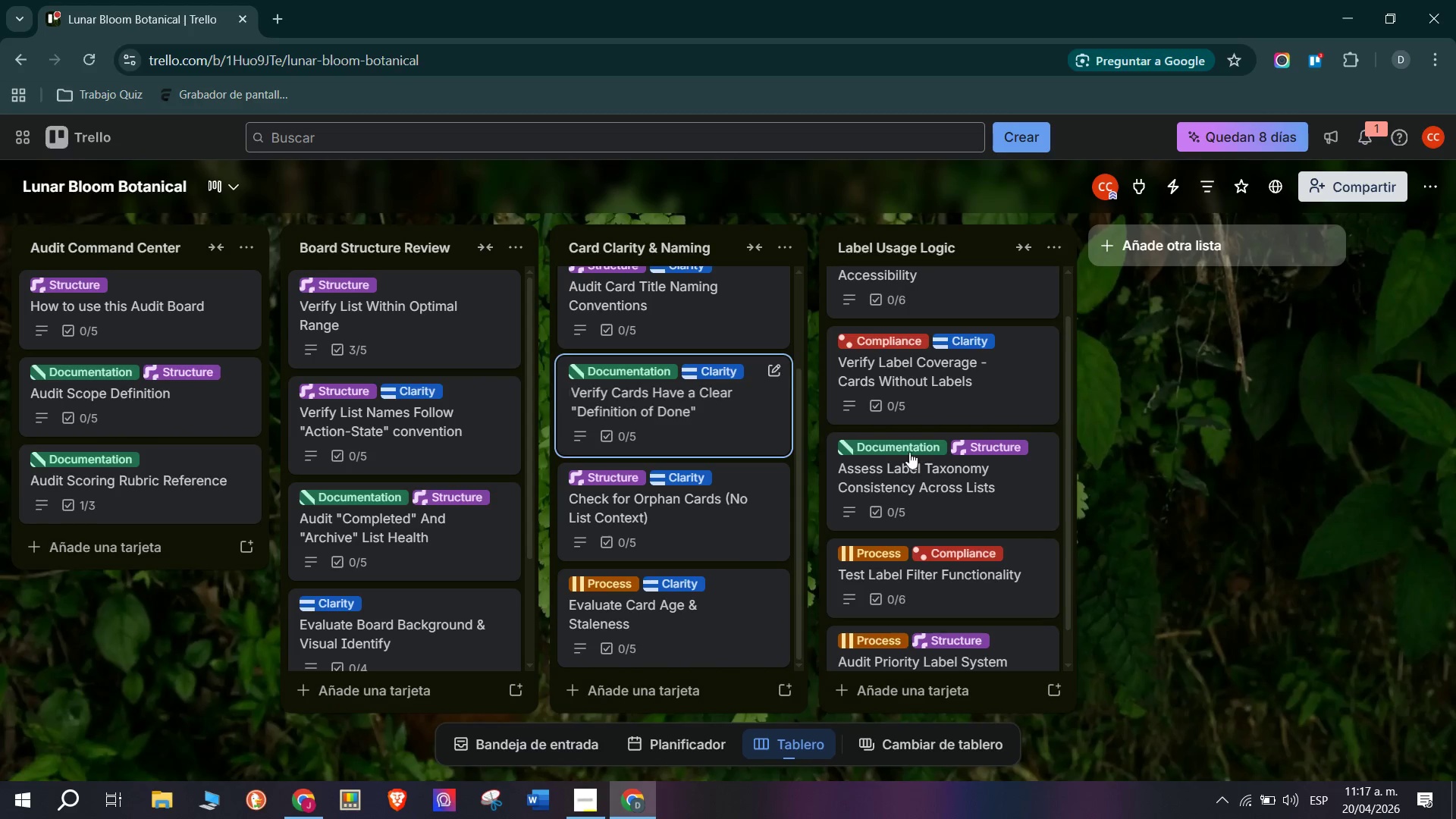 
scroll: coordinate [930, 522], scroll_direction: down, amount: 3.0
 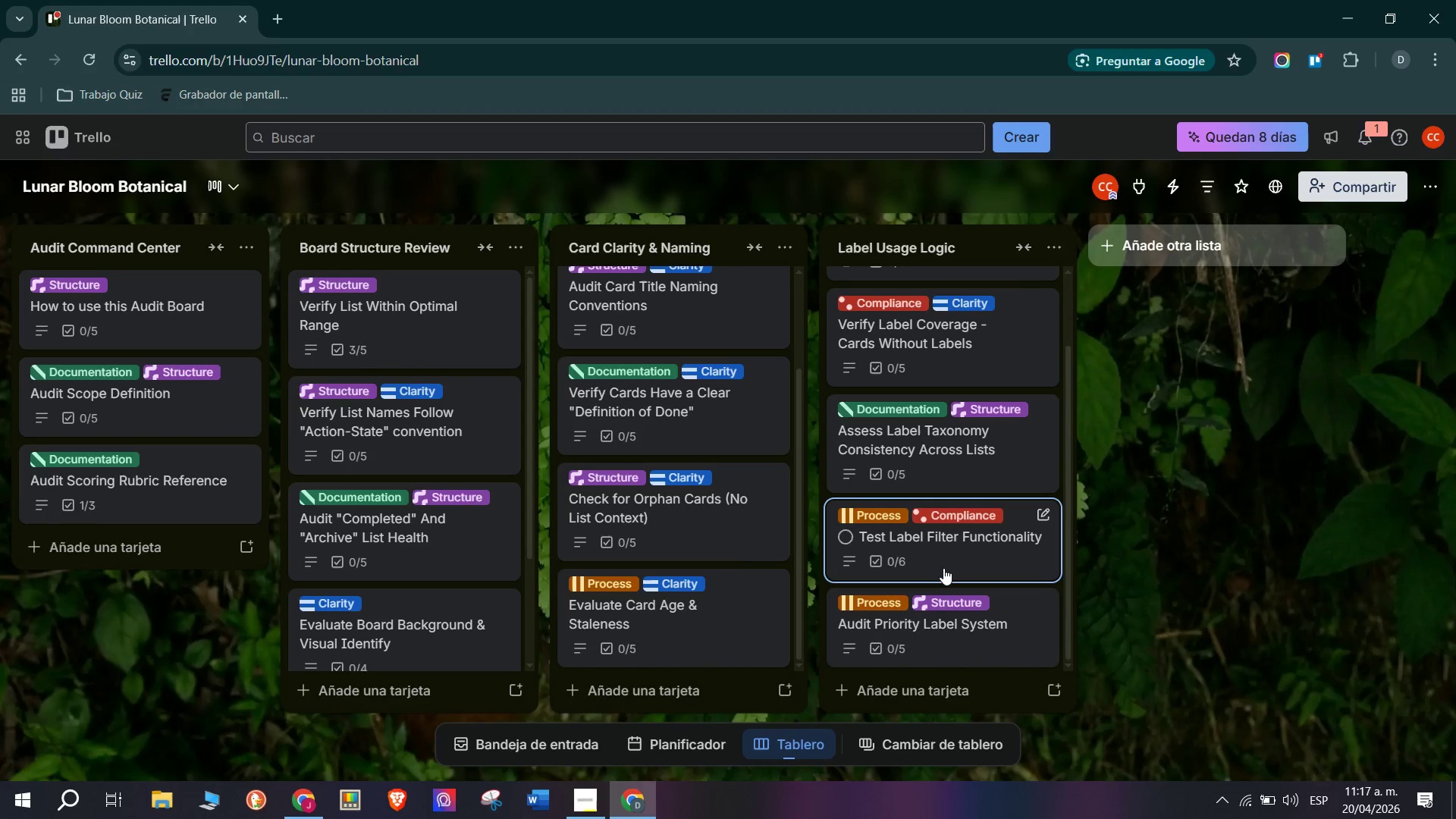 
wait(13.41)
 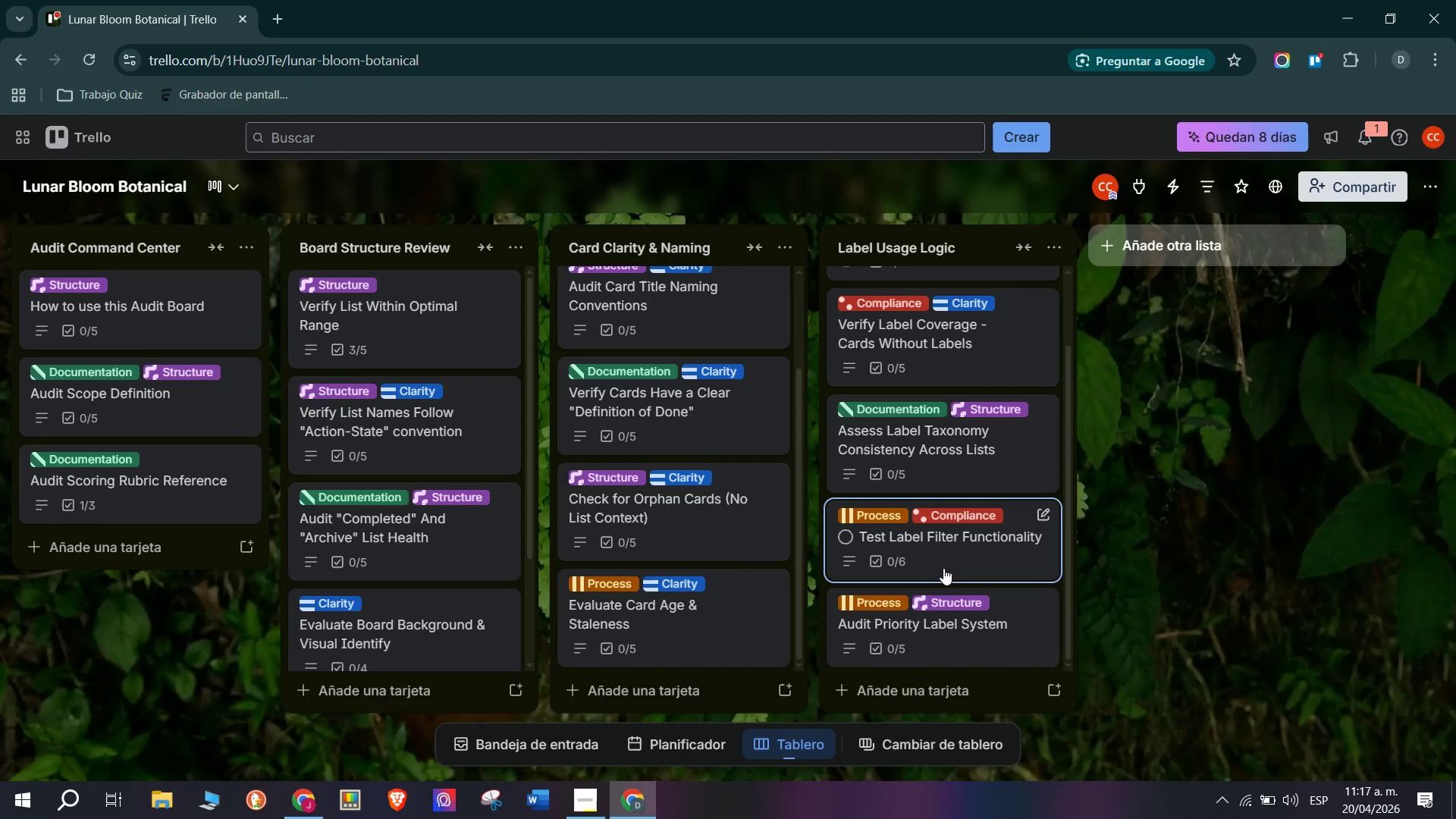 
type(Due Date Consistency)
 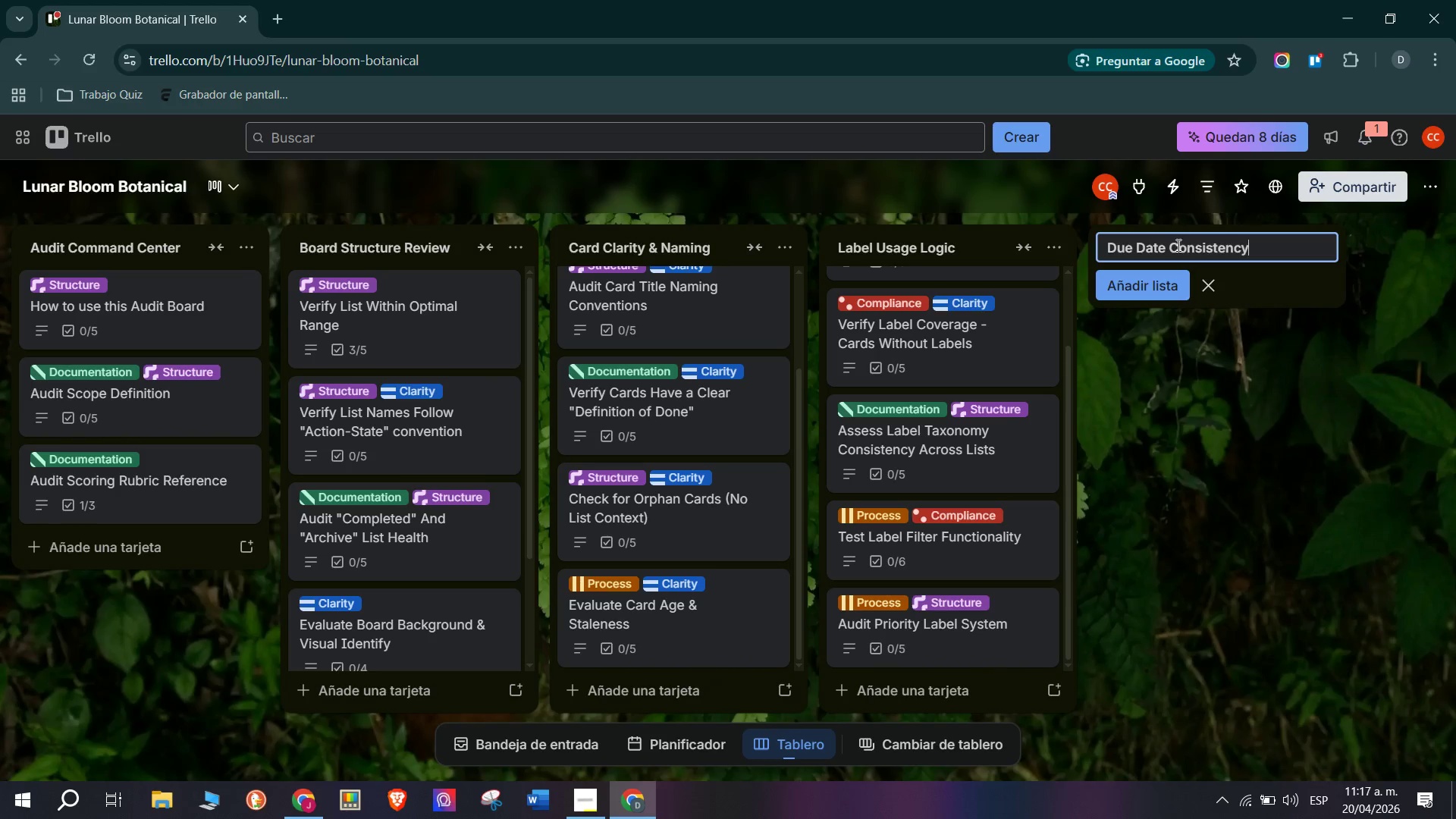 
left_click([1152, 293])
 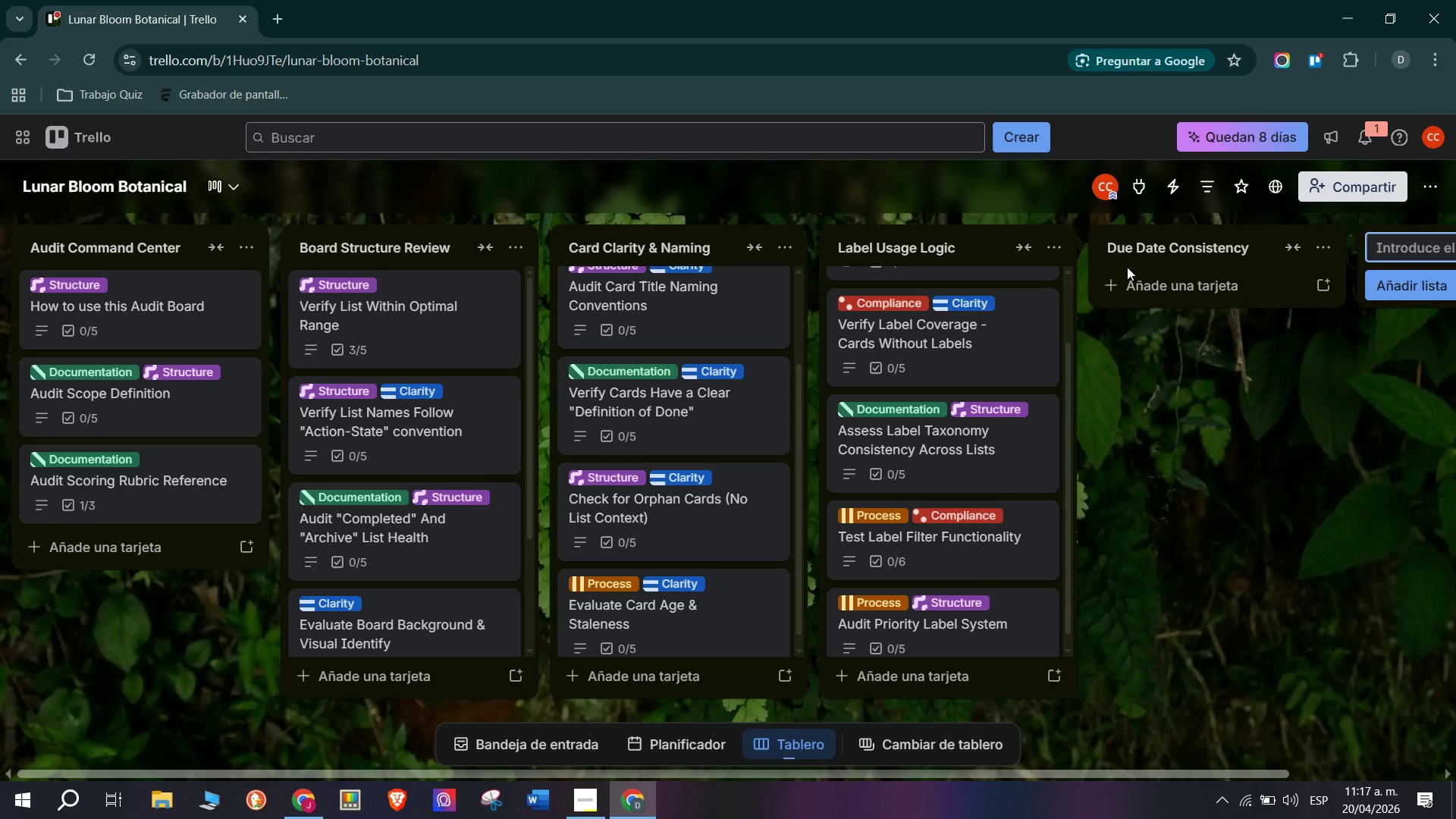 
left_click([1146, 285])
 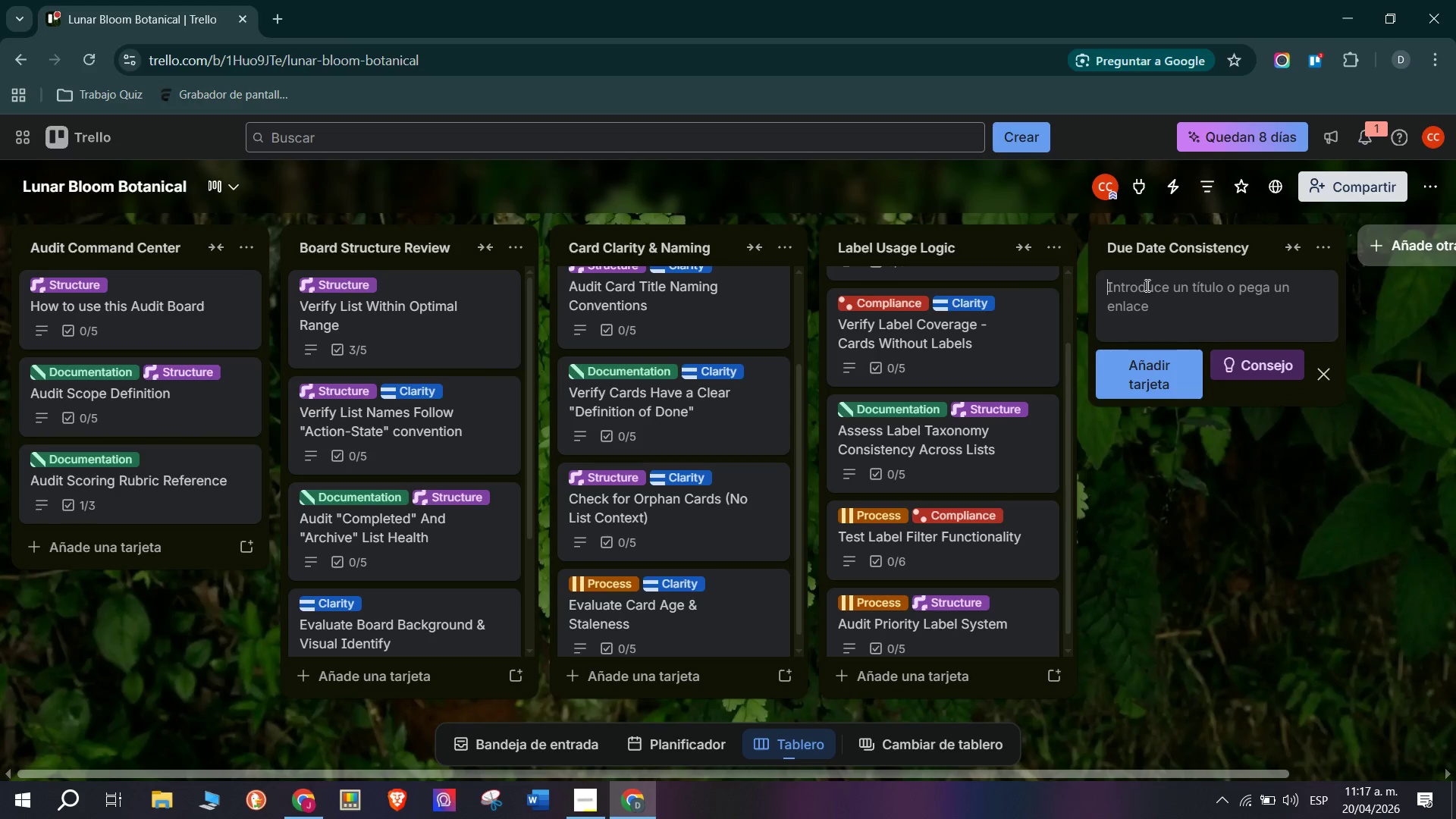 
type(Identify Cards EW)
key(Backspace)
type(W)
key(Backspace)
type(ithout Due Dates in Active Lists)
 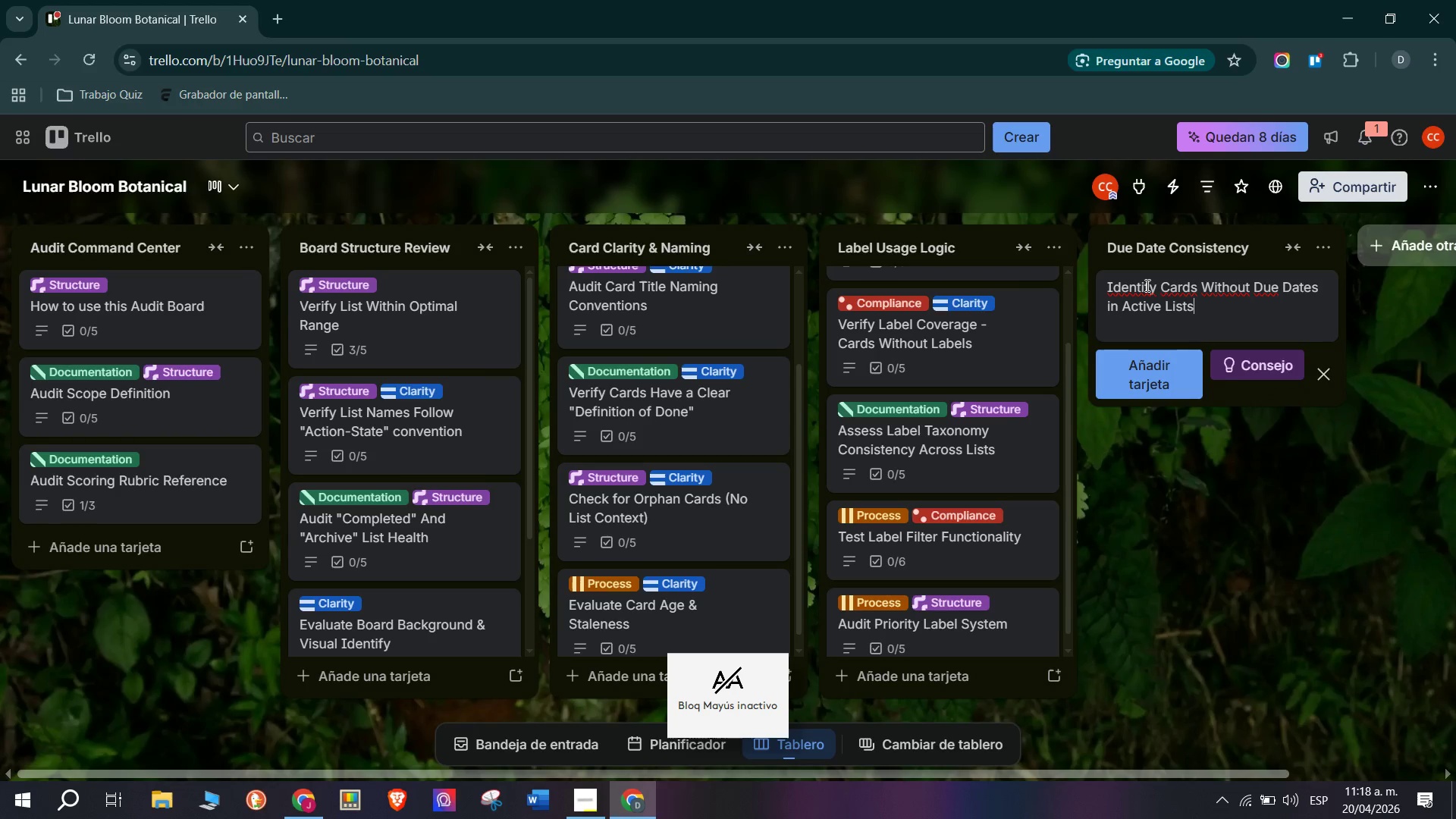 
key(Enter)
 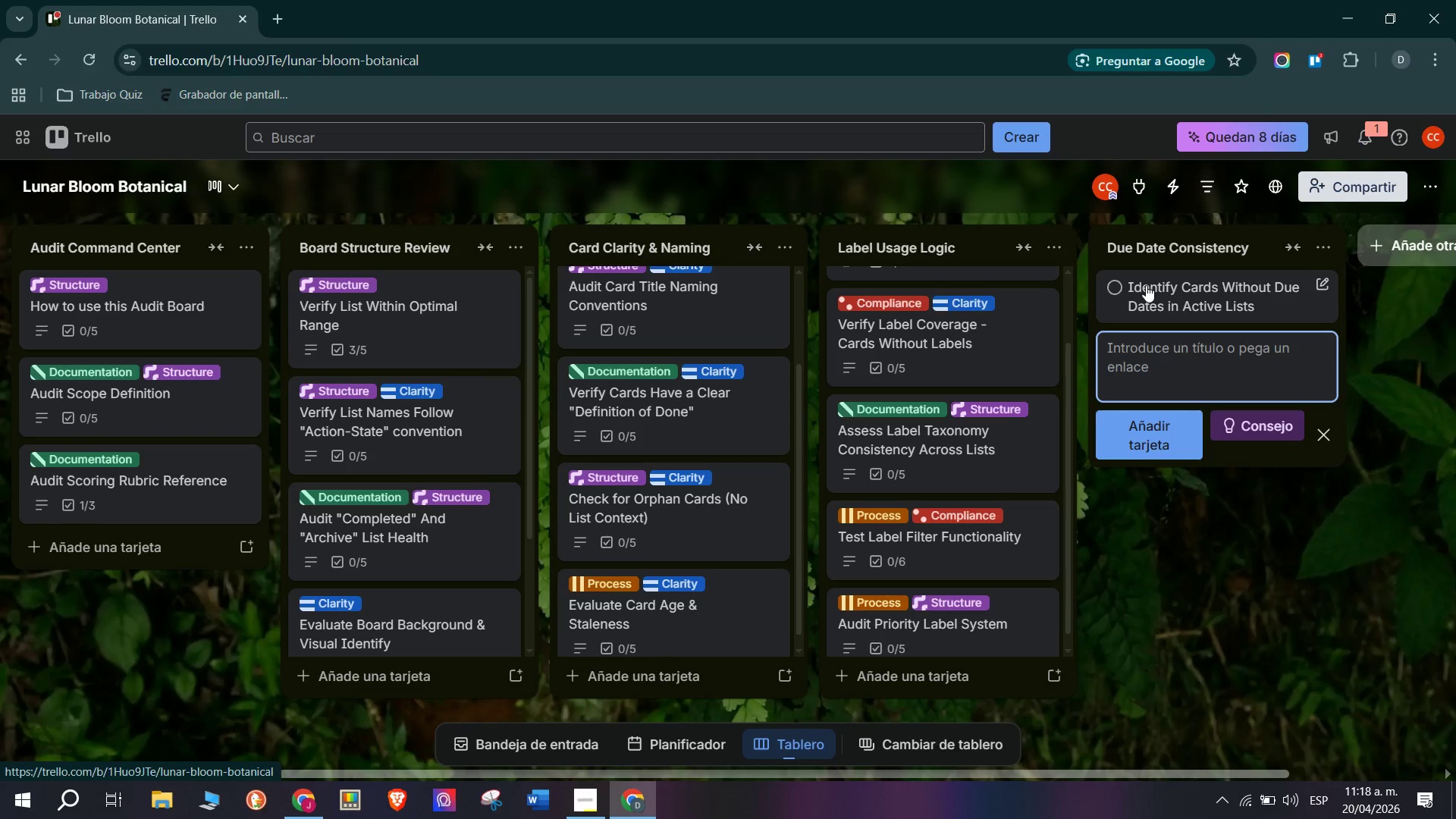 
left_click([1146, 285])
 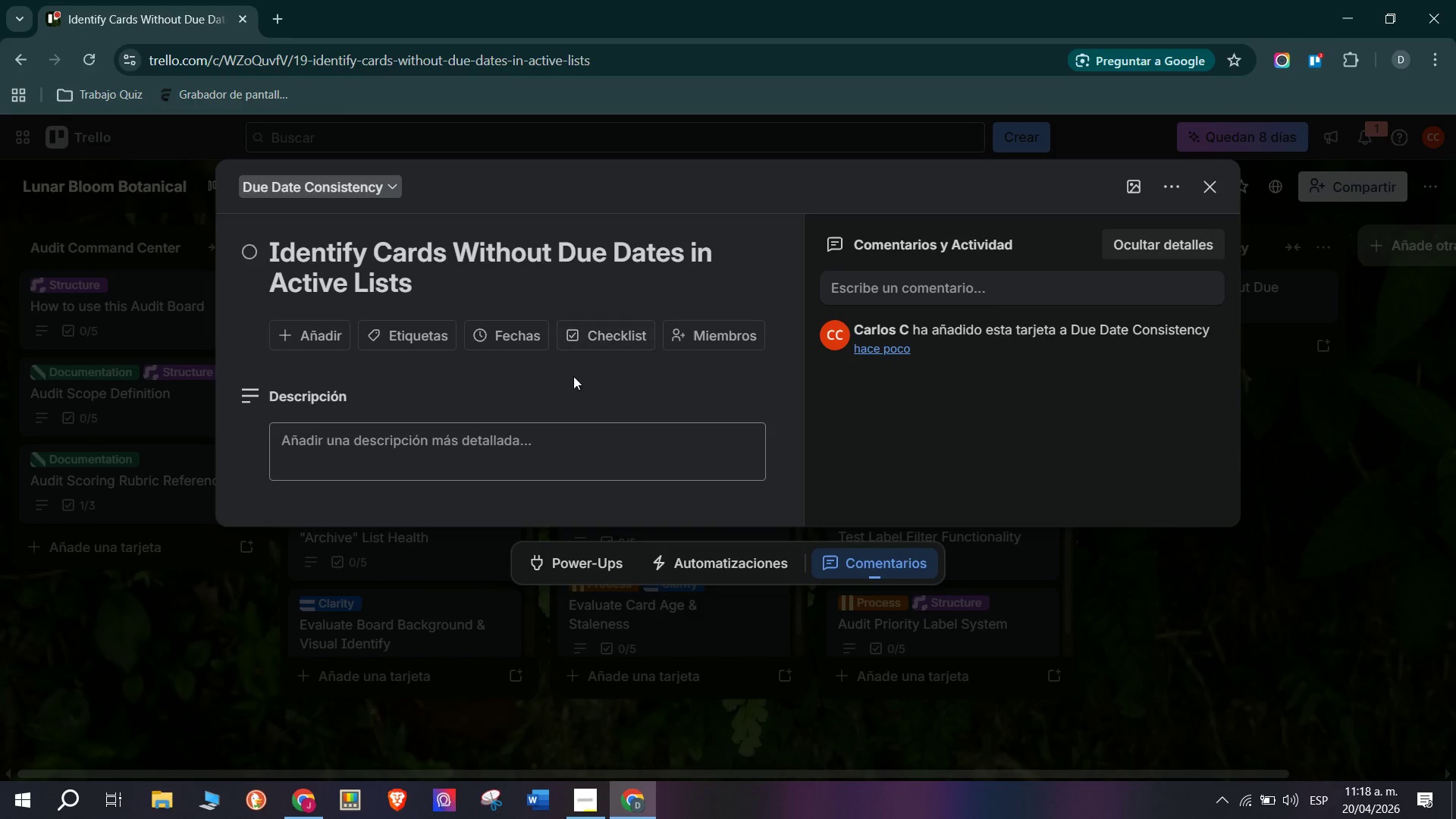 
left_click([566, 455])
 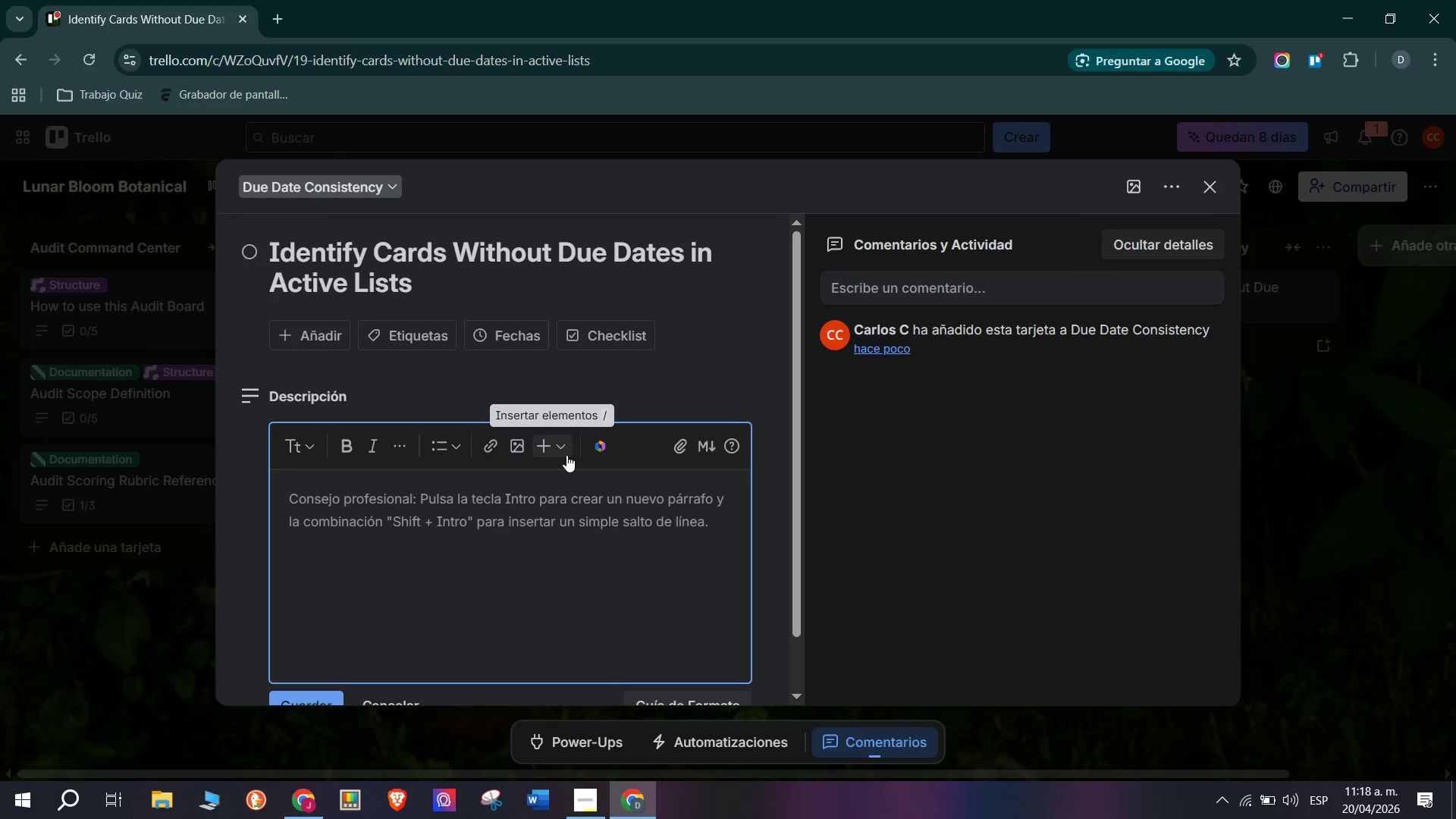 
type(PASSING GRADE> 100% of cards in @in proge)
key(Backspace)
type(ress@ and @todo)
key(Backspace)
key(Backspace)
type( do@ have a dui)
key(Backspace)
type(e date set.)
 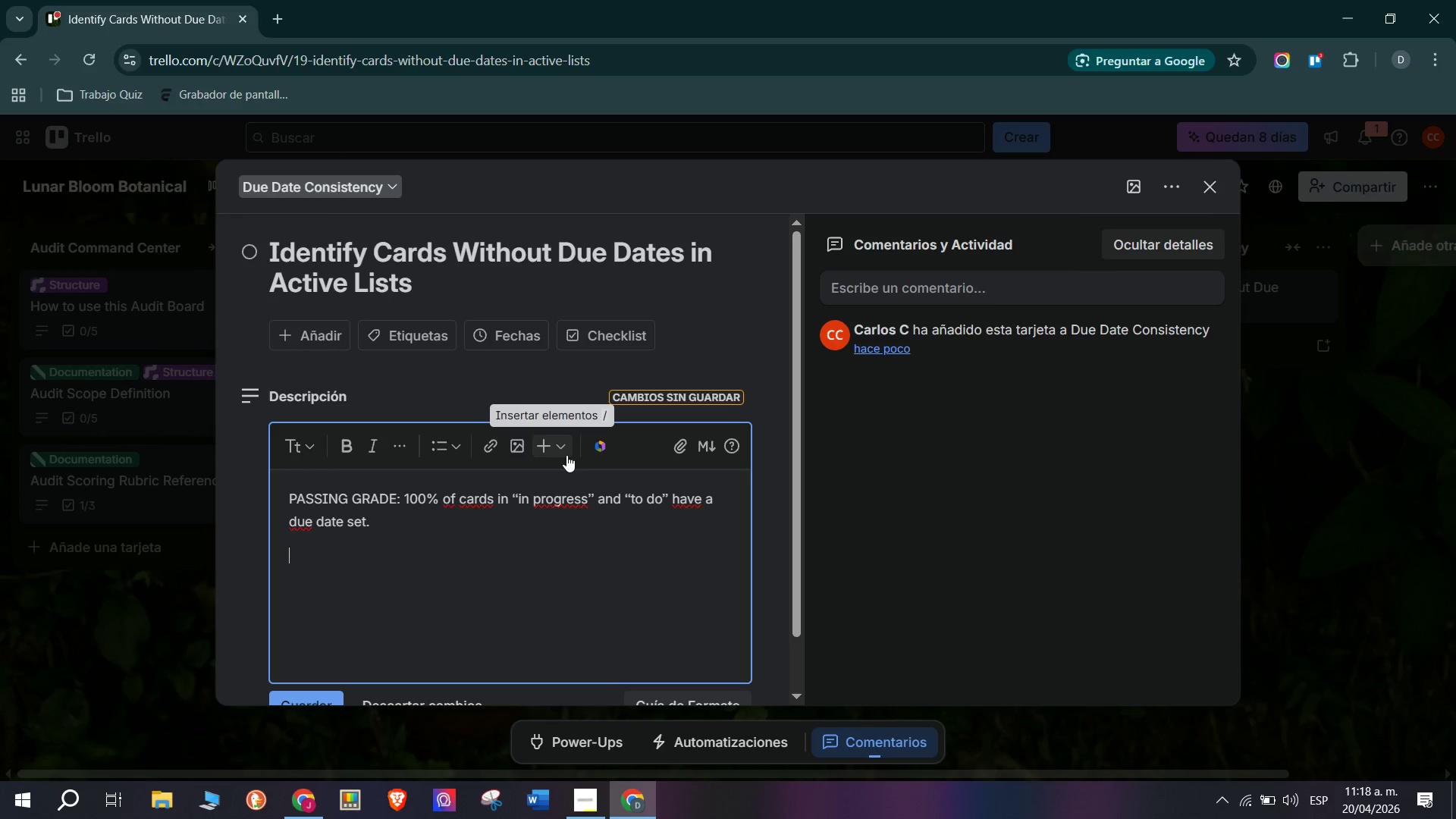 
 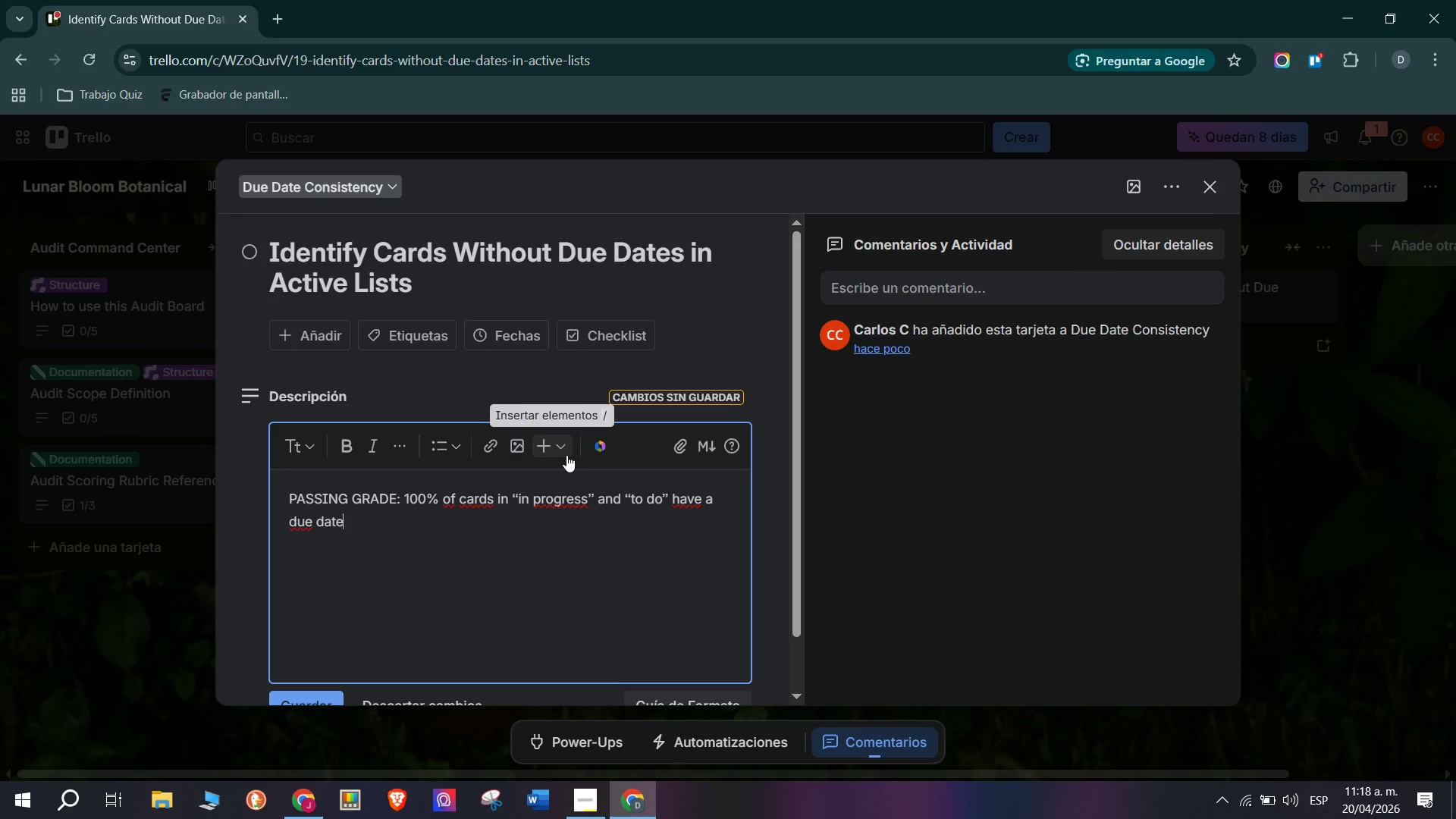 
key(Enter)
 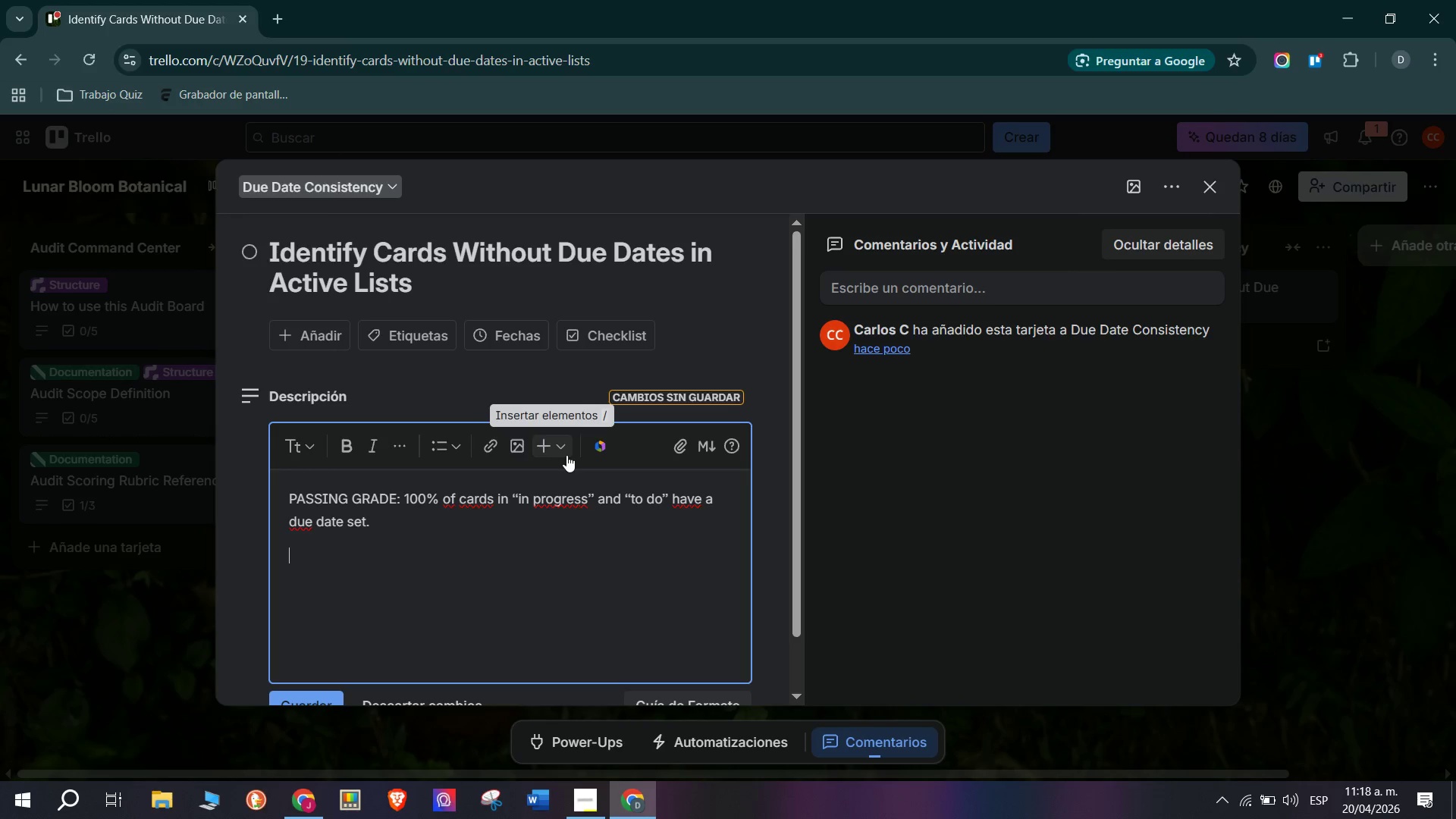 
key(Backspace)
type( X)
key(Backspace)
key(Backspace)
type(C)
key(Backspace)
type( Cards in @Ideas@ or B)
key(Backspace)
type(@Bach)
key(Backspace)
type(klog@ lists are exempl)
key(Backspace)
type(t)
 